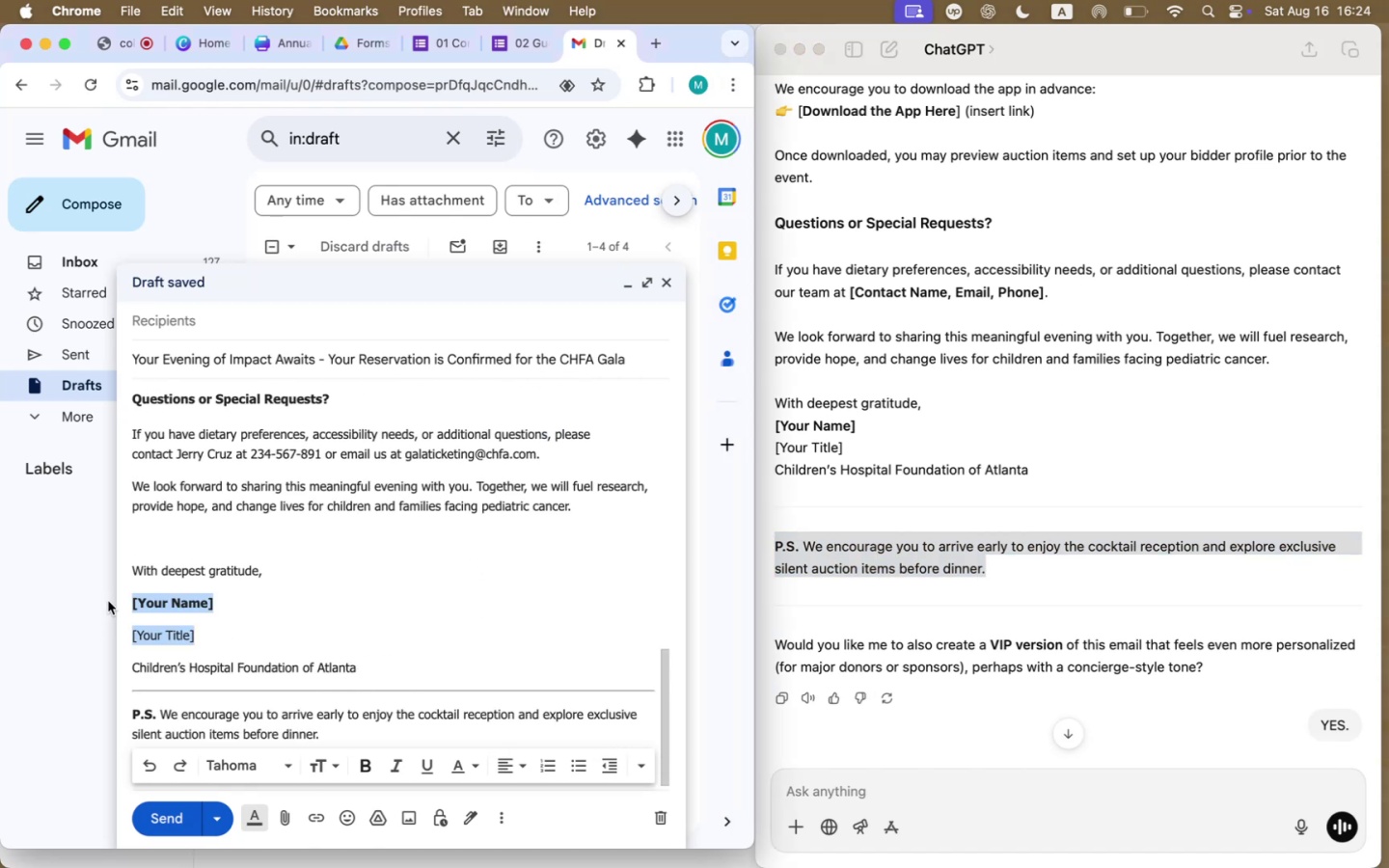 
type(Dr. Rayu)
key(Backspace)
type(mond Holtr)
key(Backspace)
 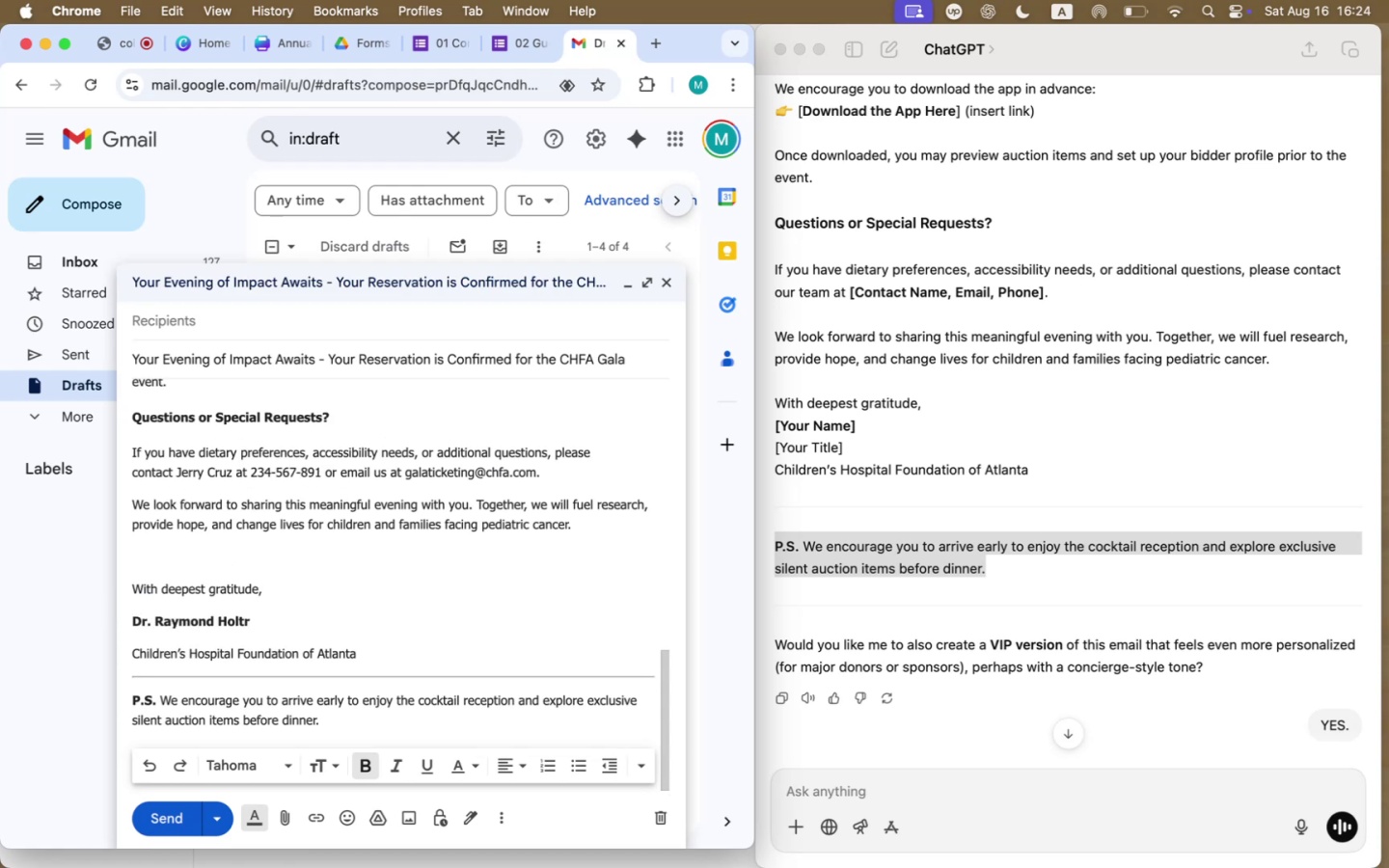 
key(ArrowDown)
 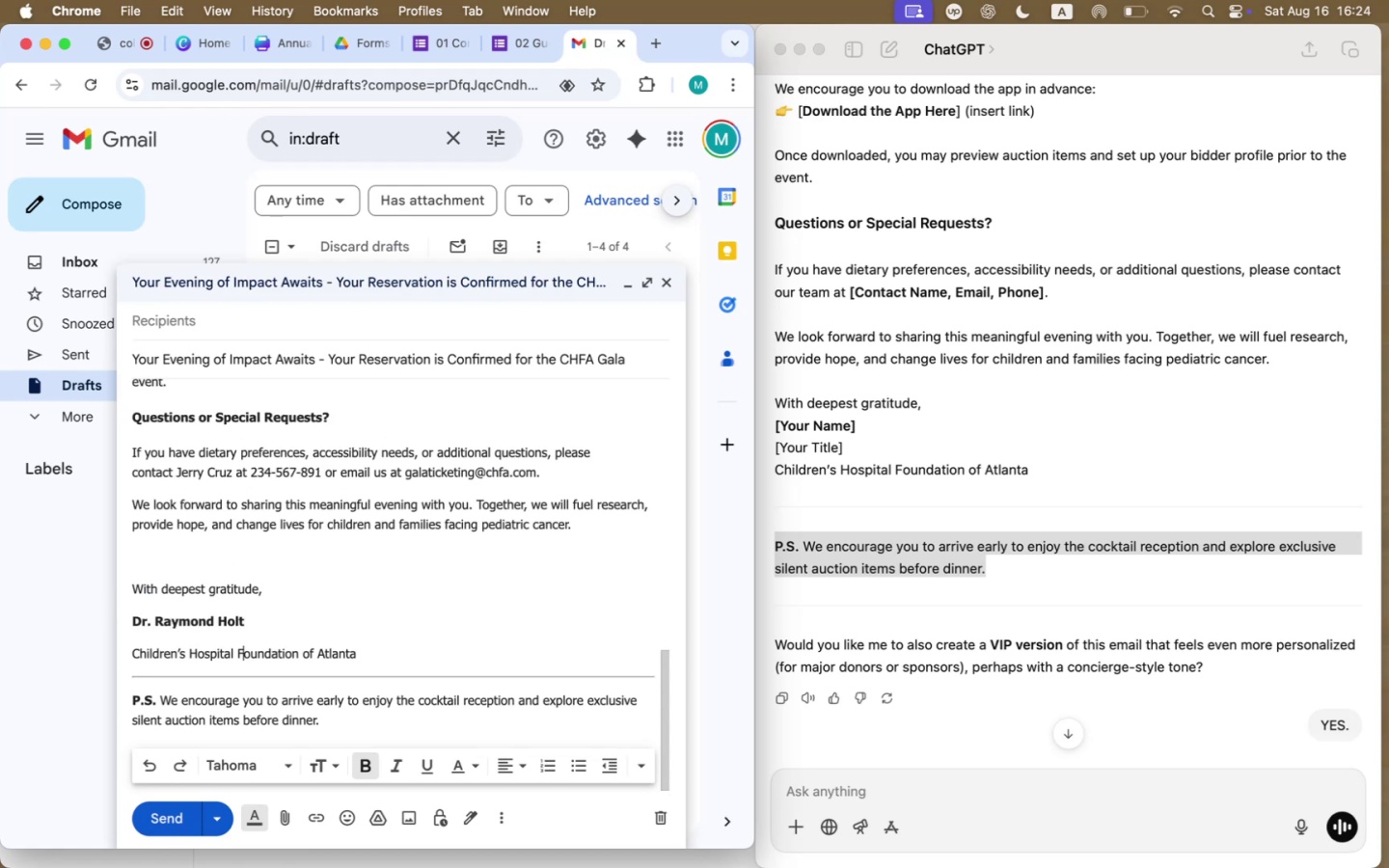 
key(ArrowUp)
 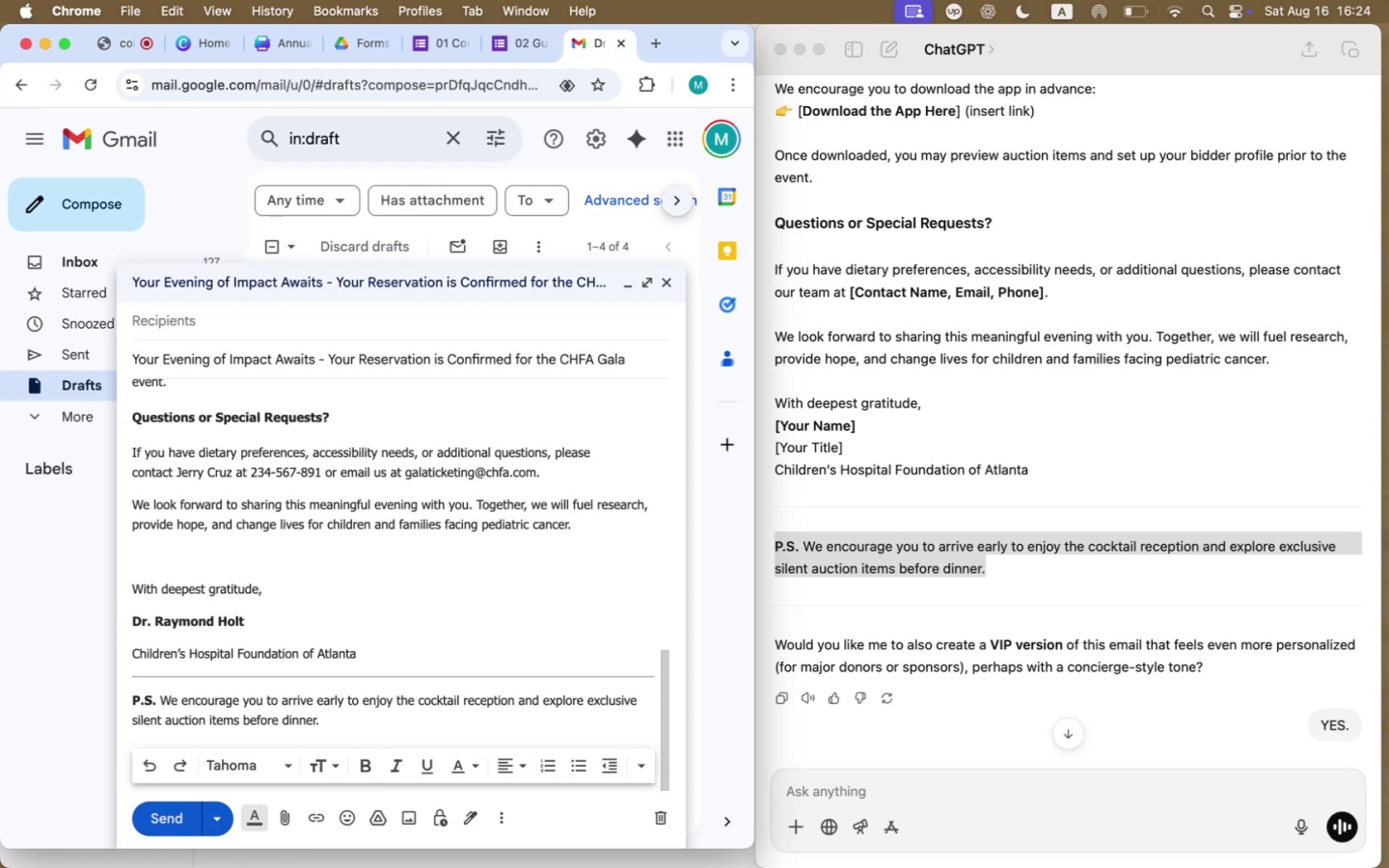 
key(Enter)
 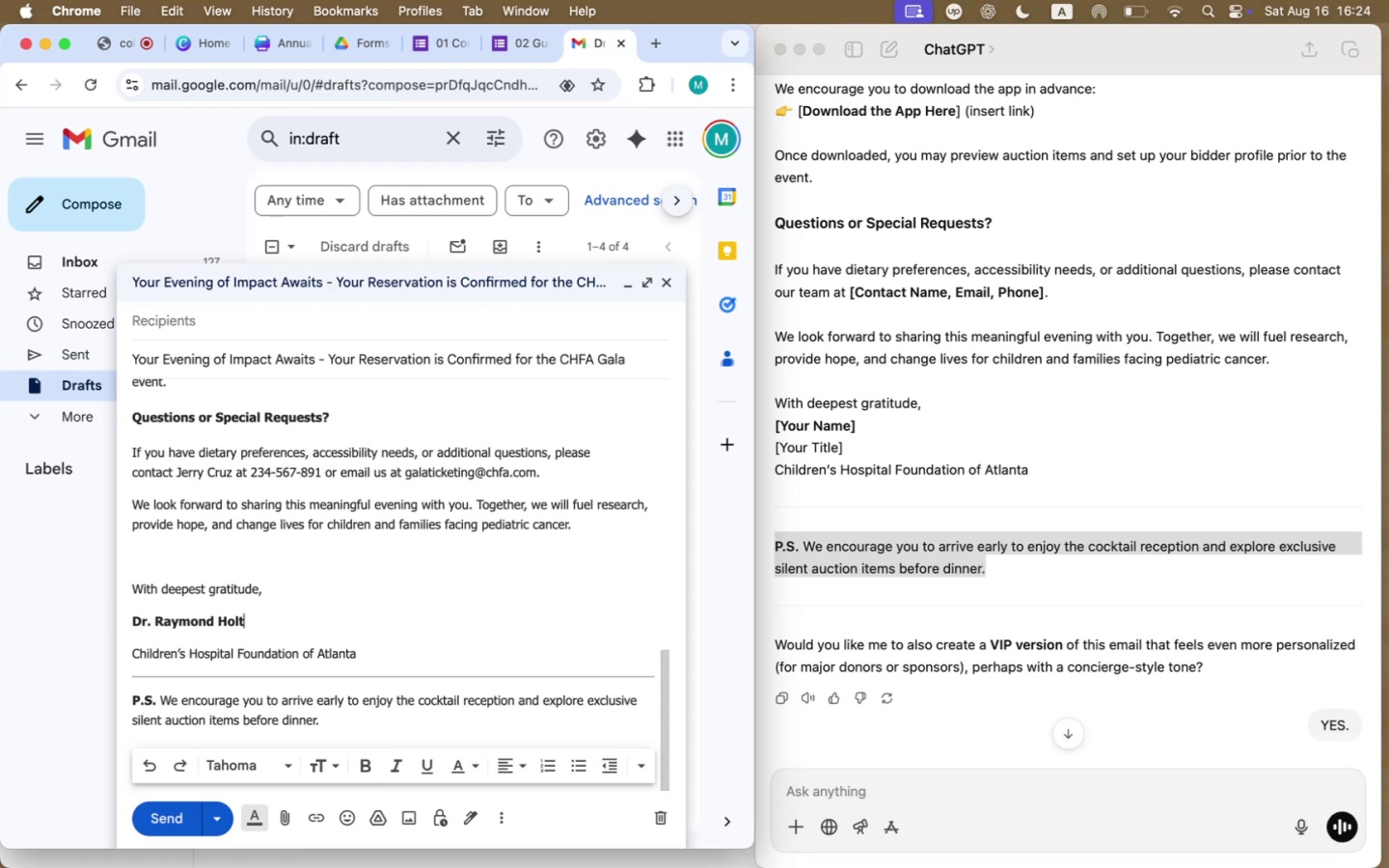 
type(Chief Executive Officer)
 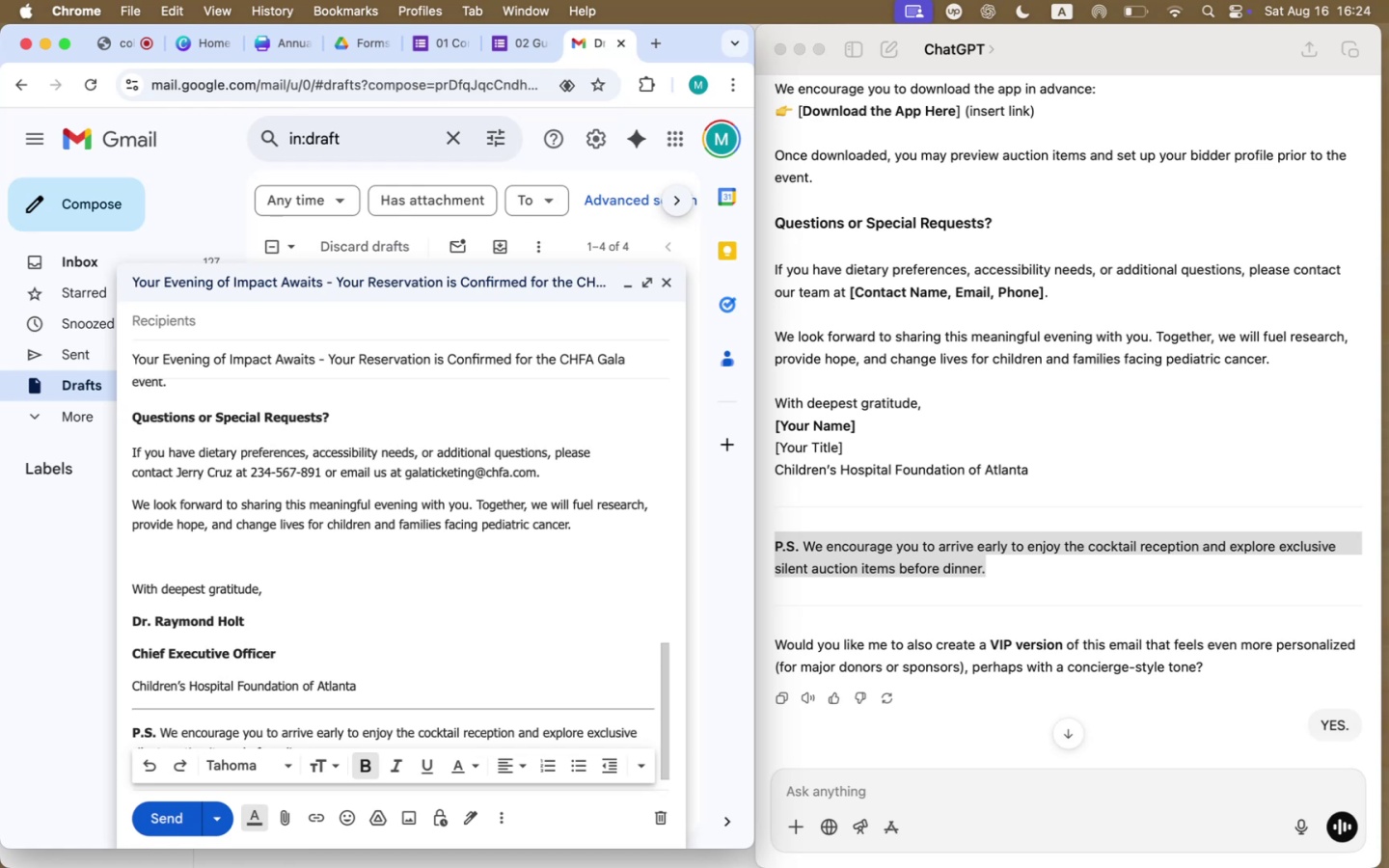 
left_click_drag(start_coordinate=[292, 657], to_coordinate=[131, 654])
 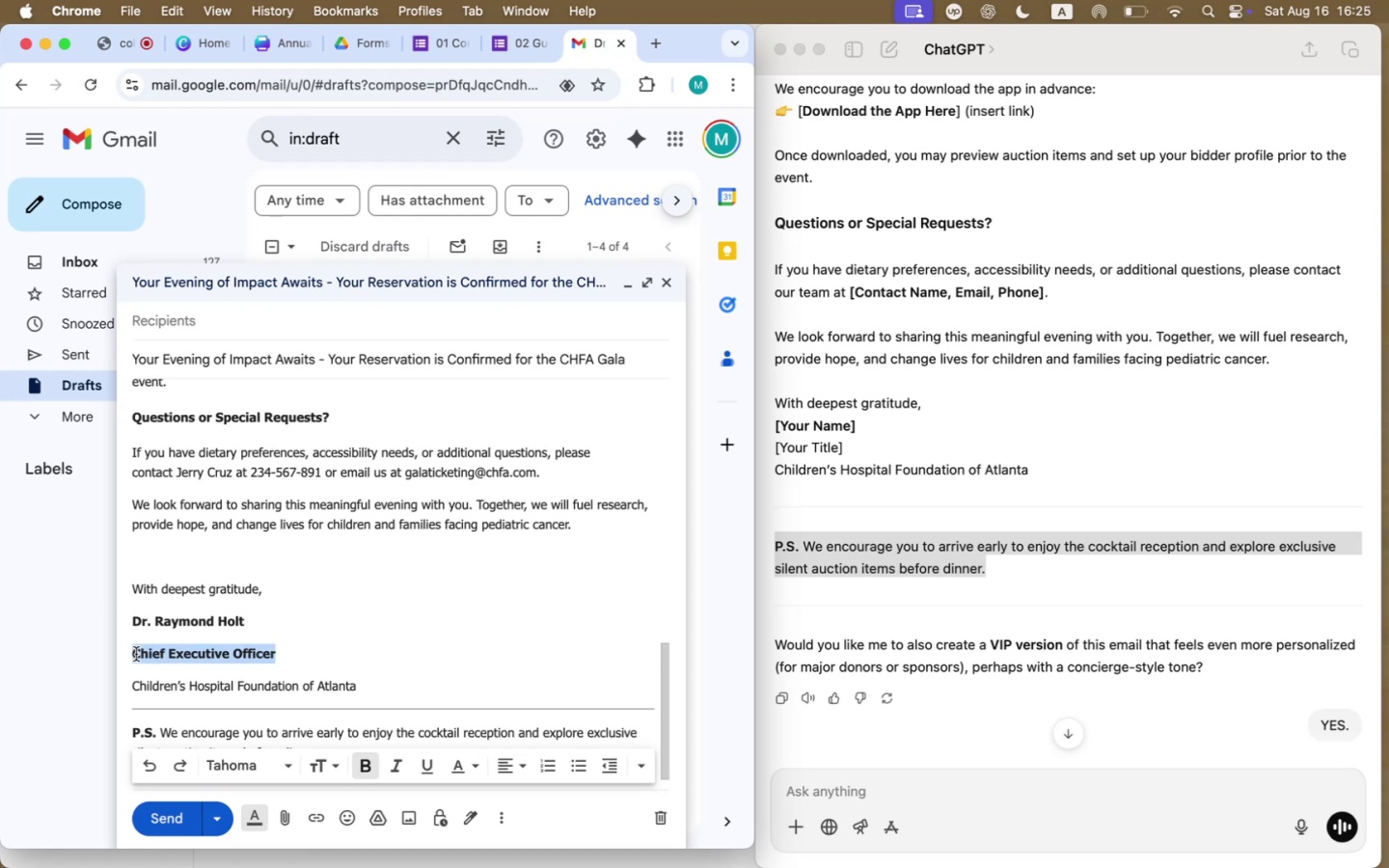 
key(Meta+B)
 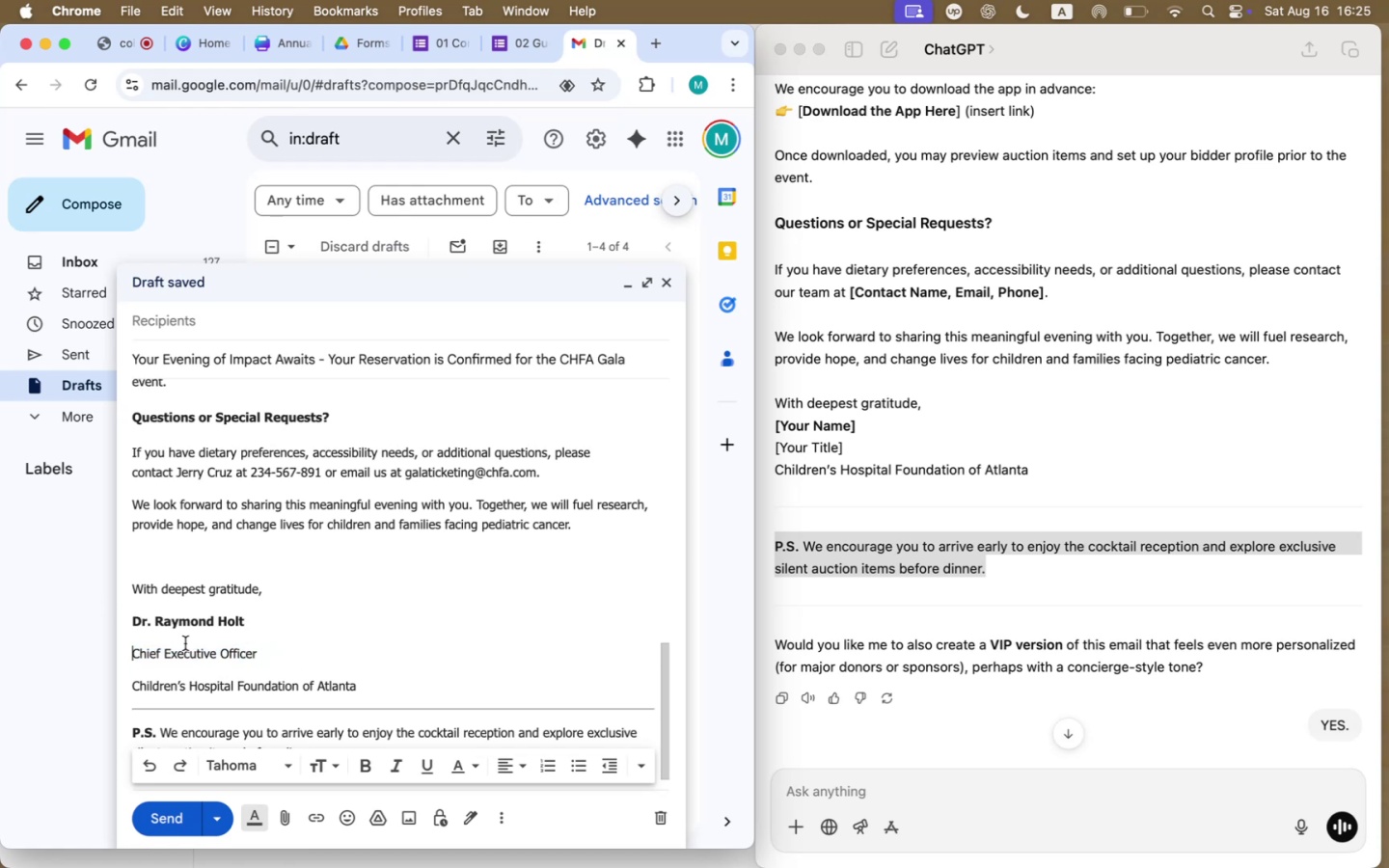 
left_click([192, 639])
 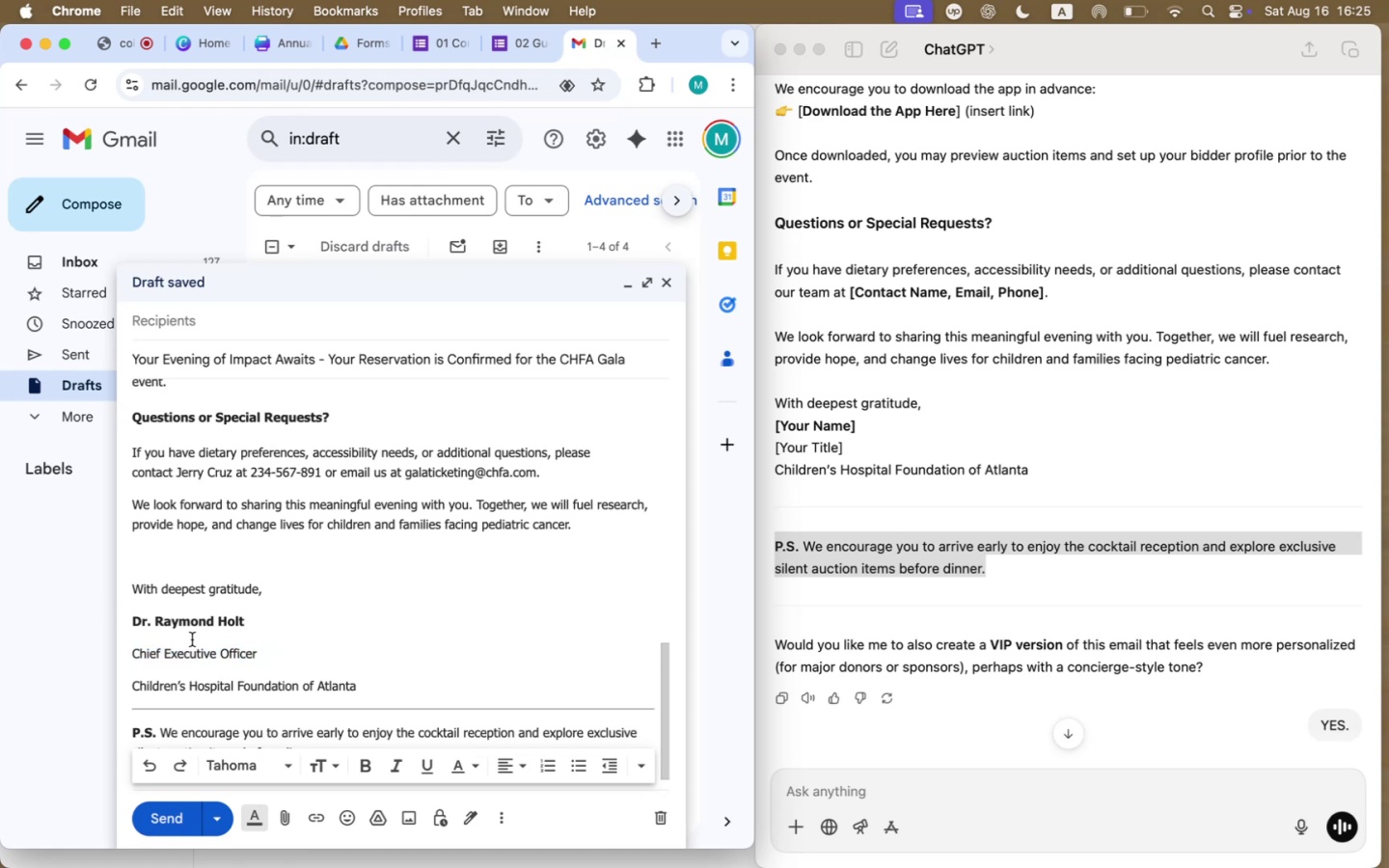 
left_click([196, 637])
 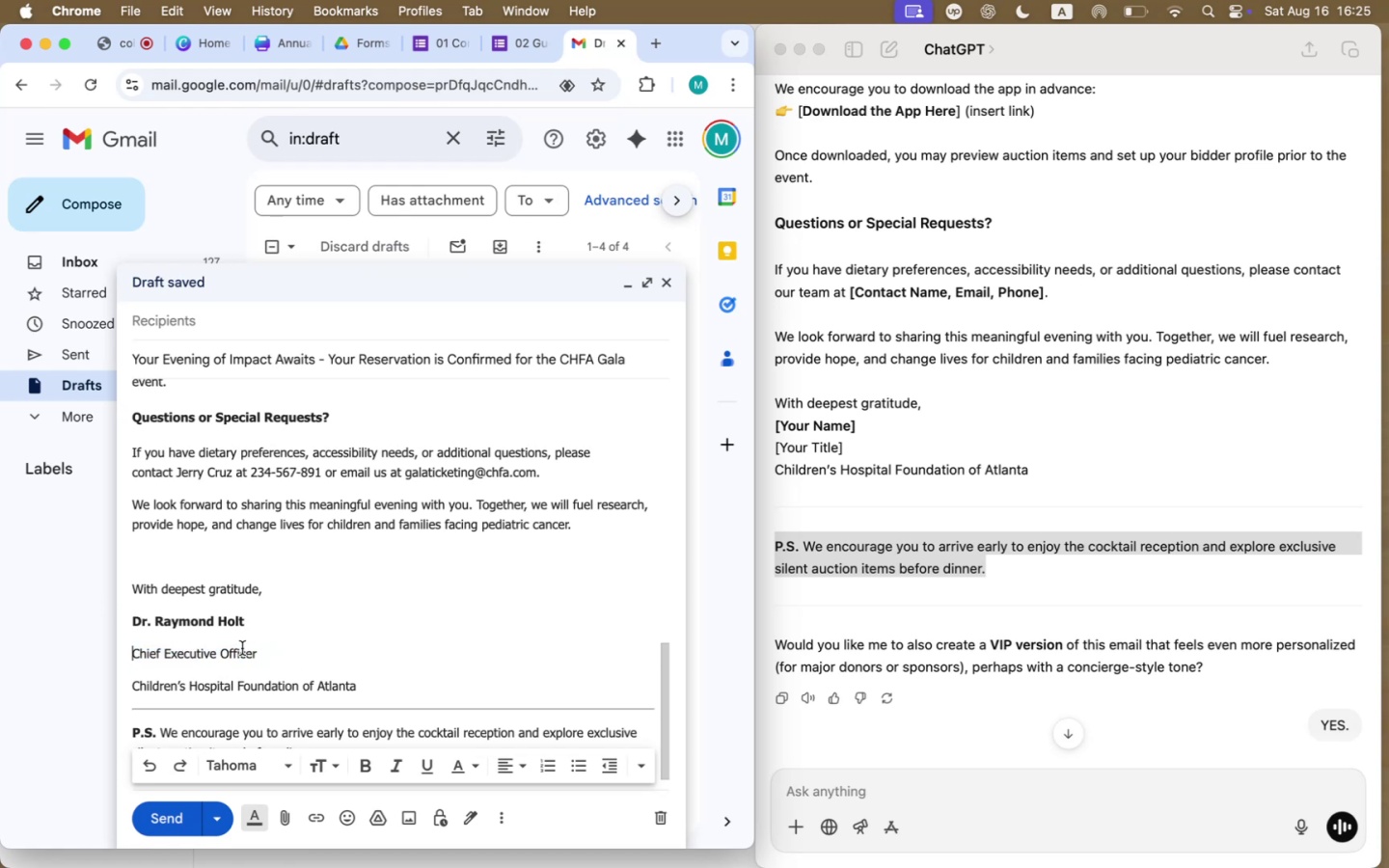 
left_click_drag(start_coordinate=[402, 689], to_coordinate=[123, 620])
 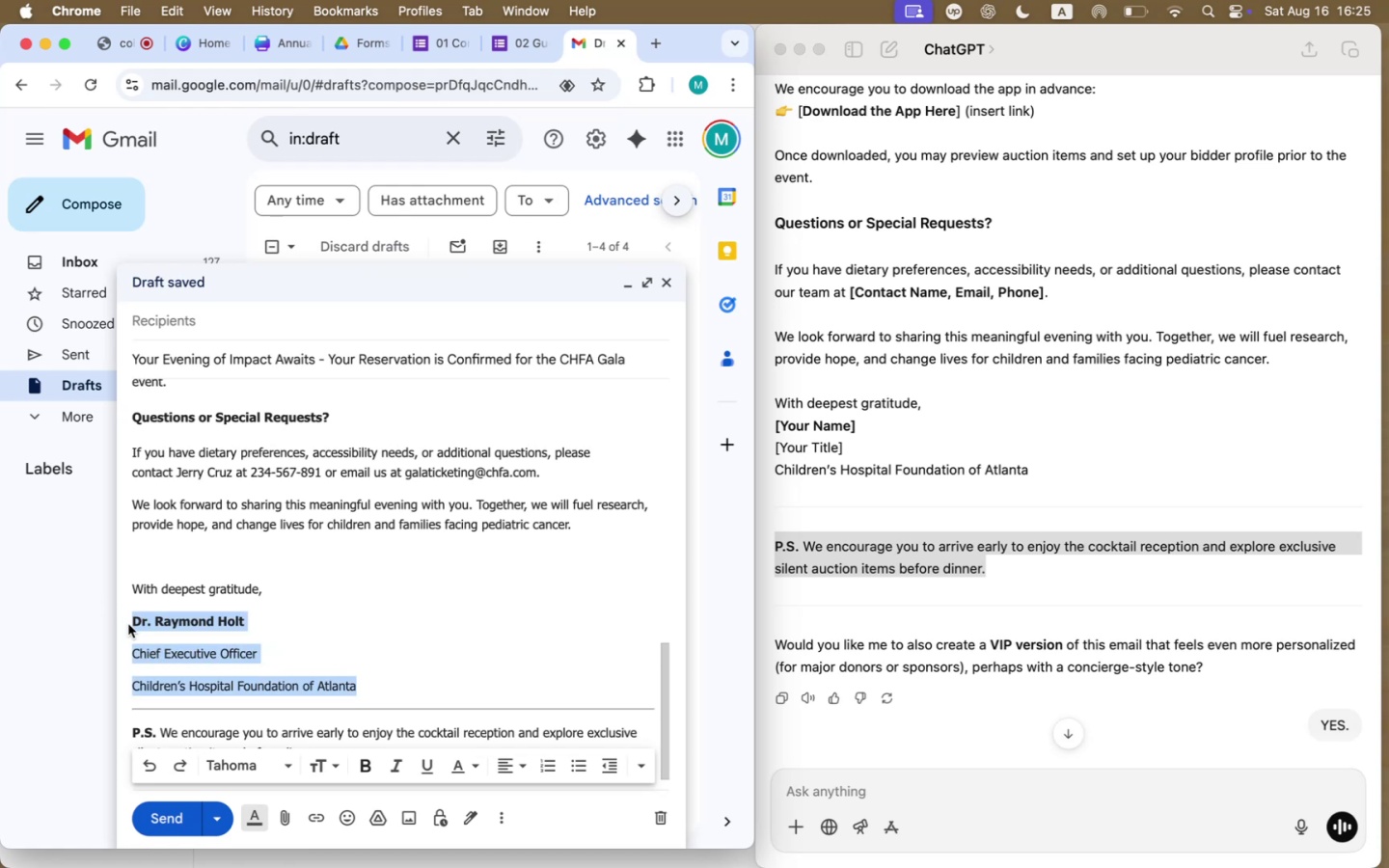 
mouse_move([517, 767])
 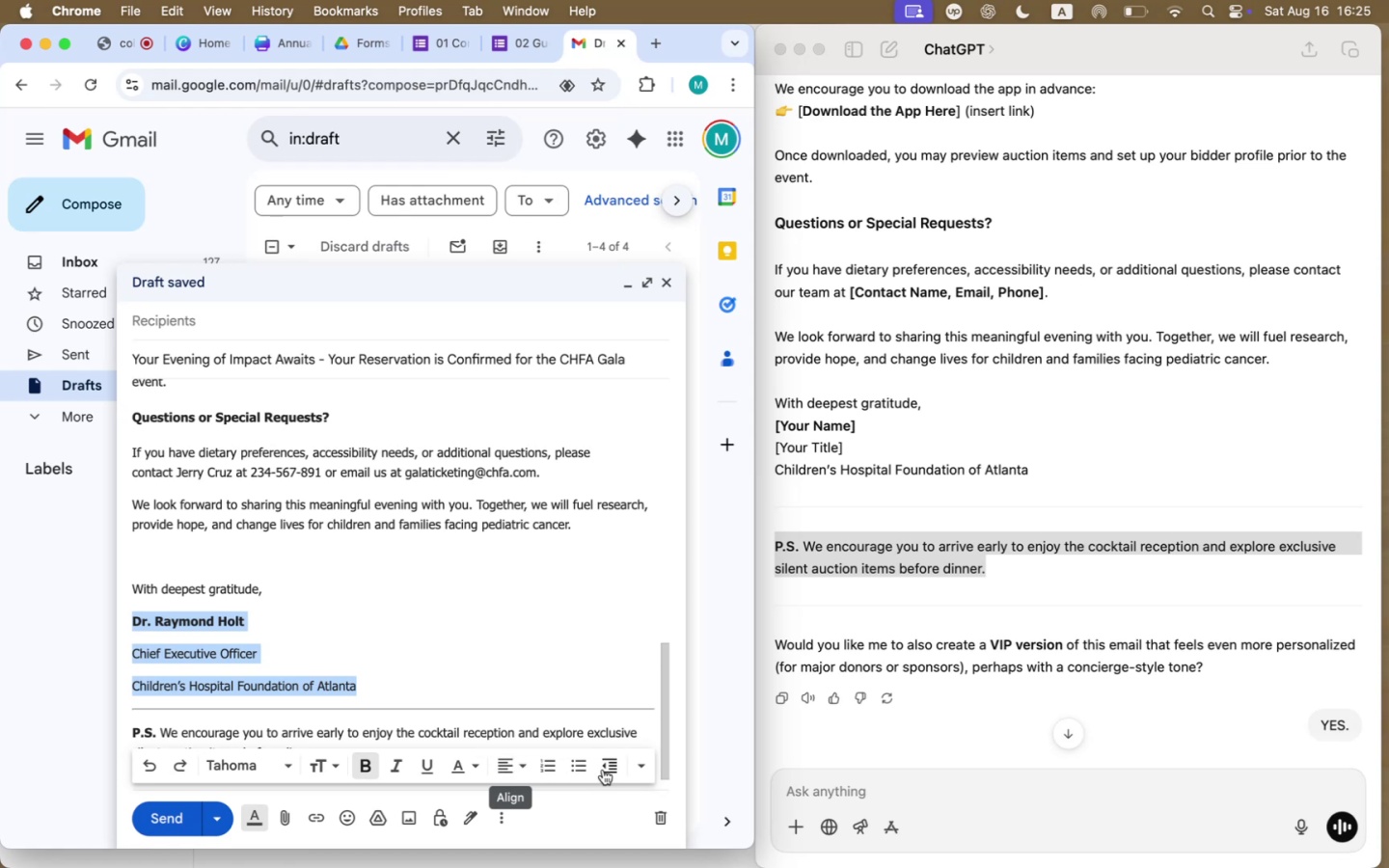 
left_click([639, 765])
 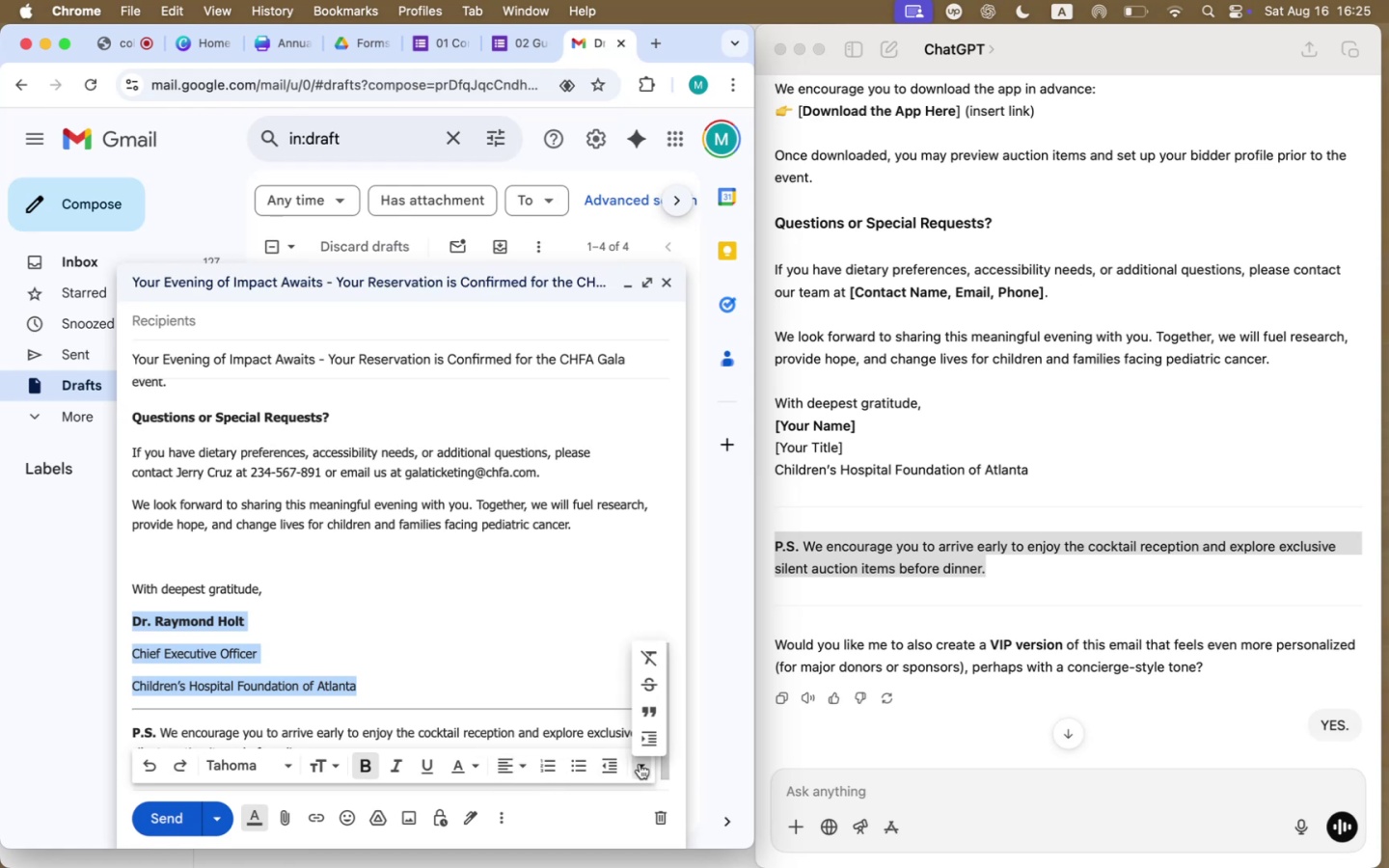 
left_click([505, 698])
 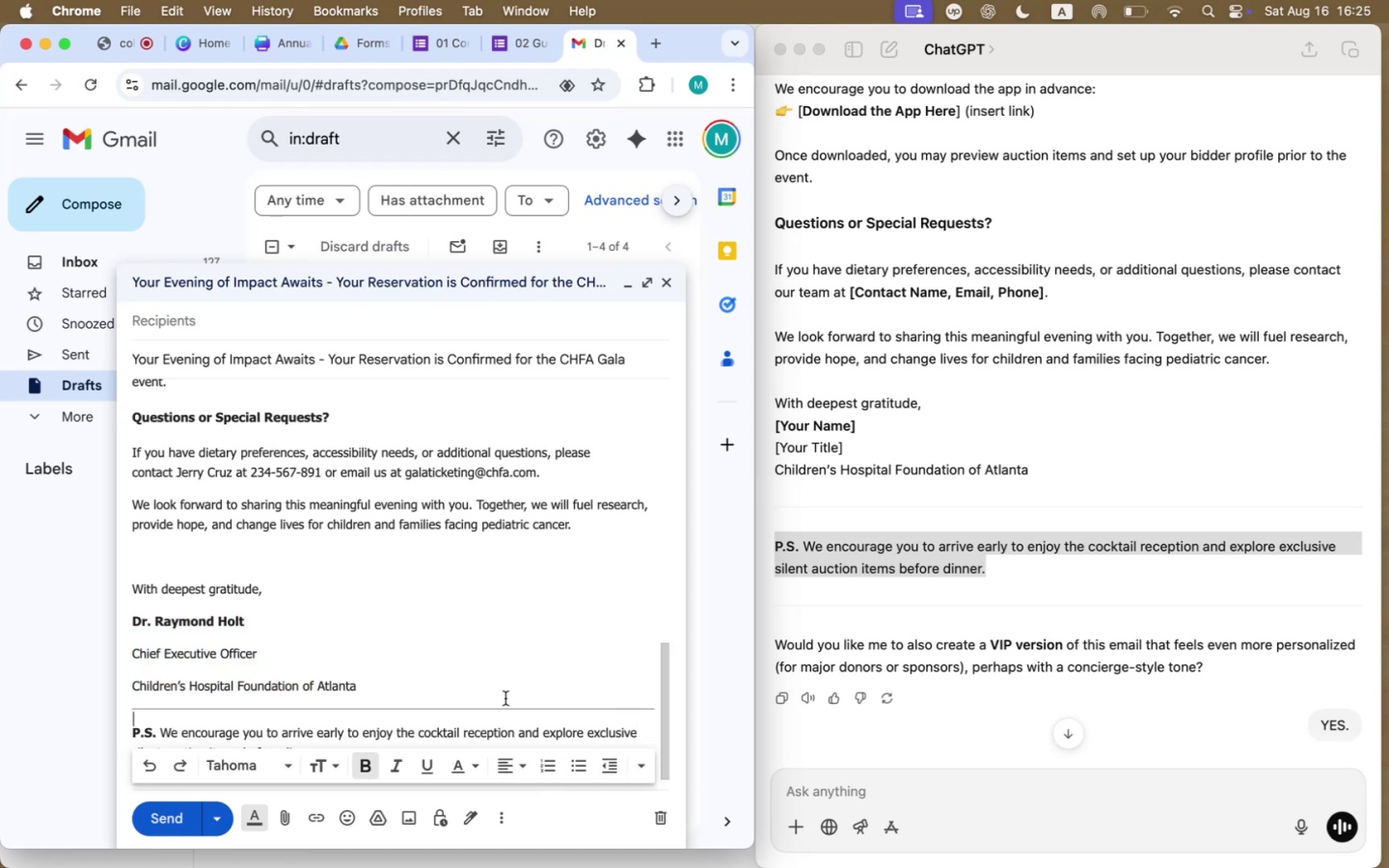 
key(Meta+CommandLeft)
 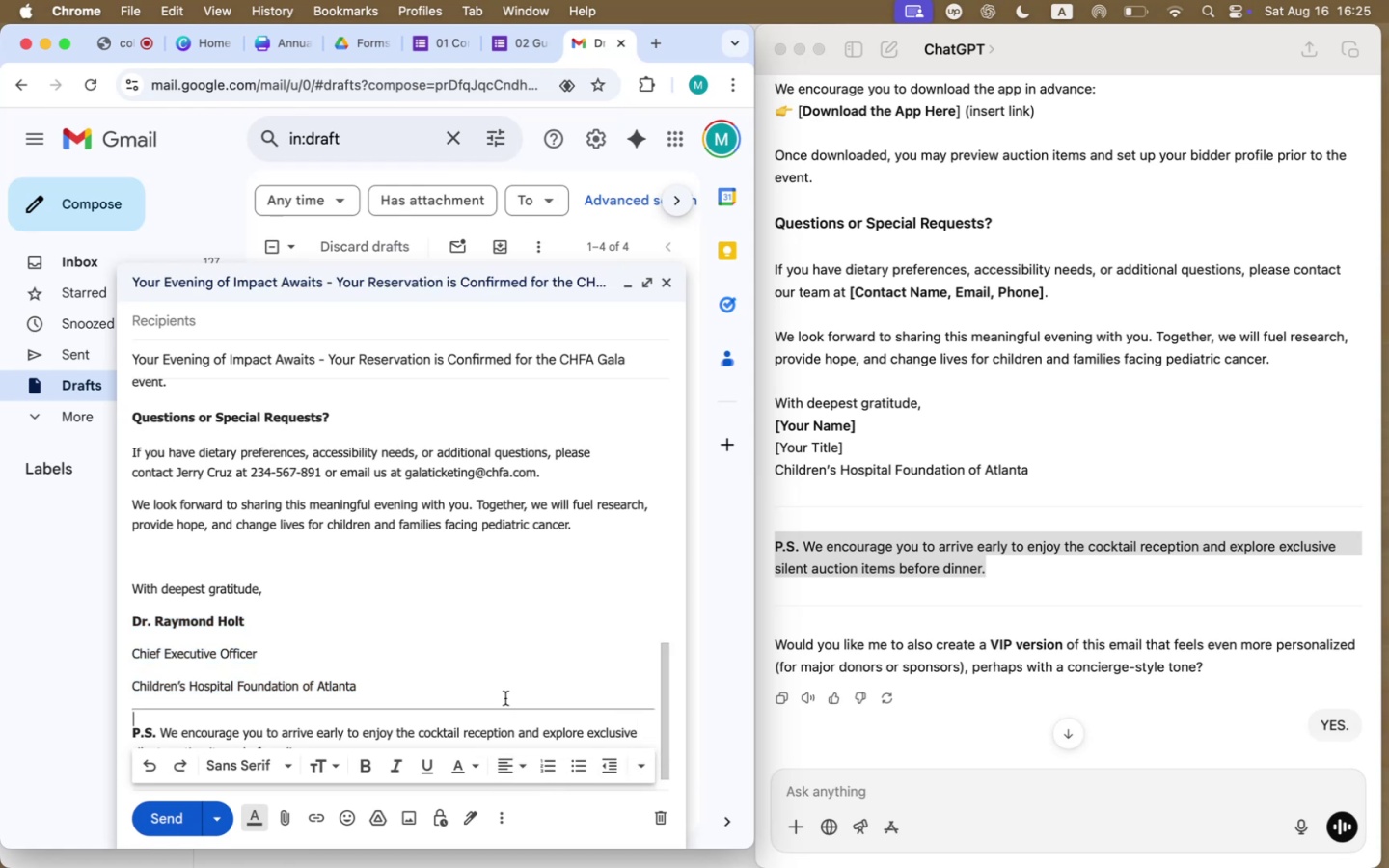 
key(Meta+A)
 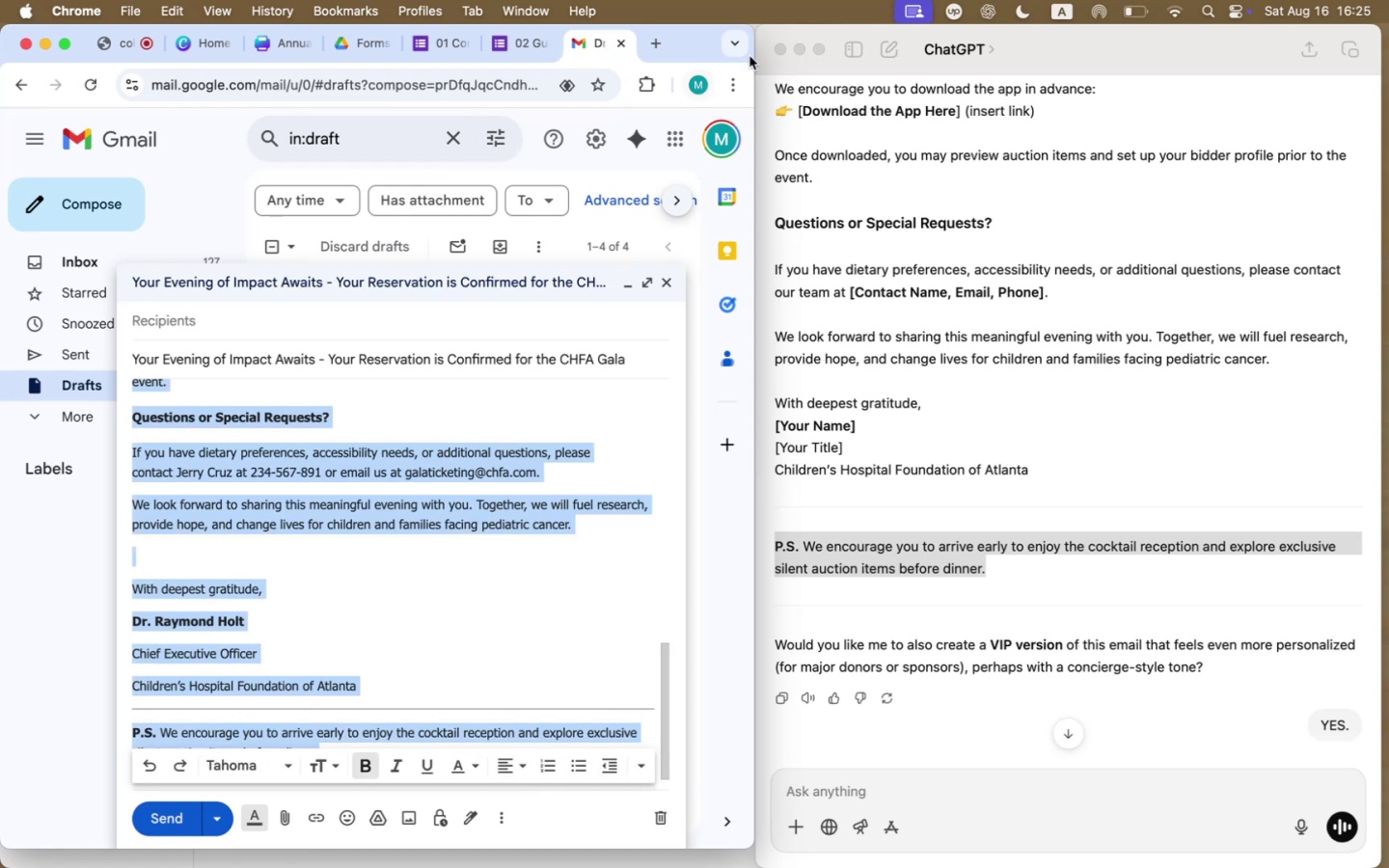 
left_click_drag(start_coordinate=[754, 73], to_coordinate=[1388, 100])
 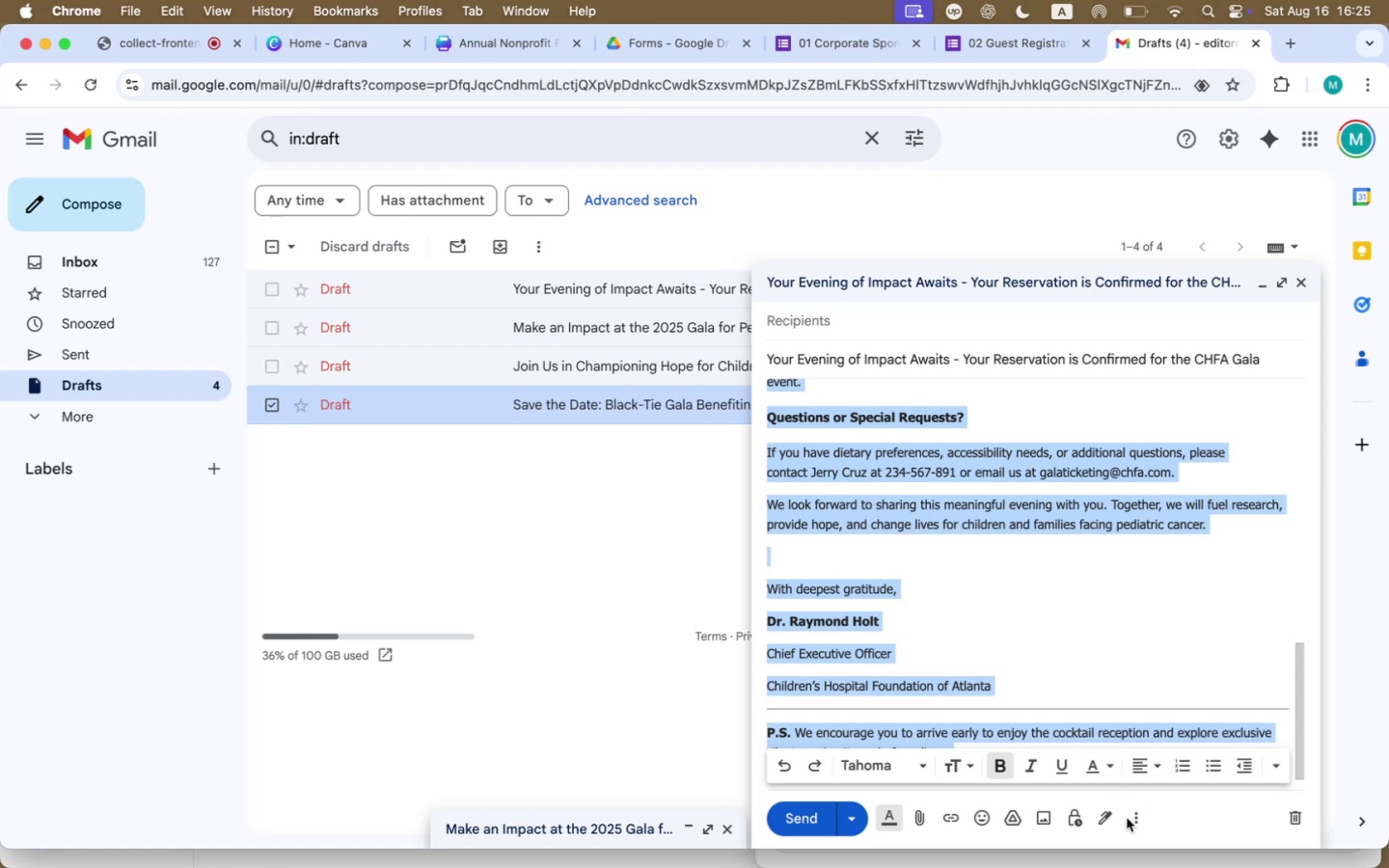 
wait(5.79)
 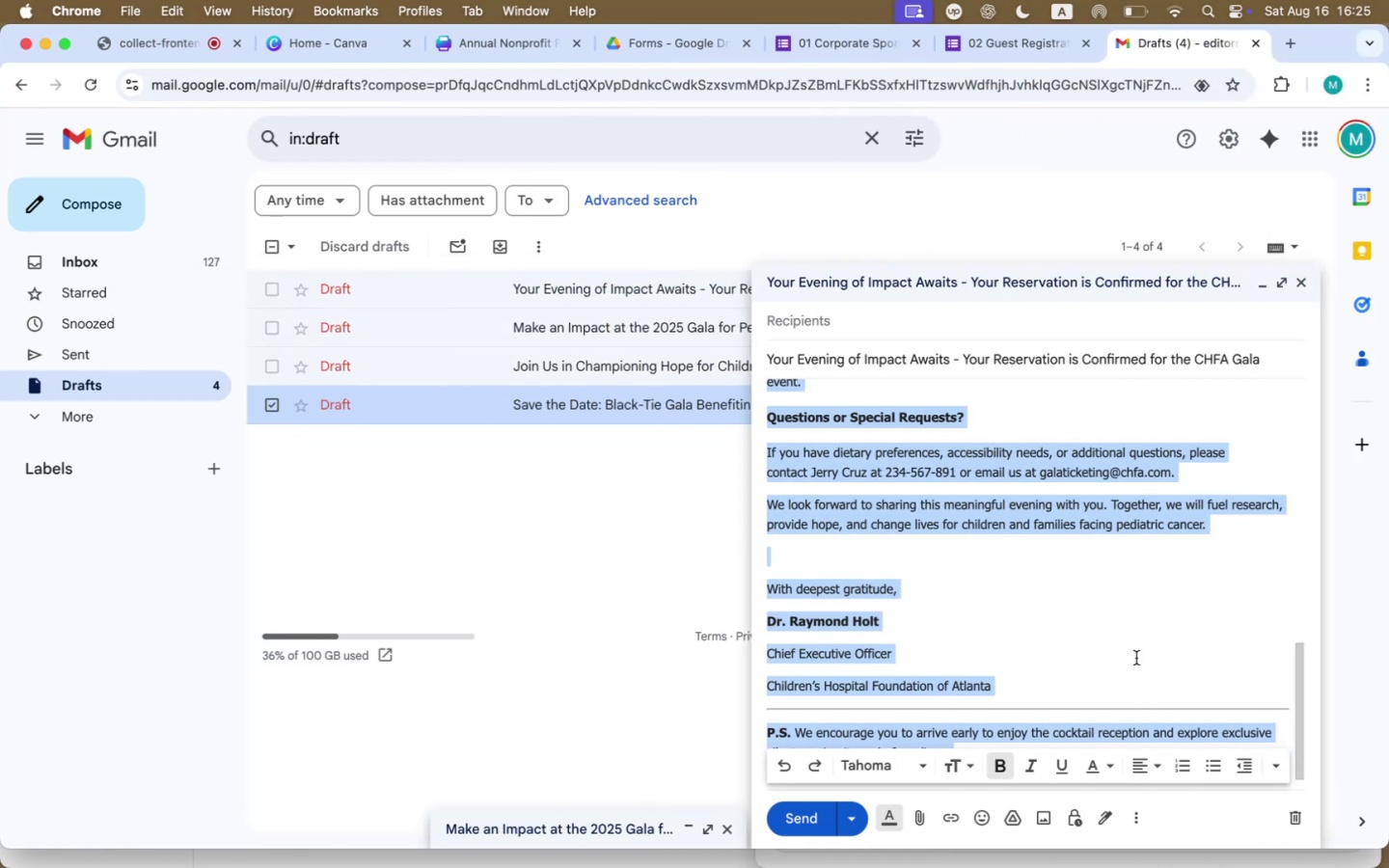 
mouse_move([1068, 768])
 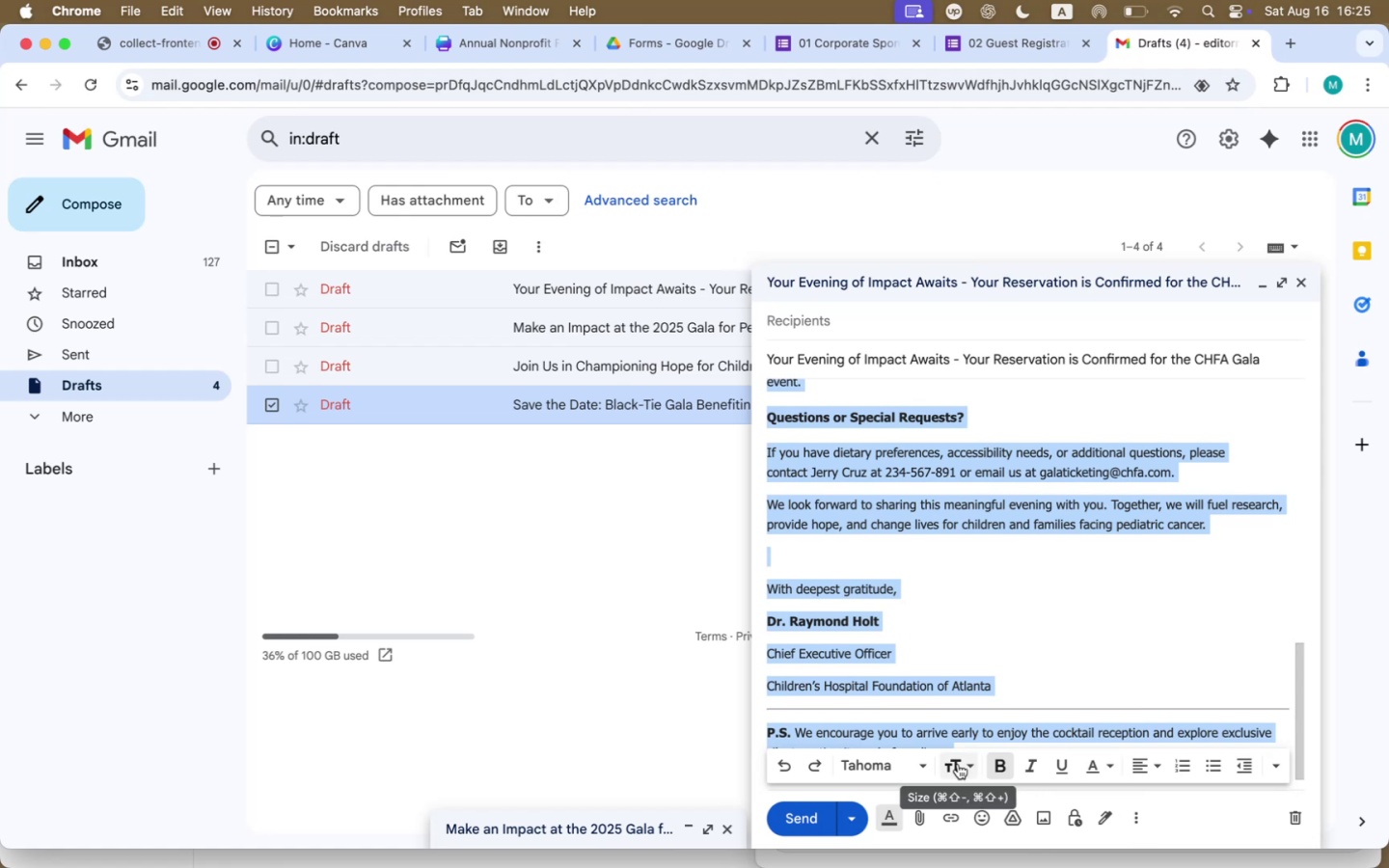 
left_click([958, 764])
 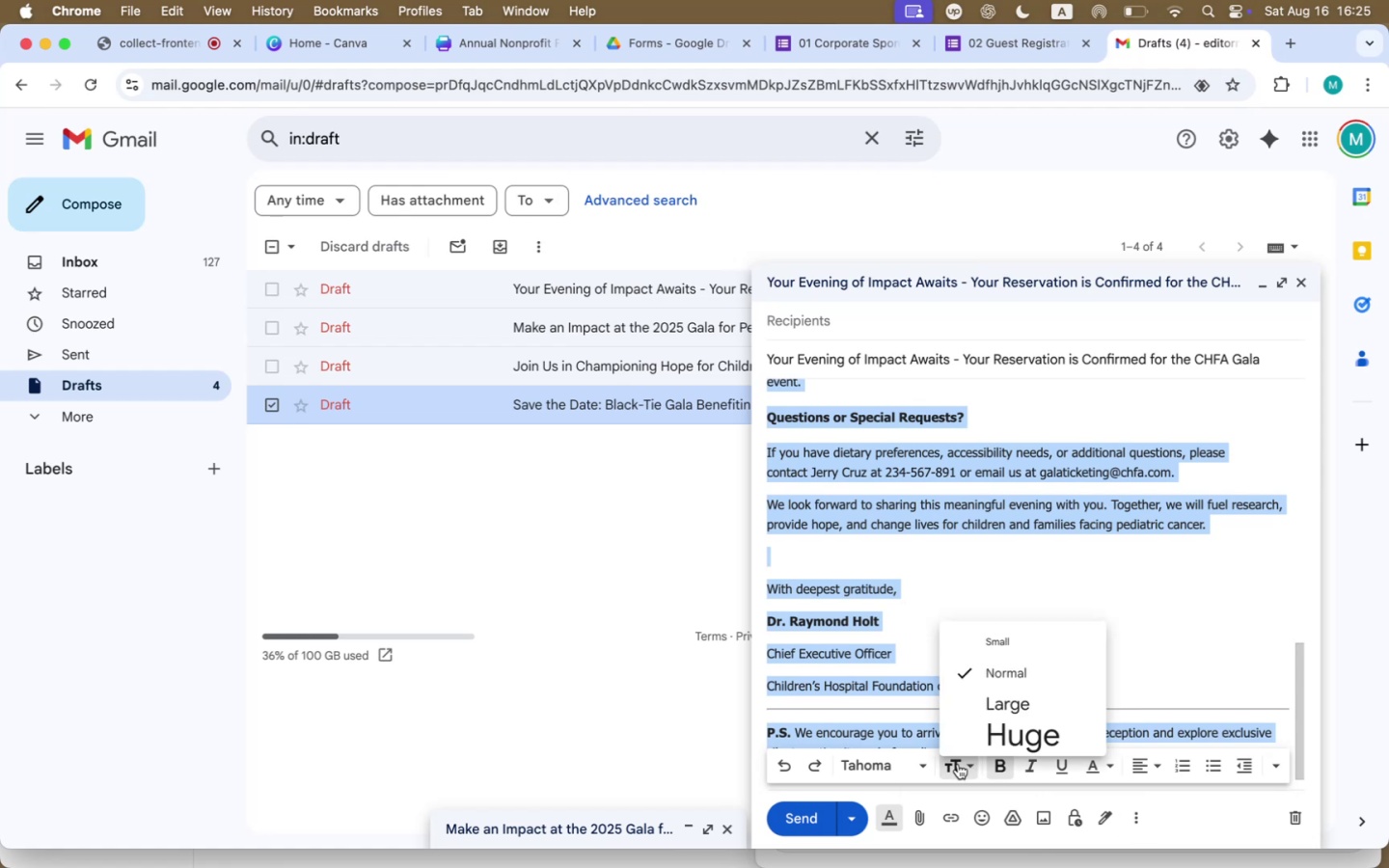 
left_click([958, 764])
 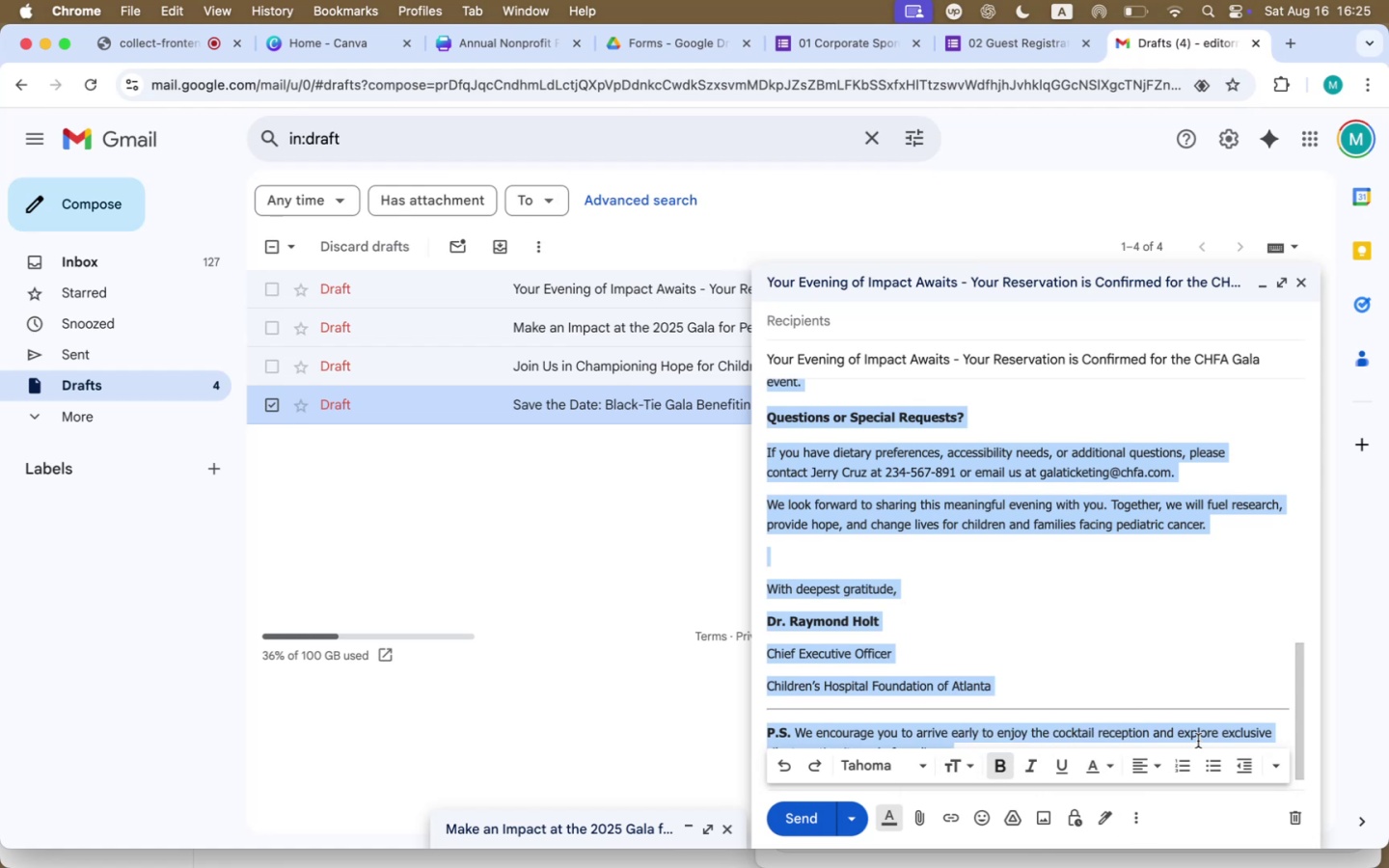 
left_click([1275, 772])
 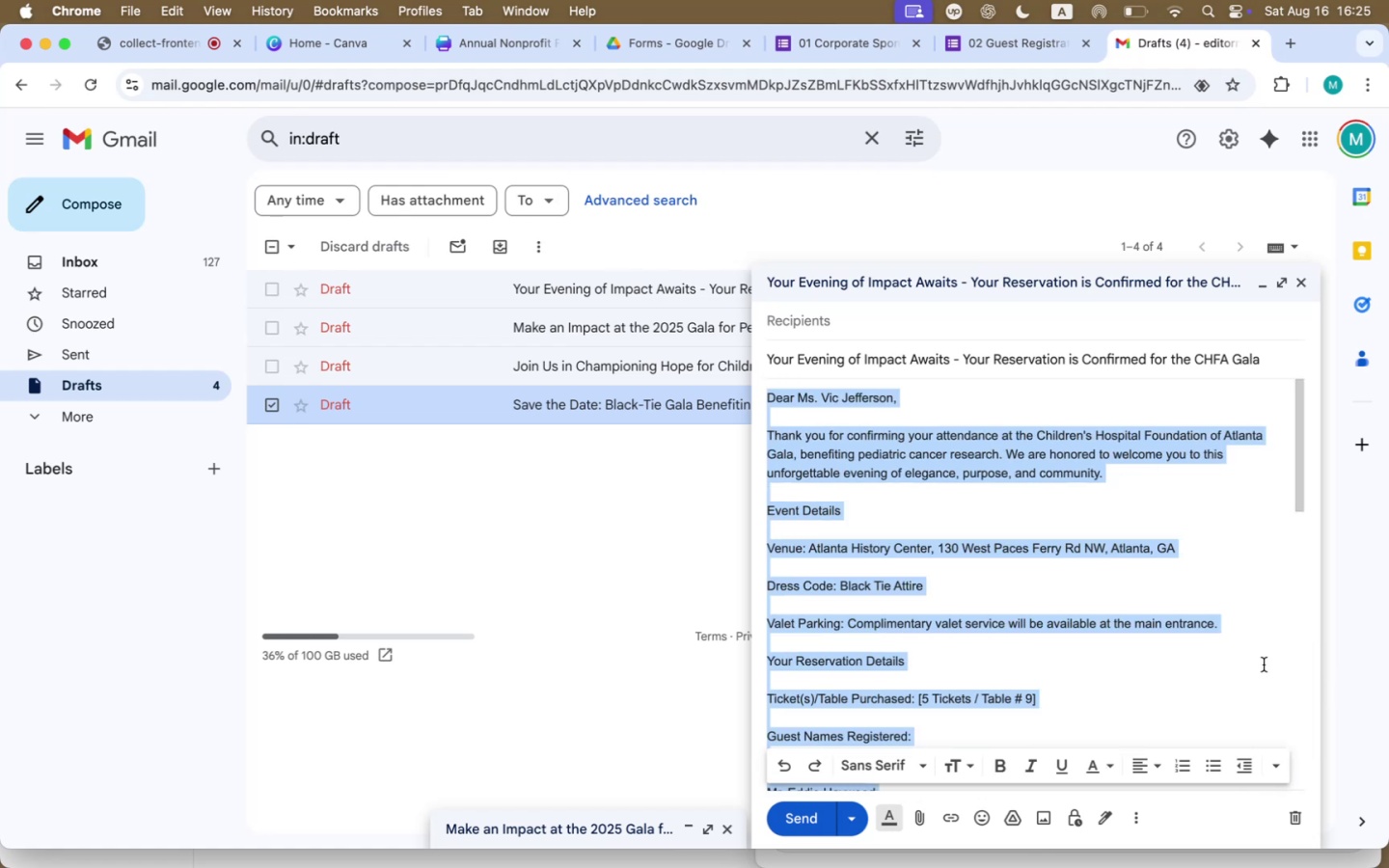 
double_click([891, 423])
 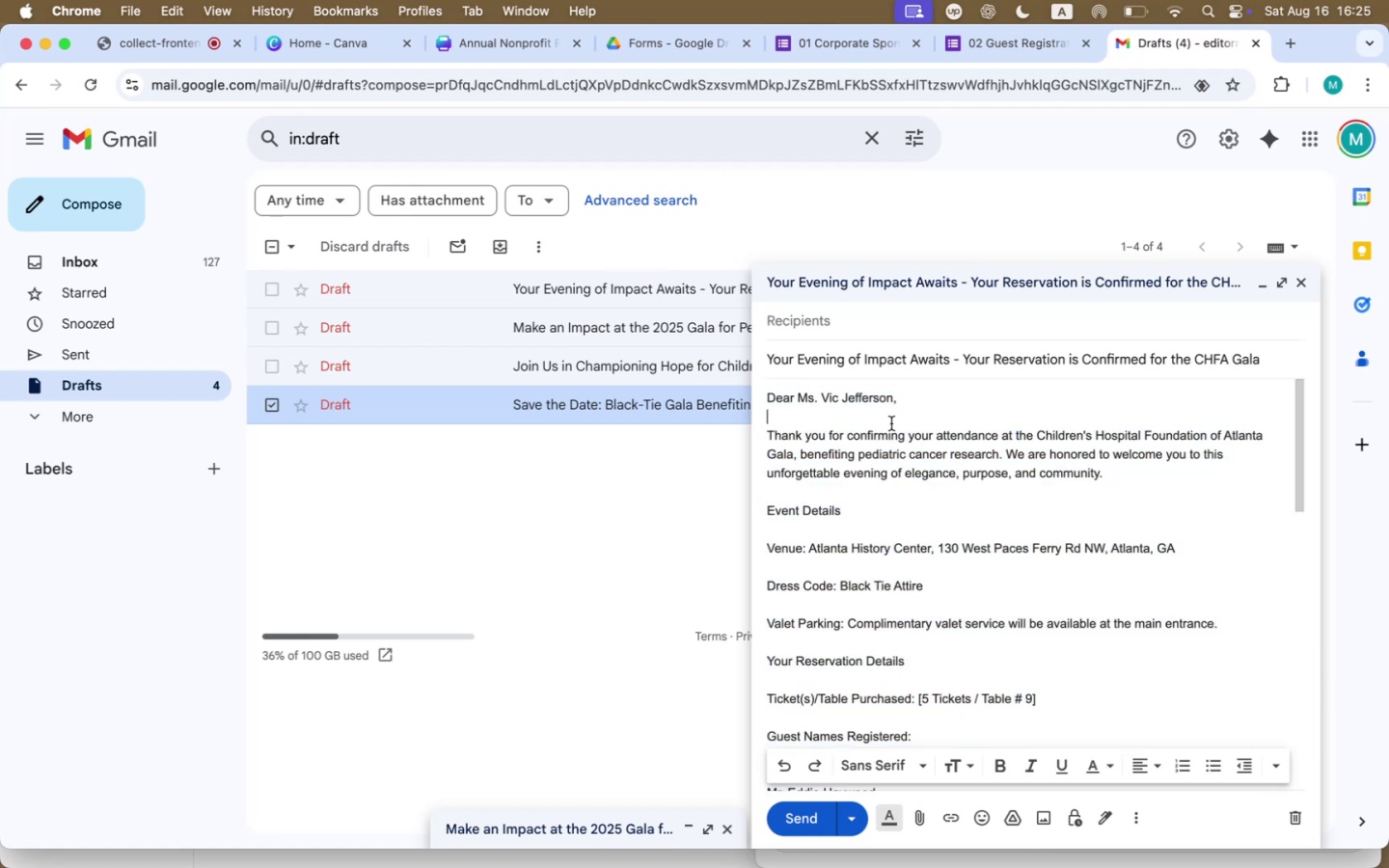 
left_click([1078, 436])
 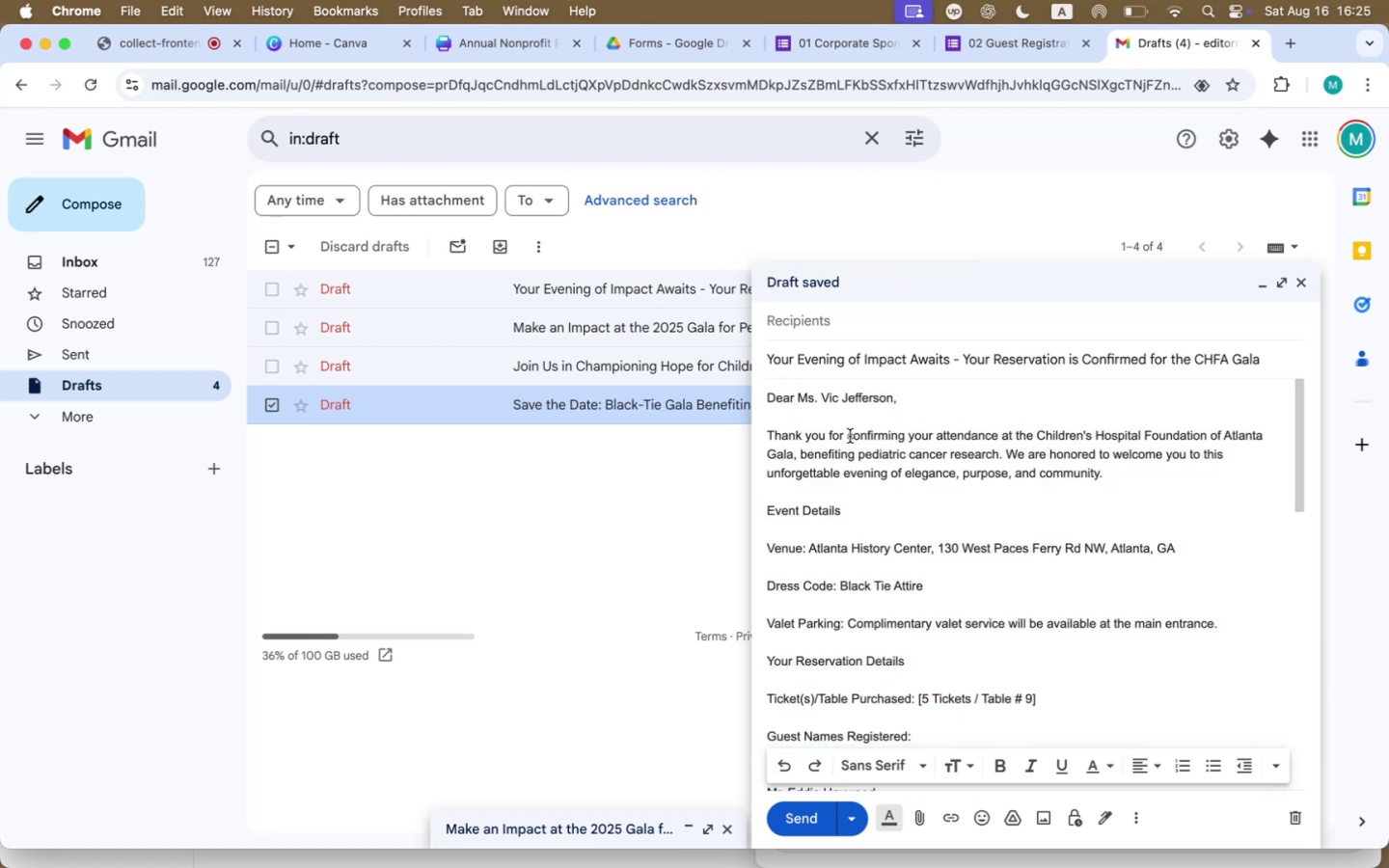 
left_click_drag(start_coordinate=[846, 436], to_coordinate=[946, 435])
 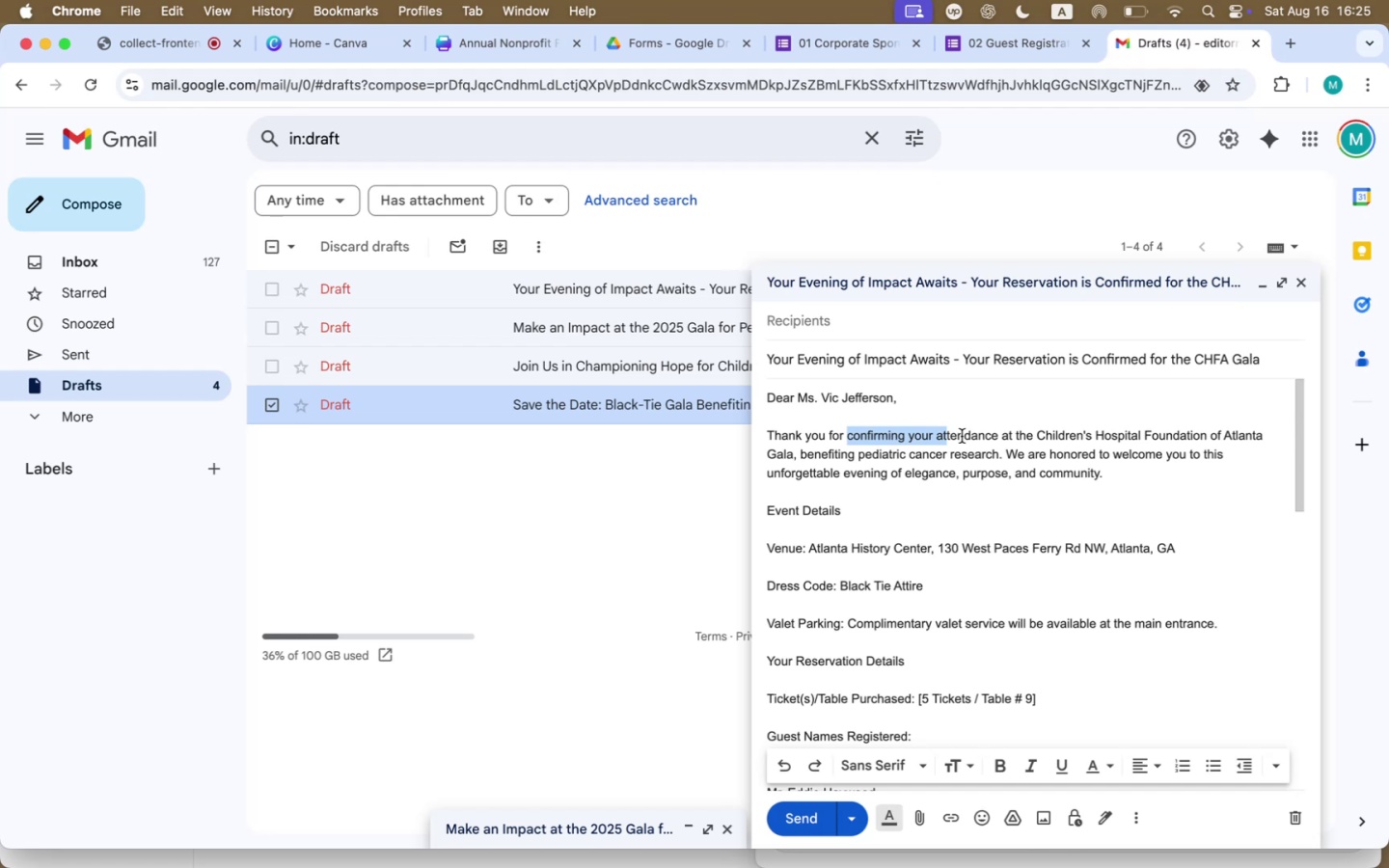 
wait(5.75)
 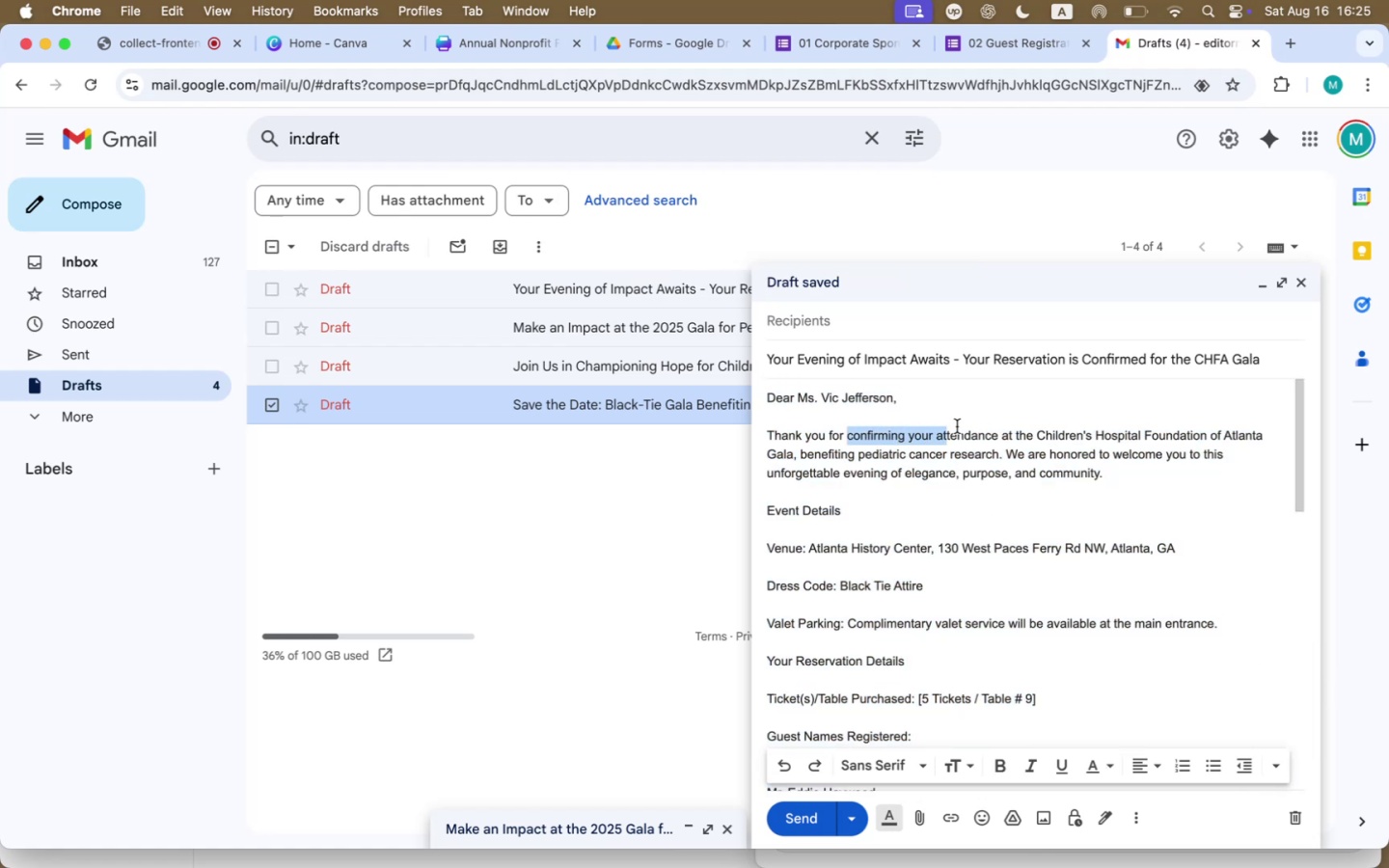 
key(Meta+CommandLeft)
 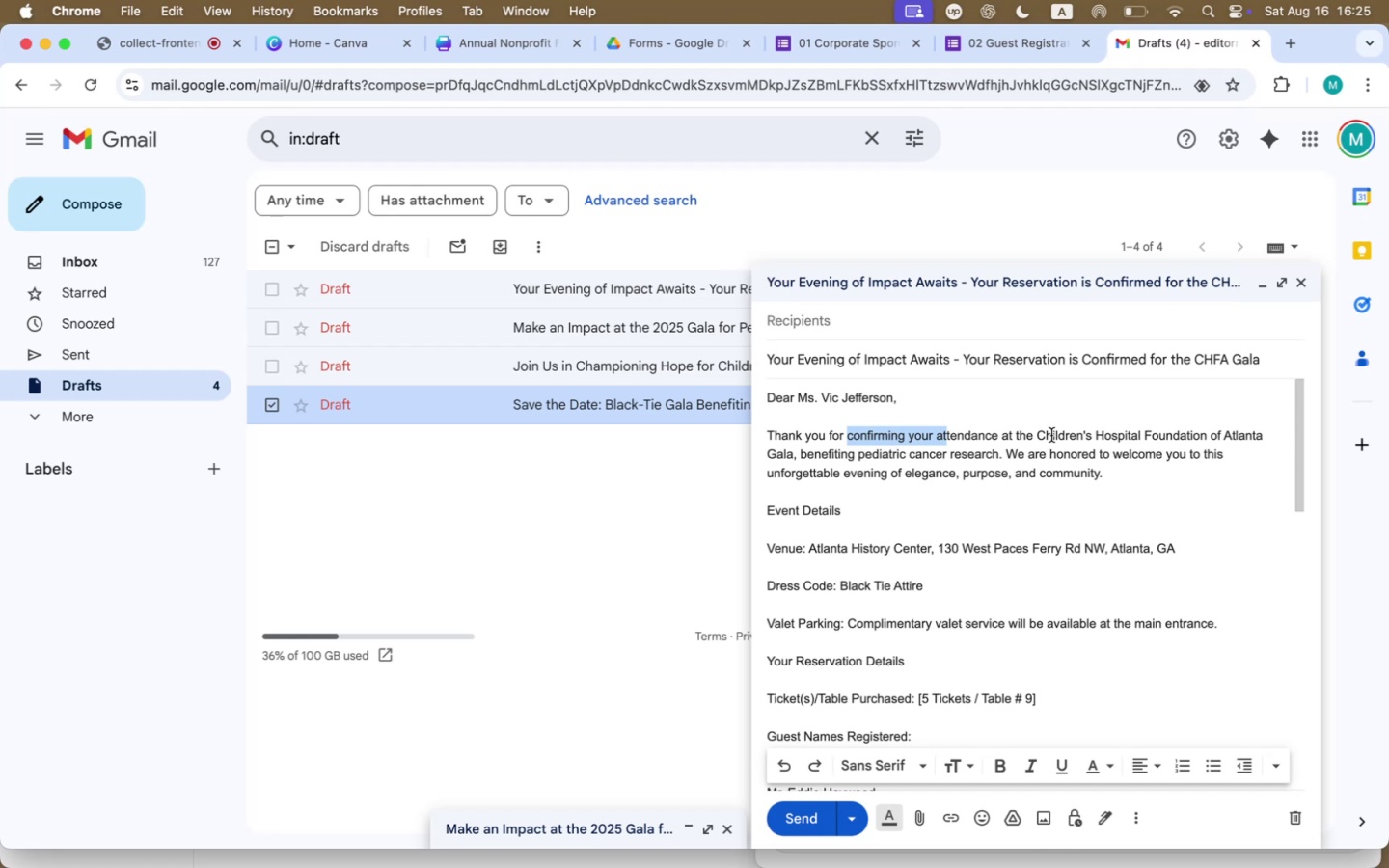 
key(Meta+Tab)
 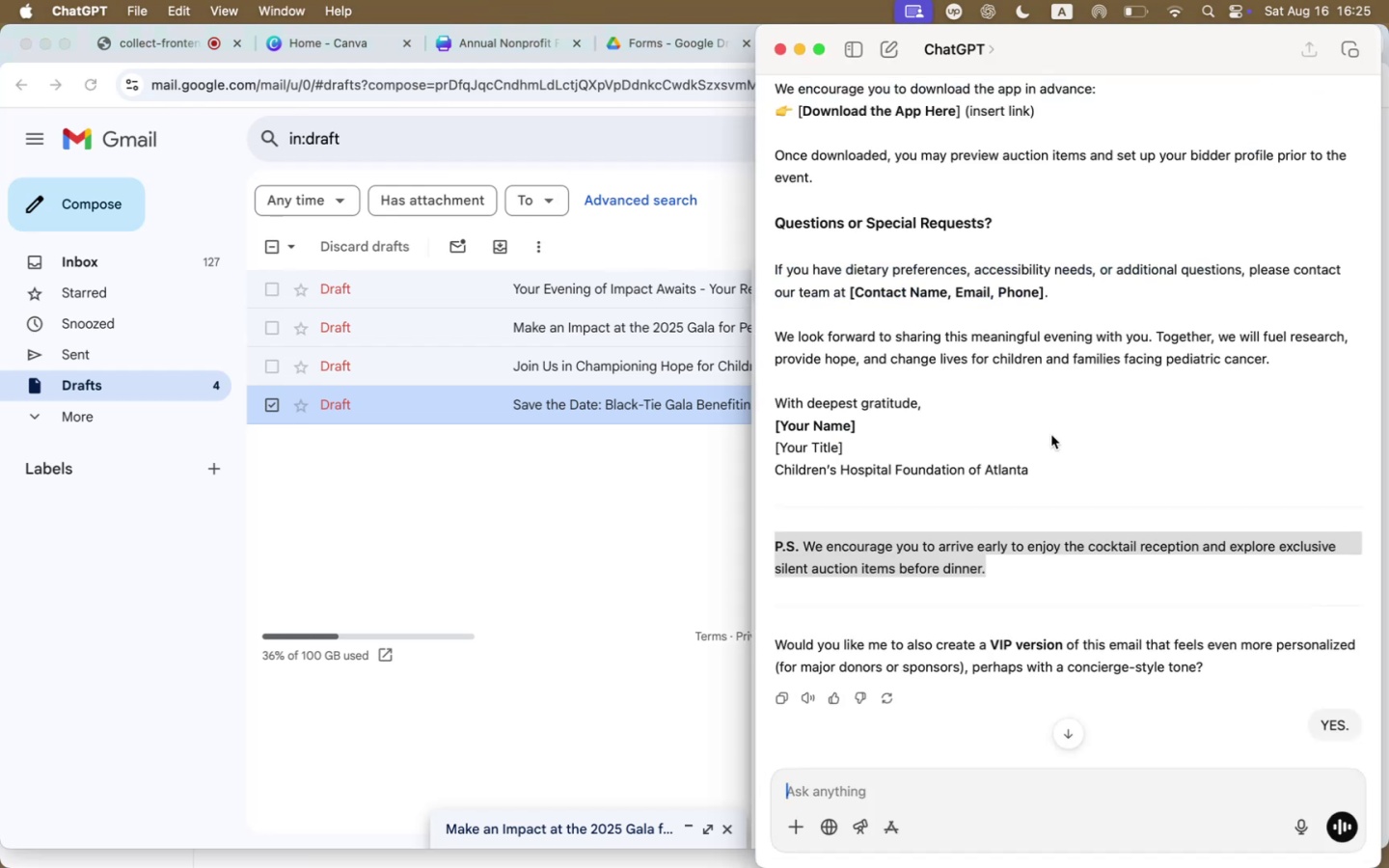 
scroll: coordinate [1079, 489], scroll_direction: down, amount: 63.0
 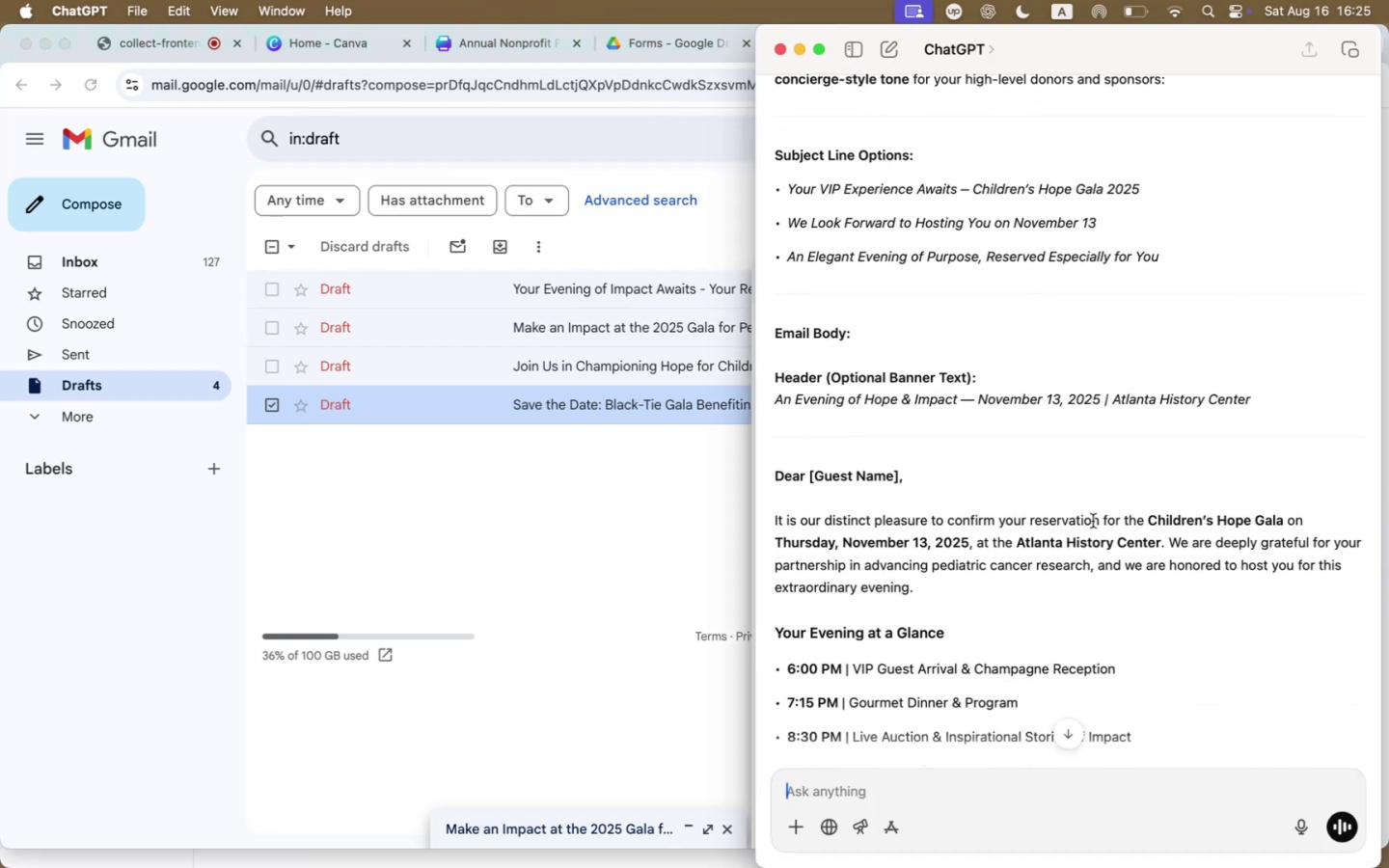 
left_click_drag(start_coordinate=[775, 519], to_coordinate=[1164, 537])
 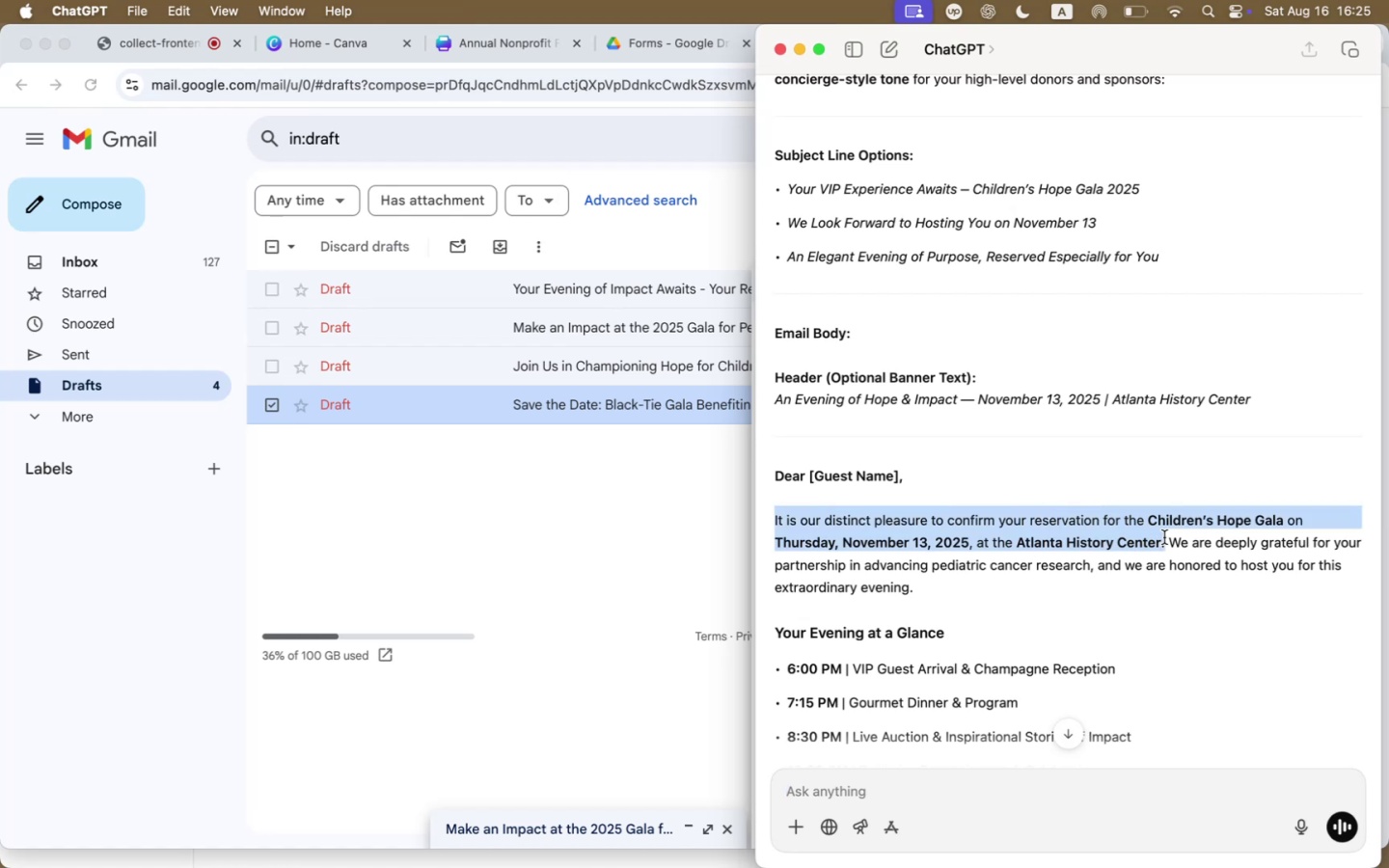 
key(Meta+CommandLeft)
 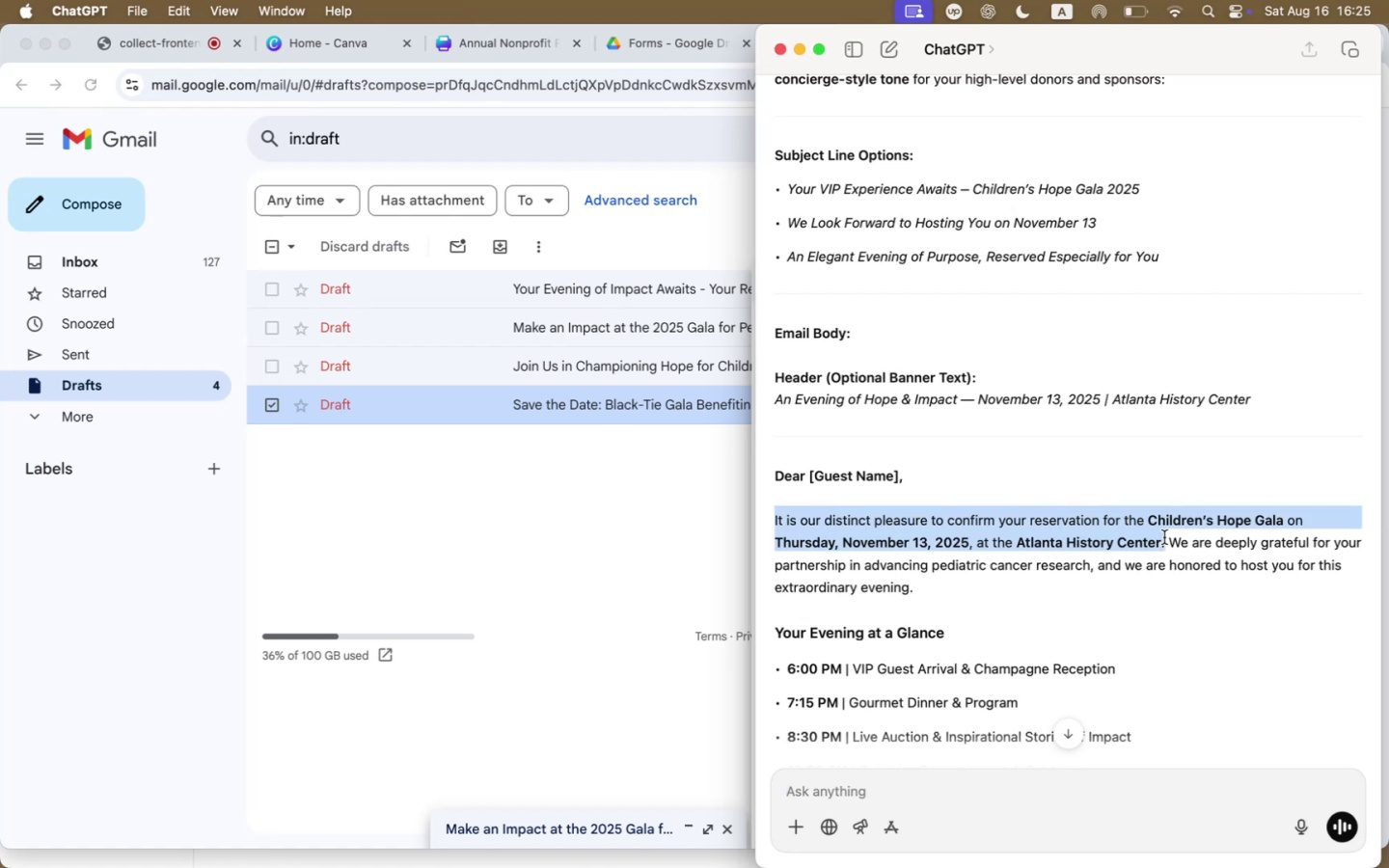 
key(Meta+C)
 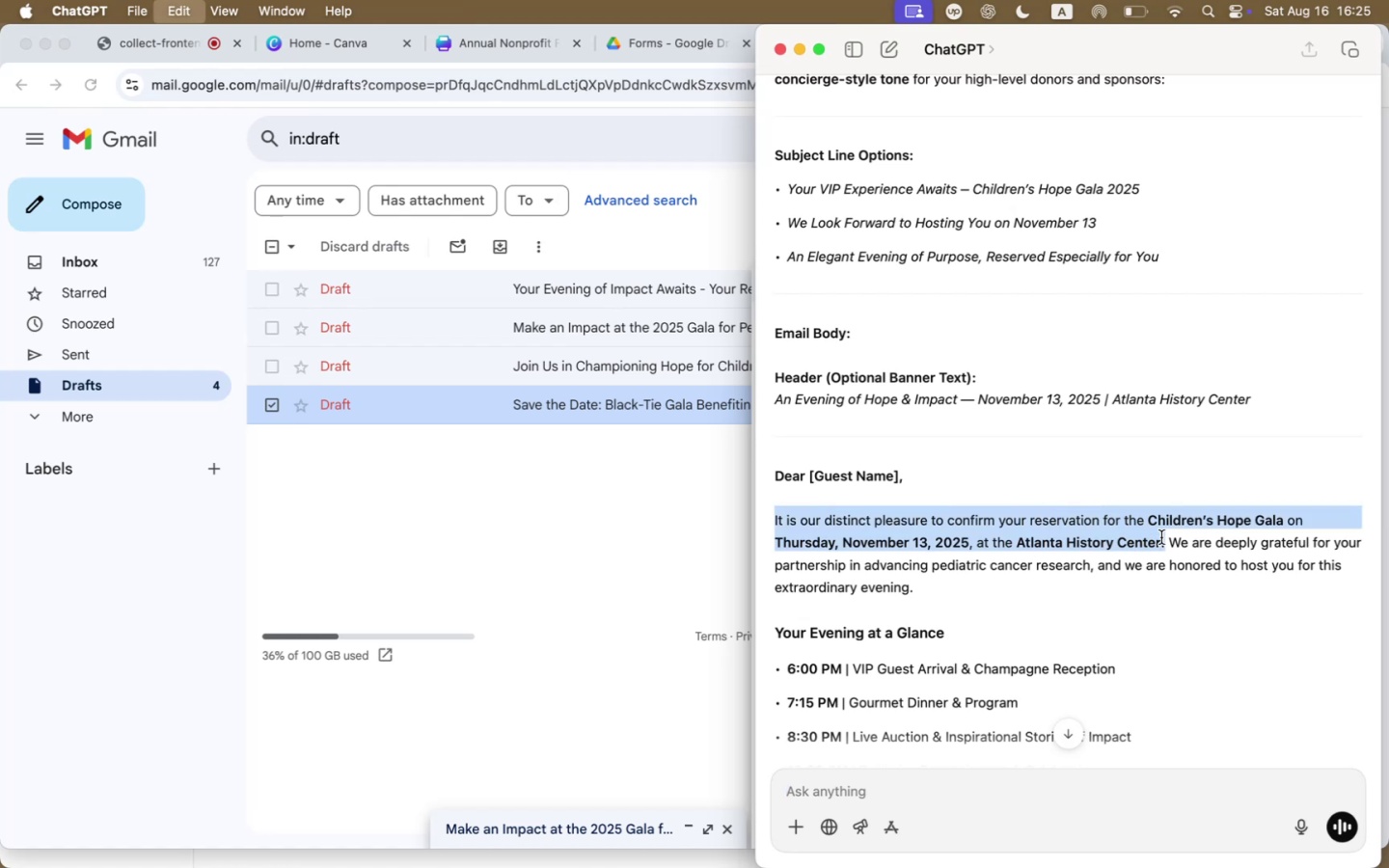 
left_click([522, 523])
 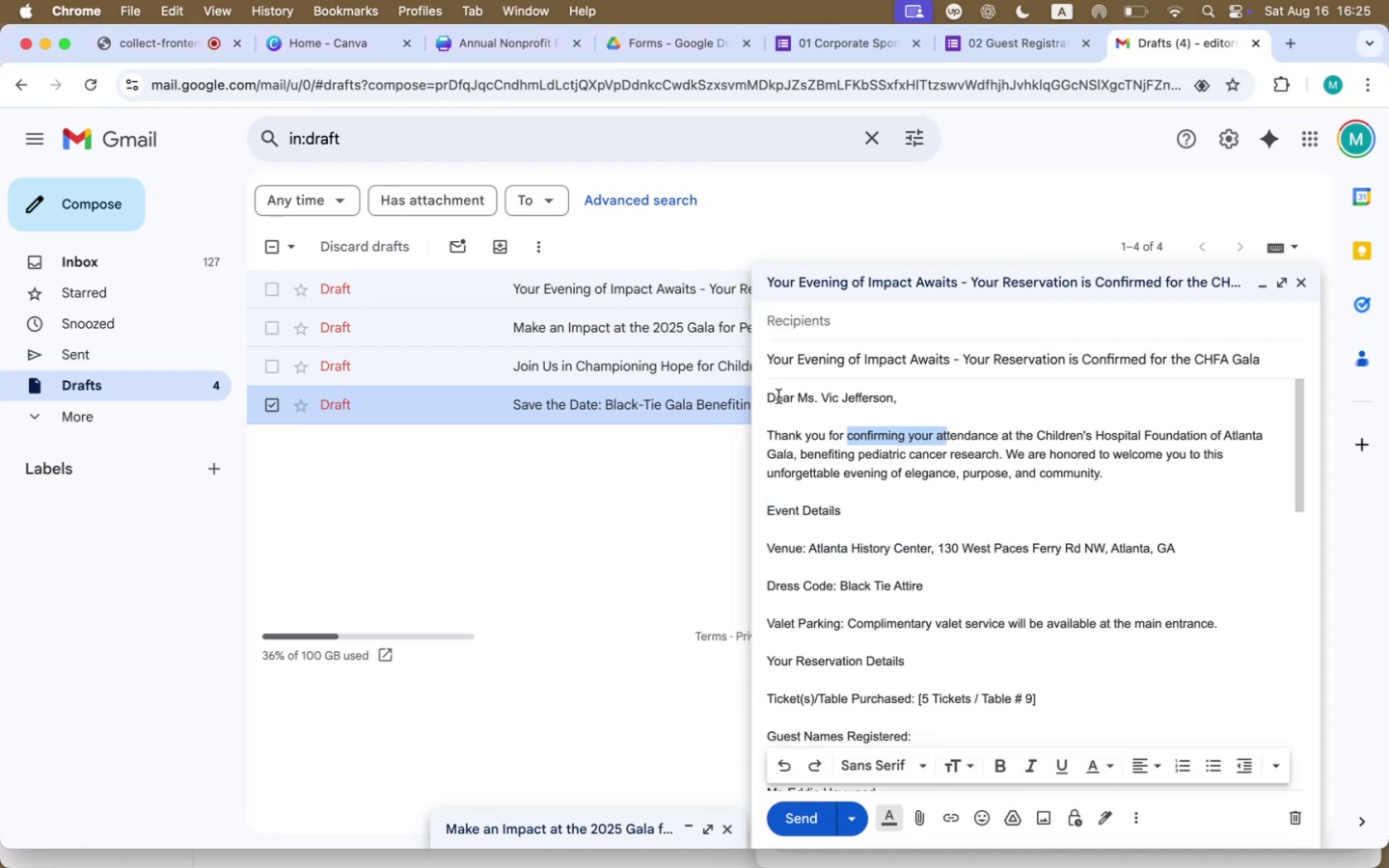 
left_click_drag(start_coordinate=[765, 433], to_coordinate=[1021, 471])
 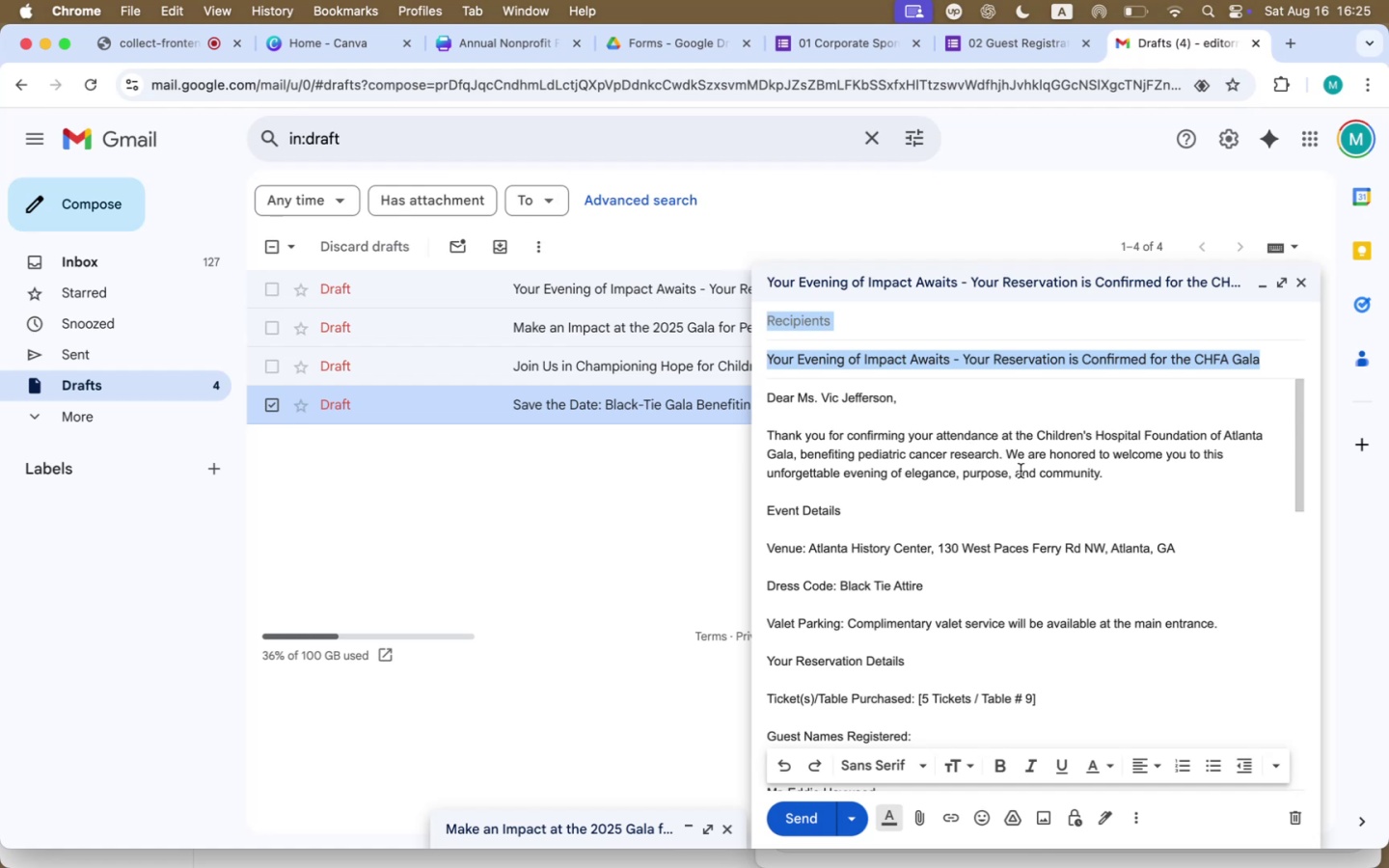 
left_click([1074, 473])
 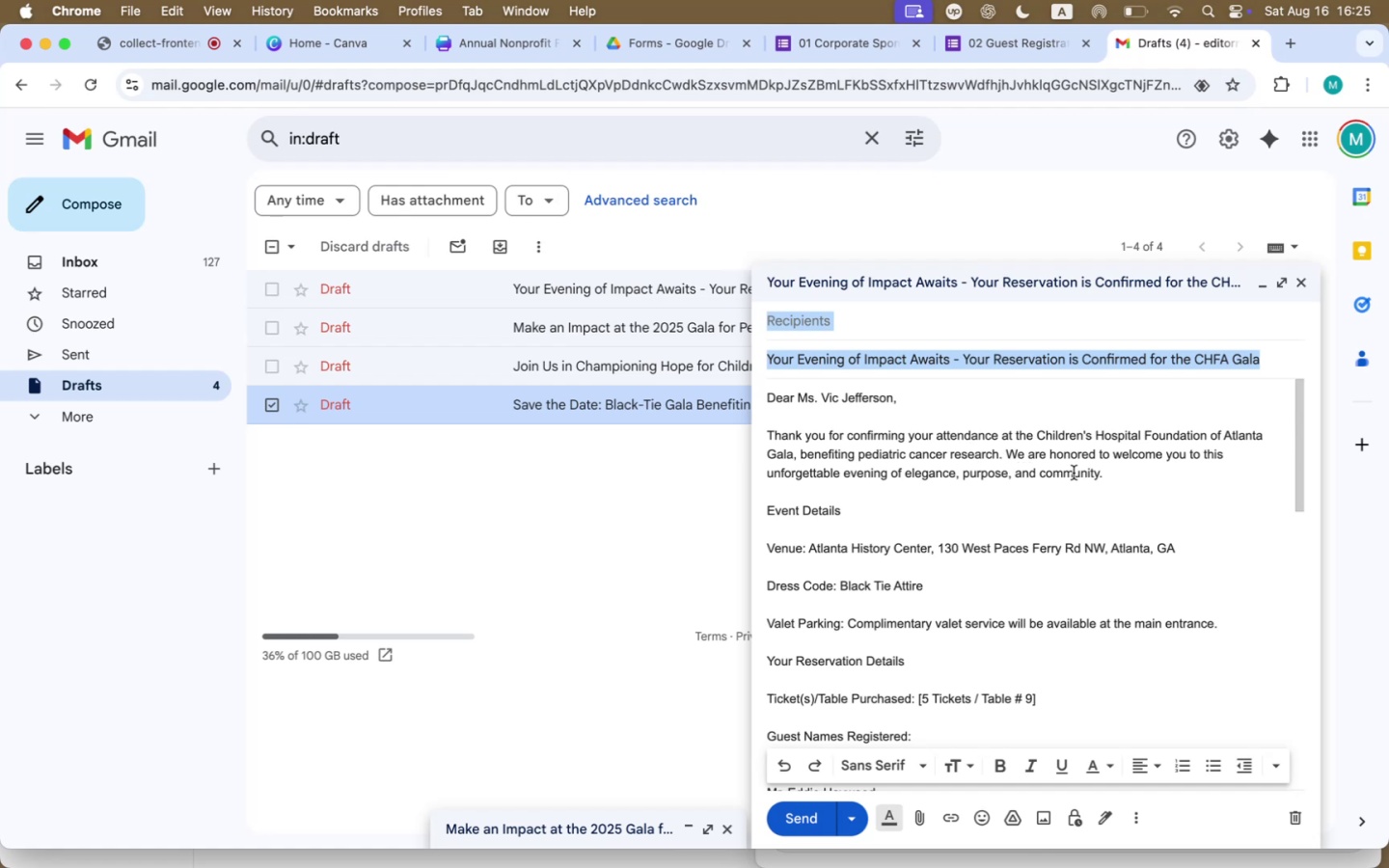 
left_click_drag(start_coordinate=[1102, 477], to_coordinate=[759, 441])
 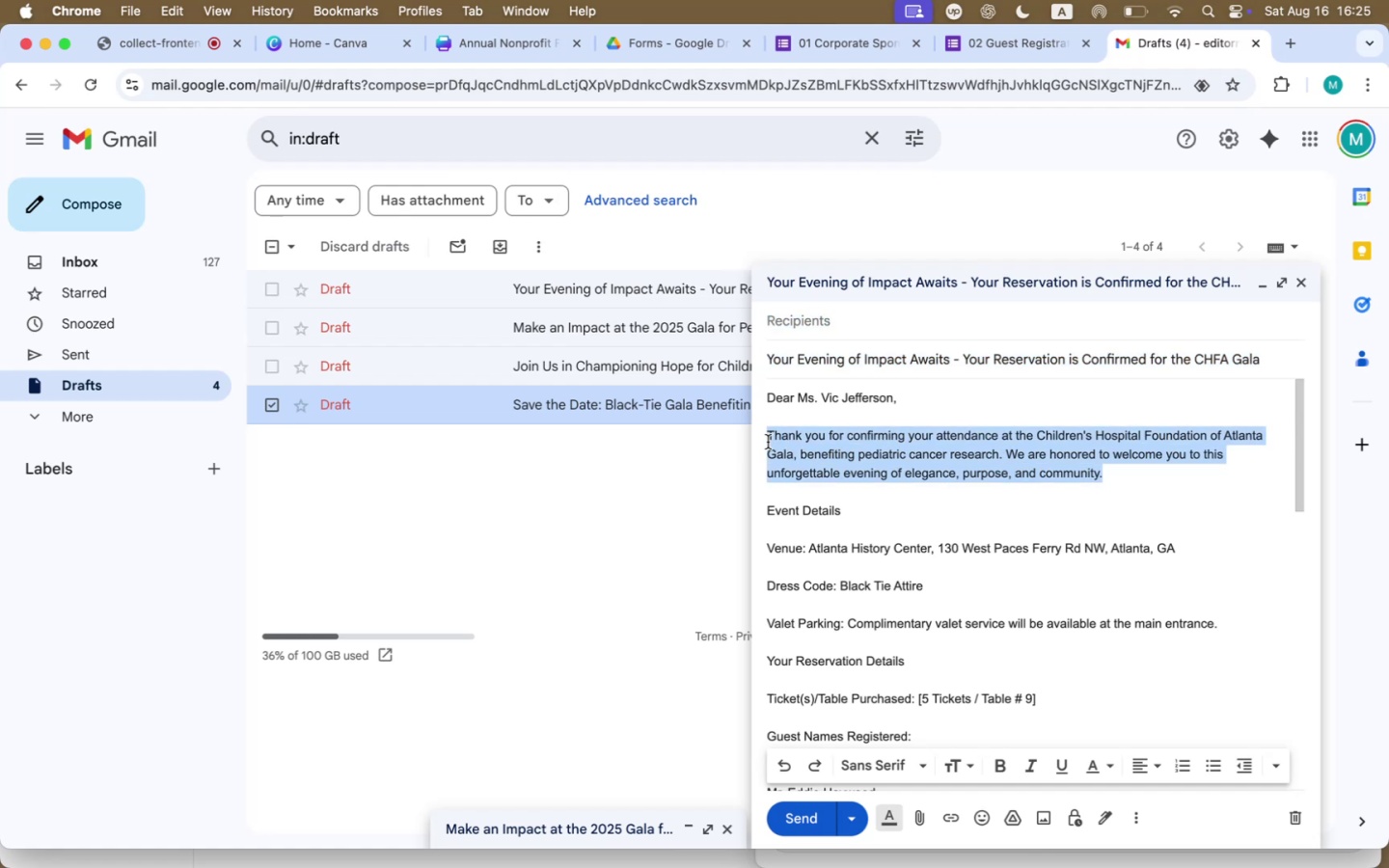 
key(Meta+V)
 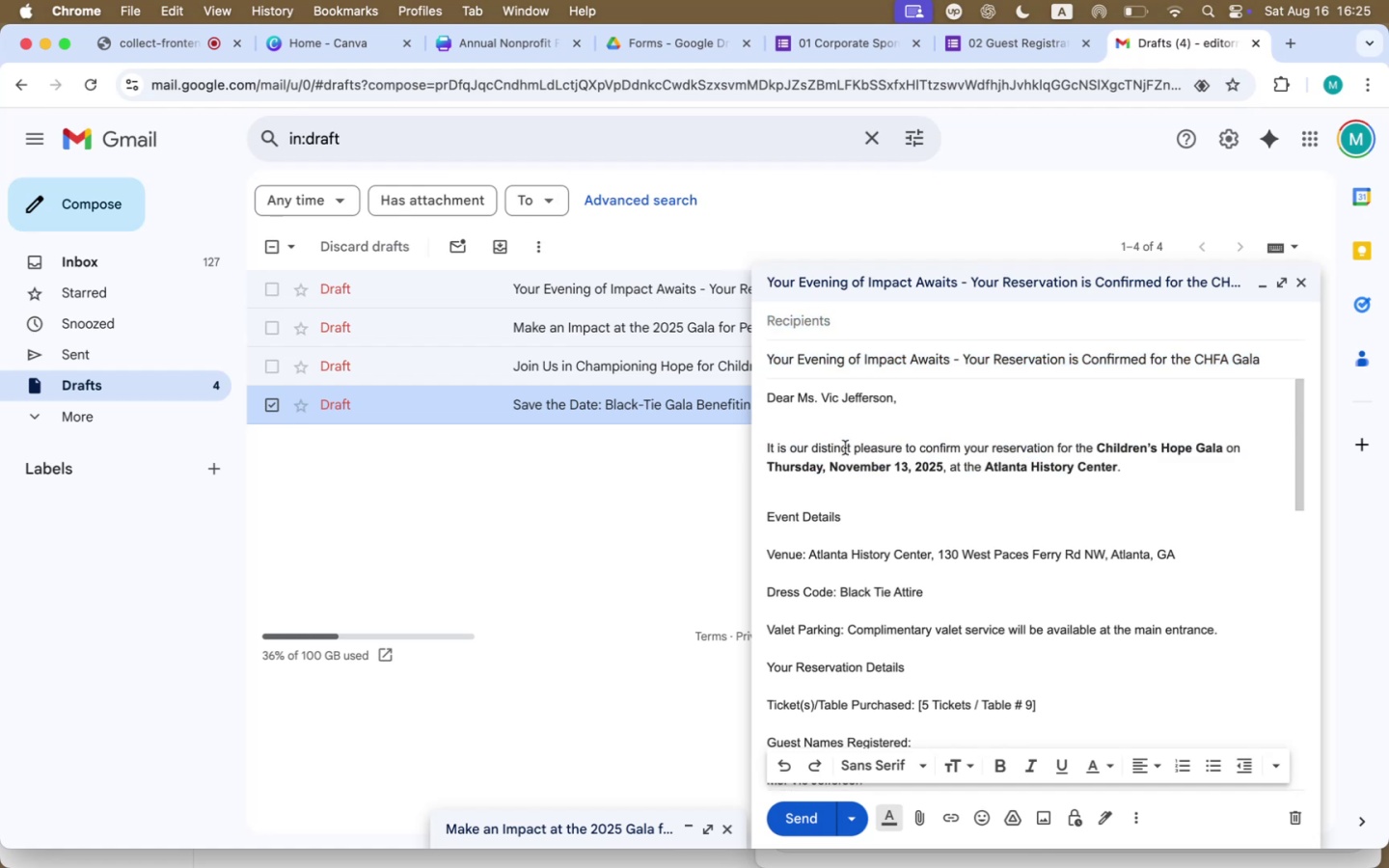 
left_click([926, 431])
 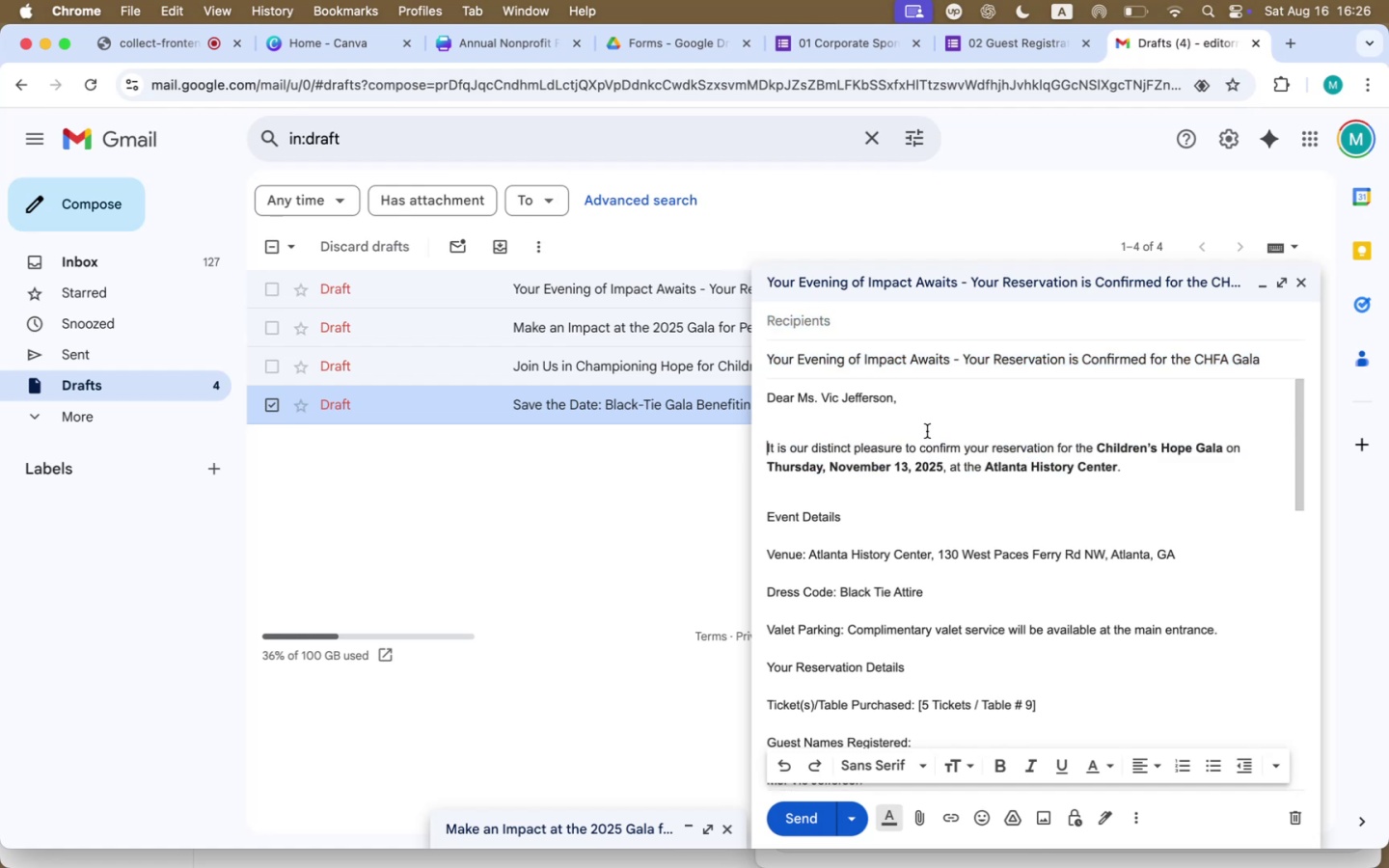 
key(Meta+CommandLeft)
 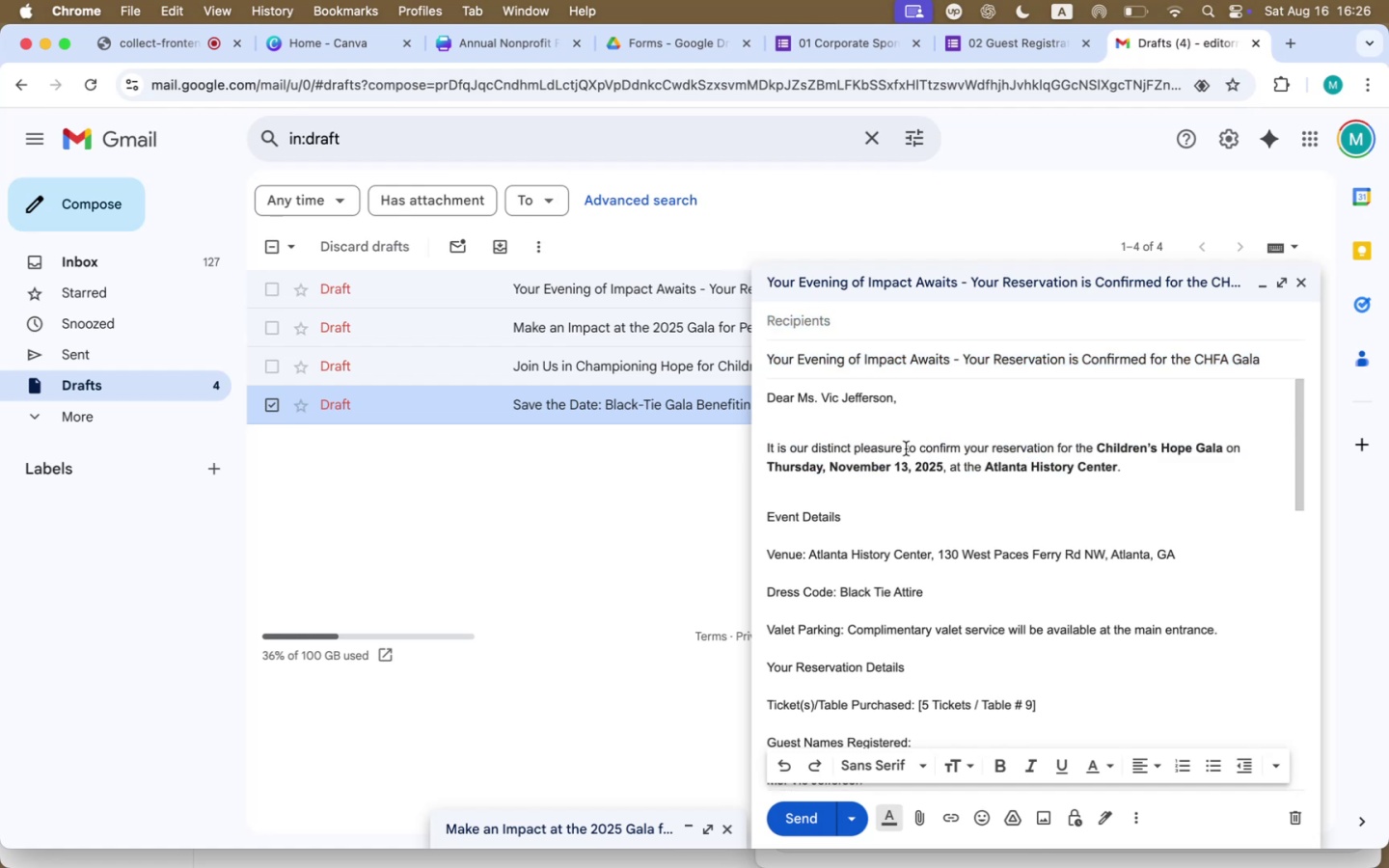 
key(Meta+A)
 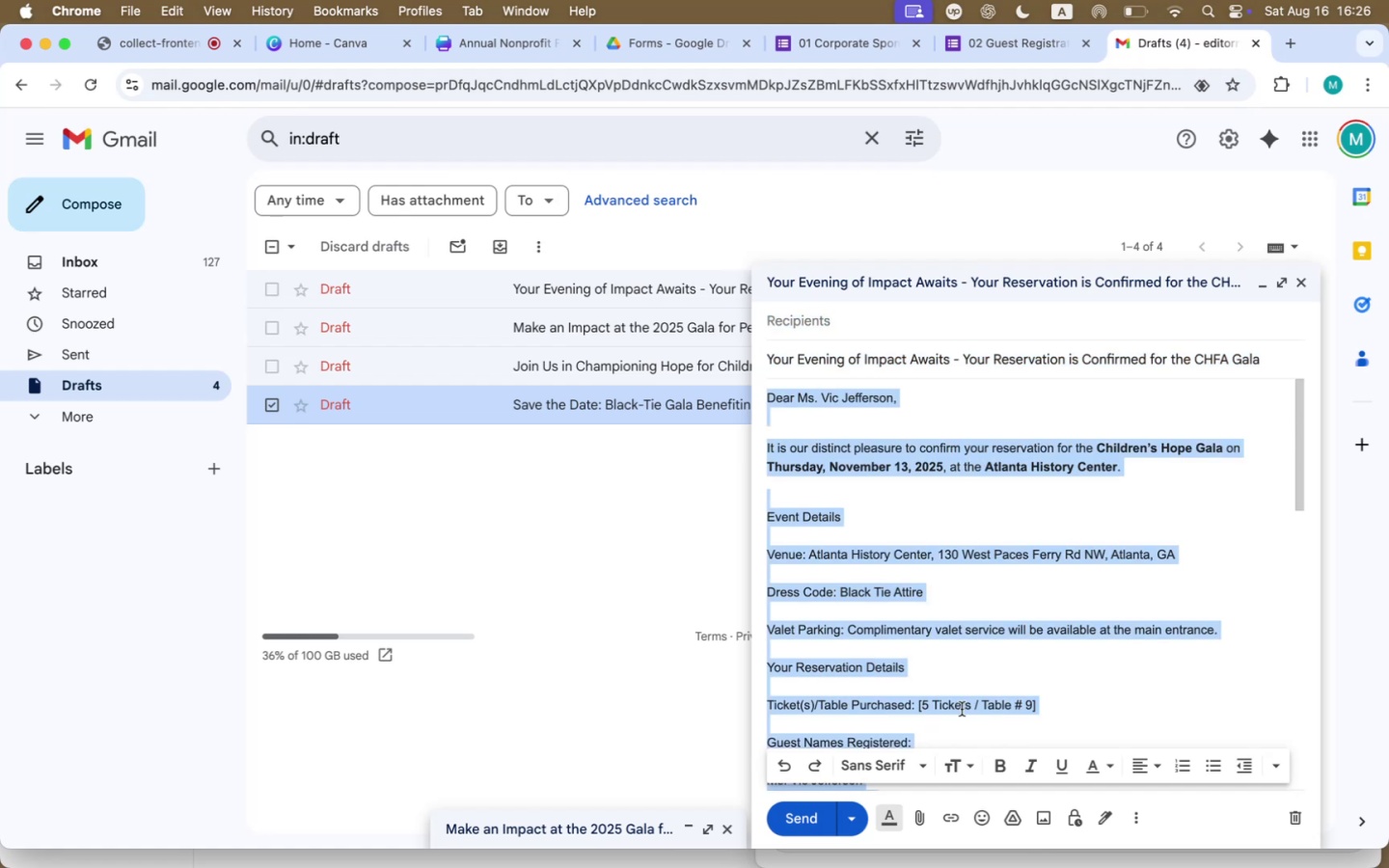 
left_click([1283, 768])
 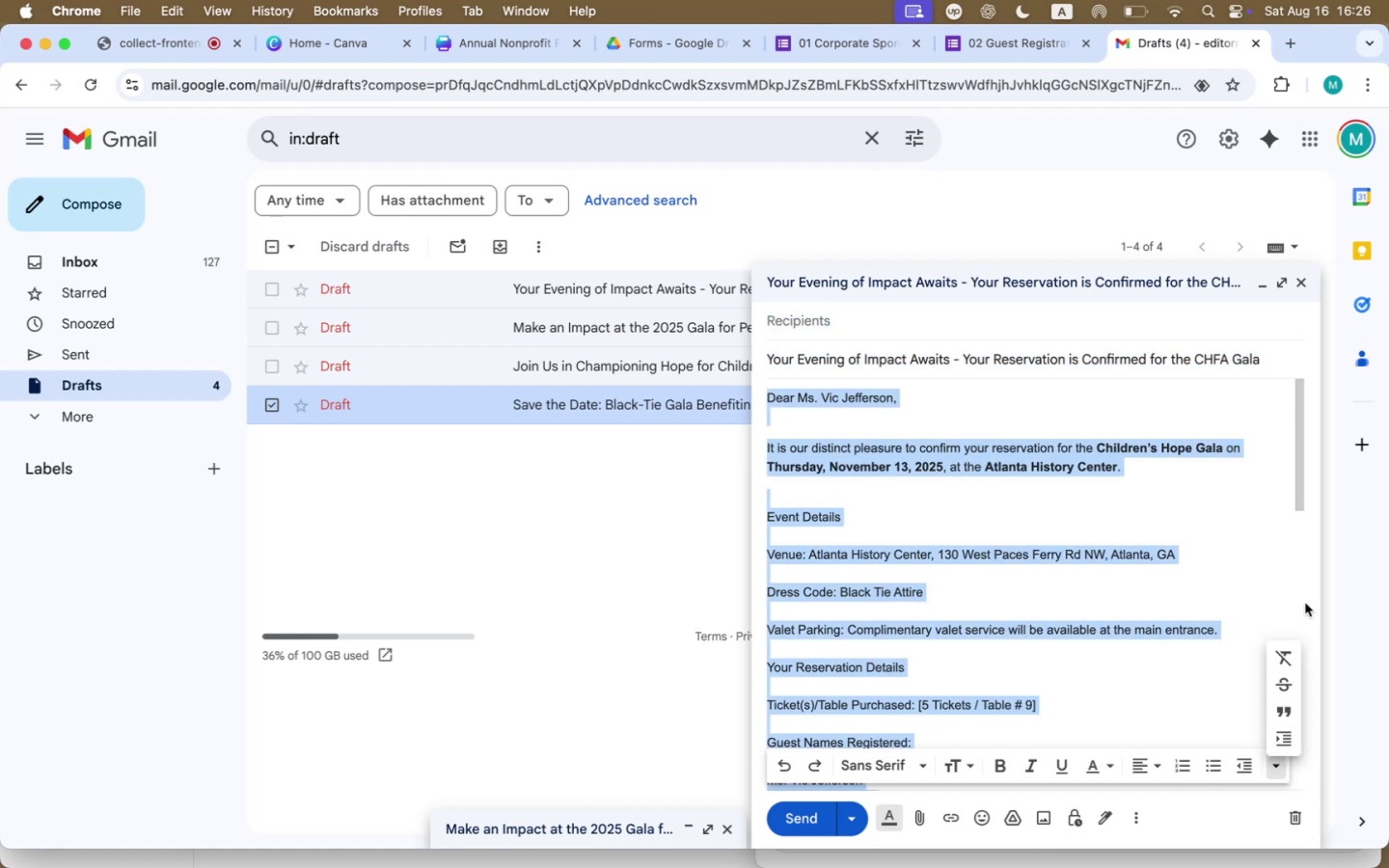 
left_click([1290, 649])
 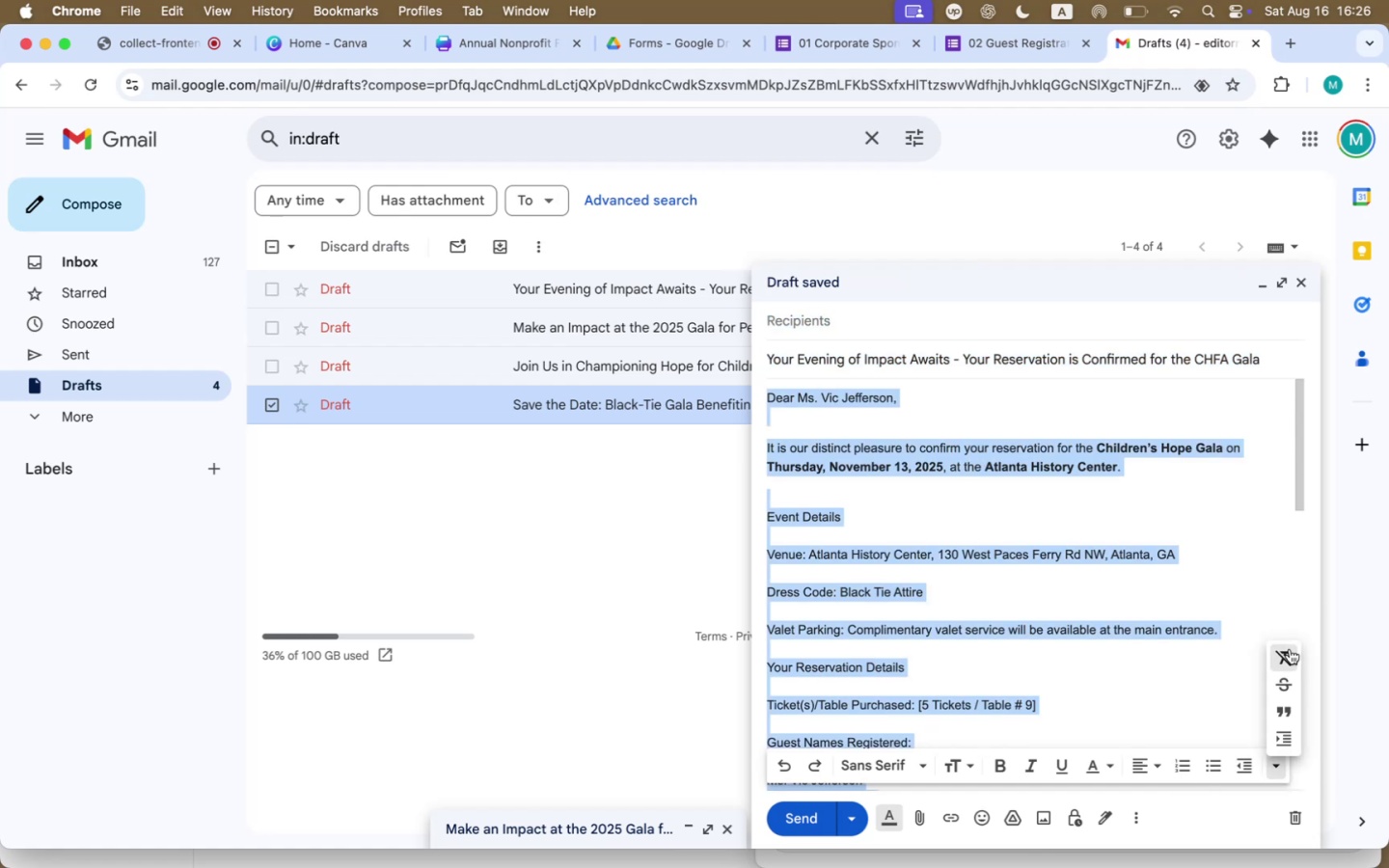 
left_click([933, 471])
 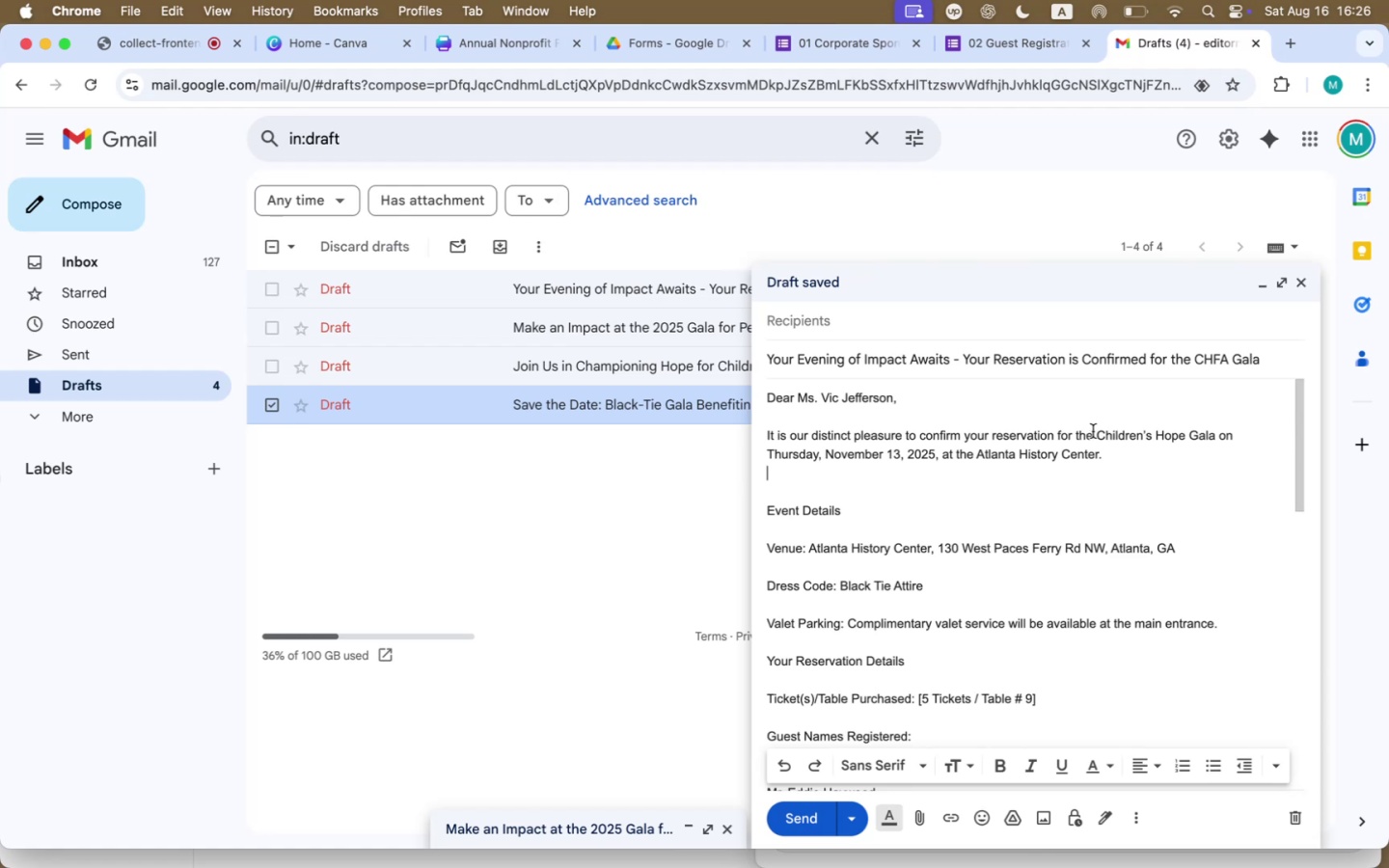 
left_click_drag(start_coordinate=[1101, 436], to_coordinate=[1213, 434])
 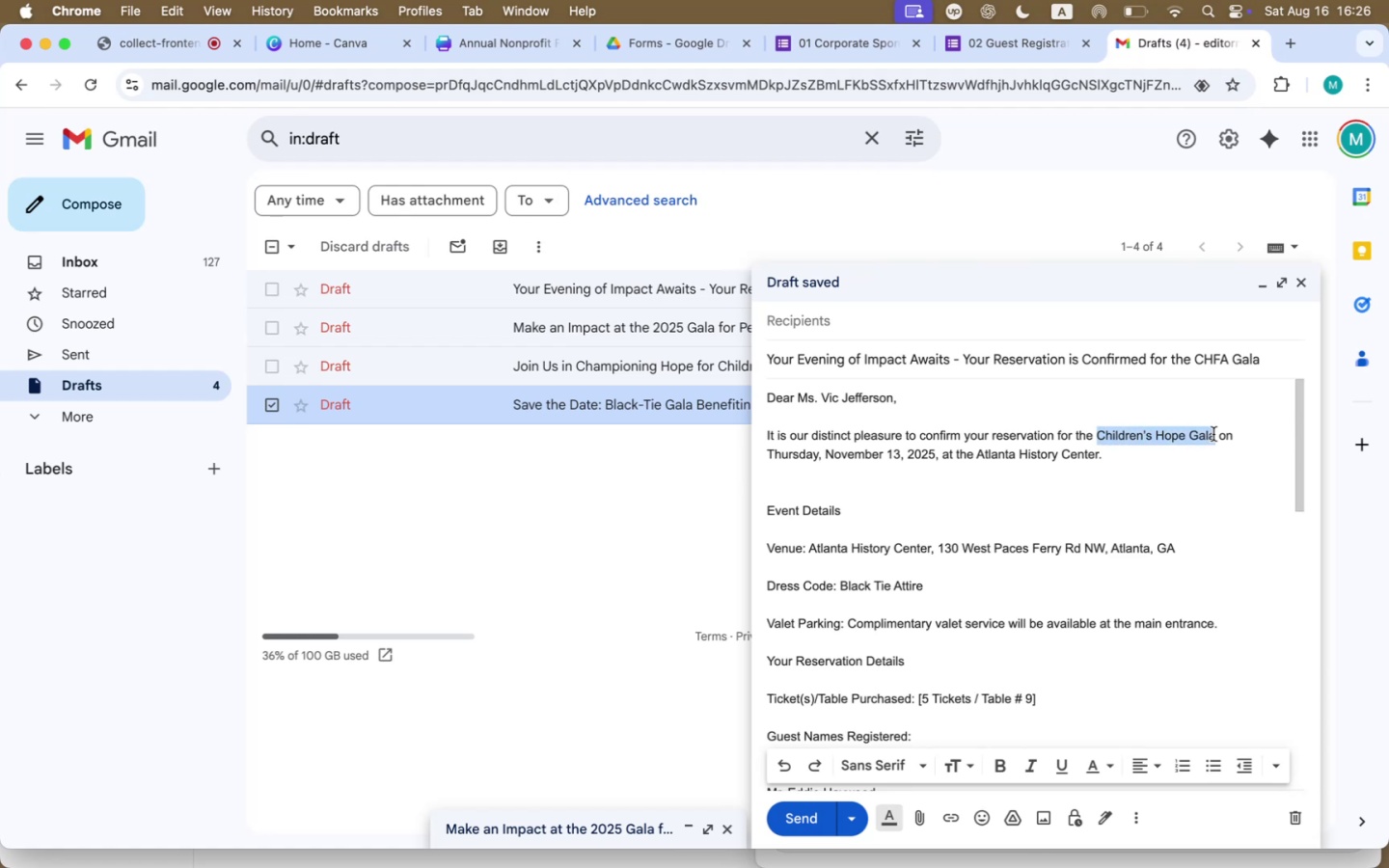 
type(glack)
key(Backspace)
key(Backspace)
key(Backspace)
key(Backspace)
key(Backspace)
type(C)
key(Backspace)
type(gala benefiting )
key(Backspace)
key(Backspace)
key(Backspace)
type(Children's Foundation )
 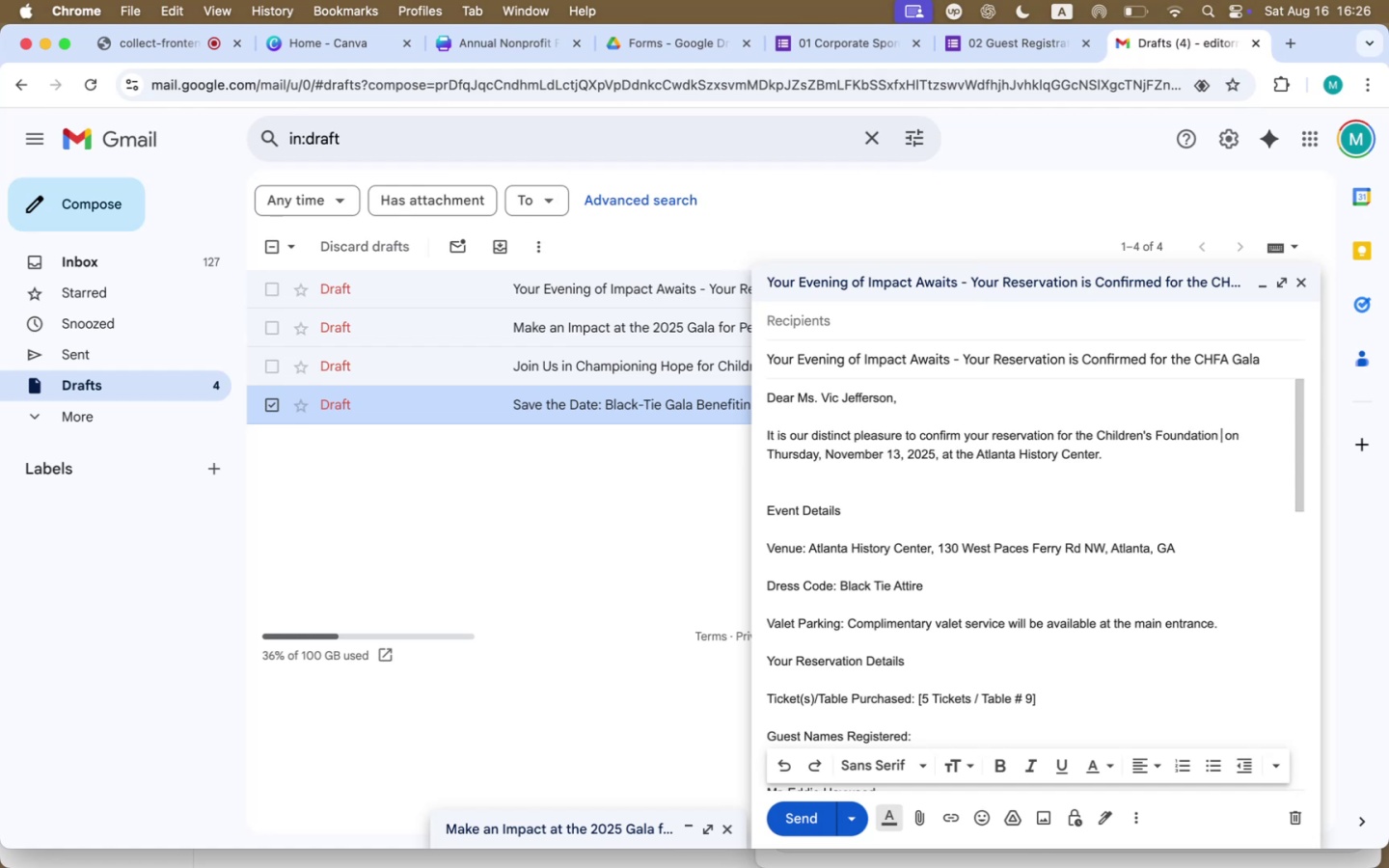 
left_click([1157, 432])
 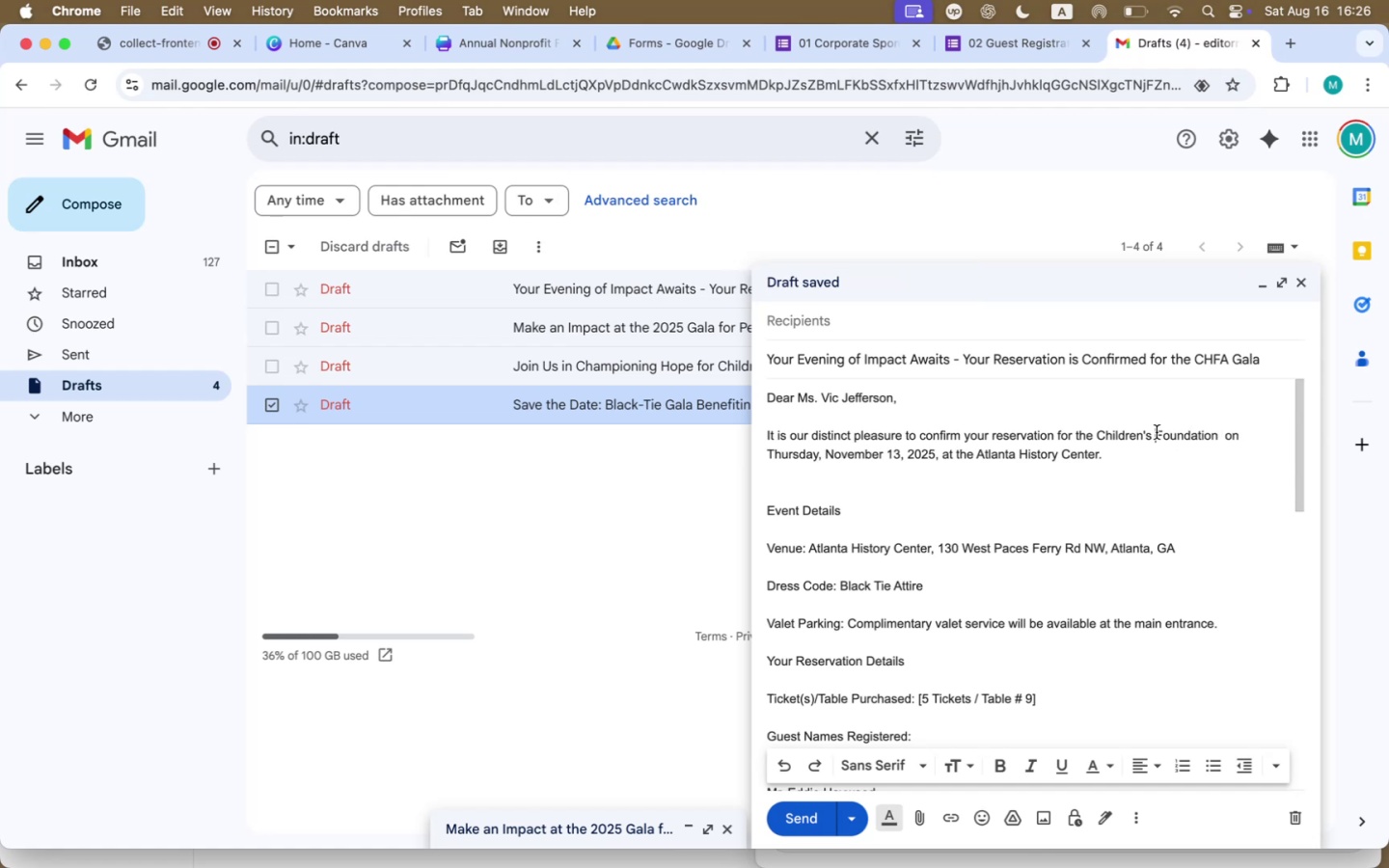 
type(Hospital )
 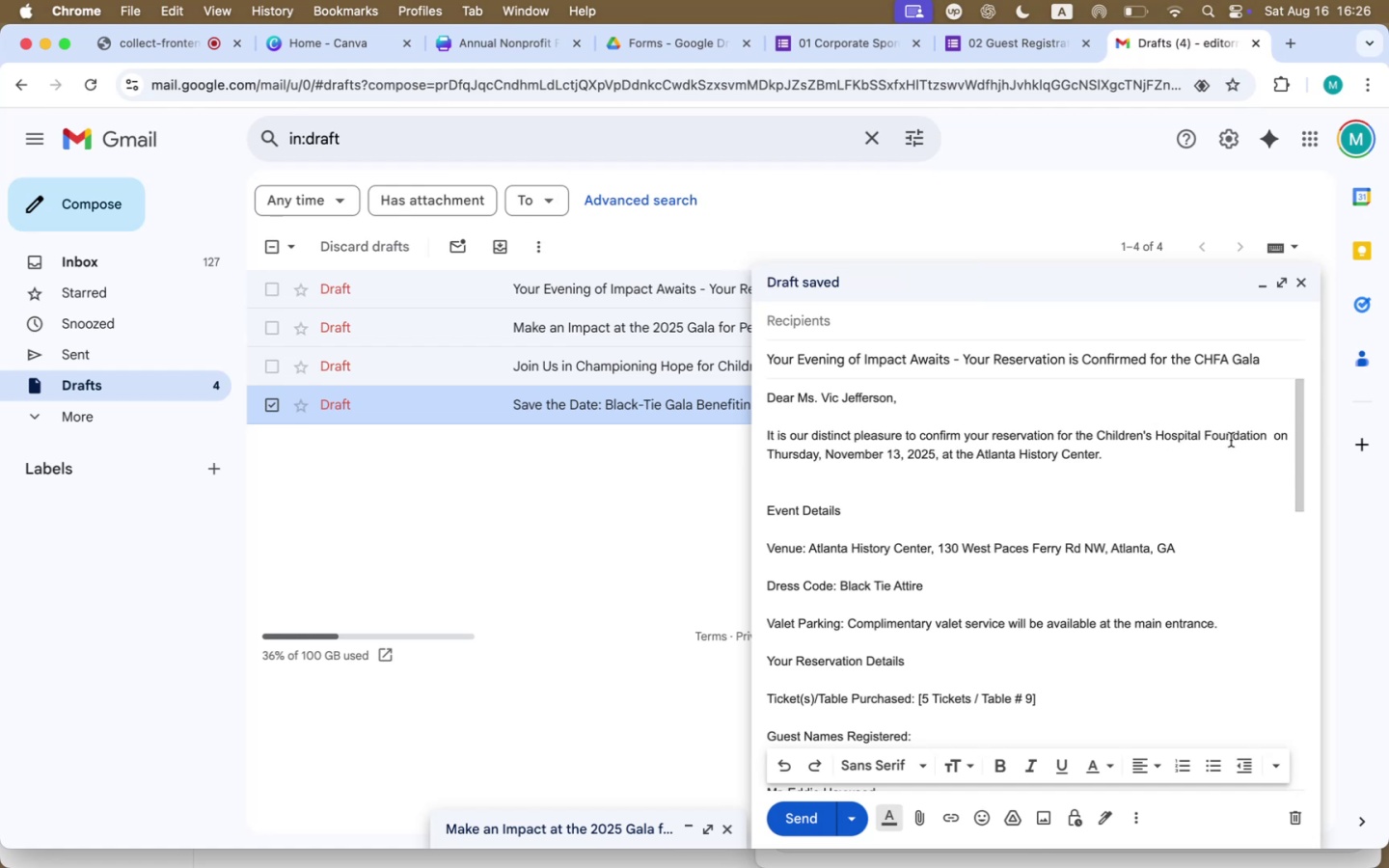 
left_click([1262, 435])
 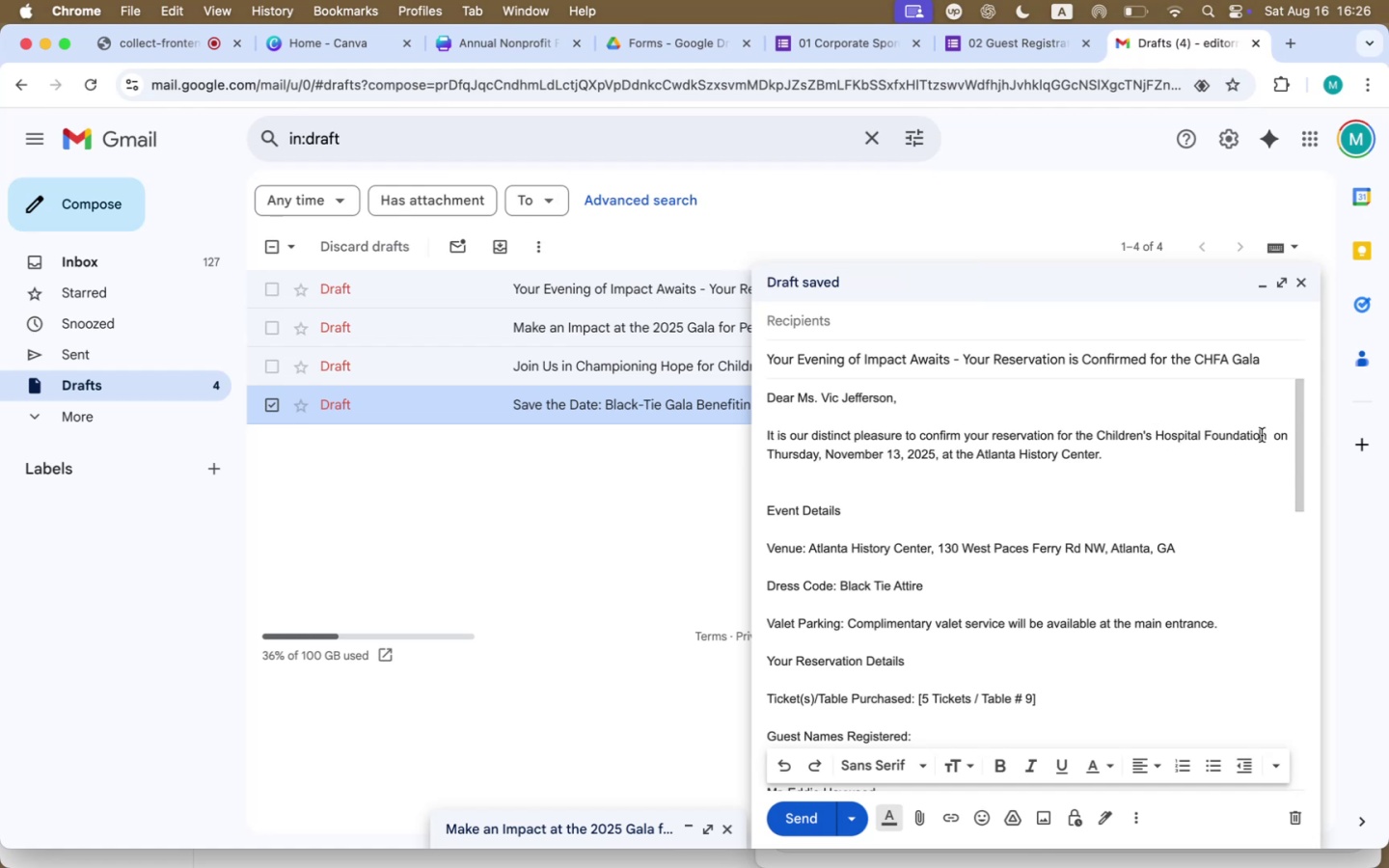 
key(ArrowRight)
 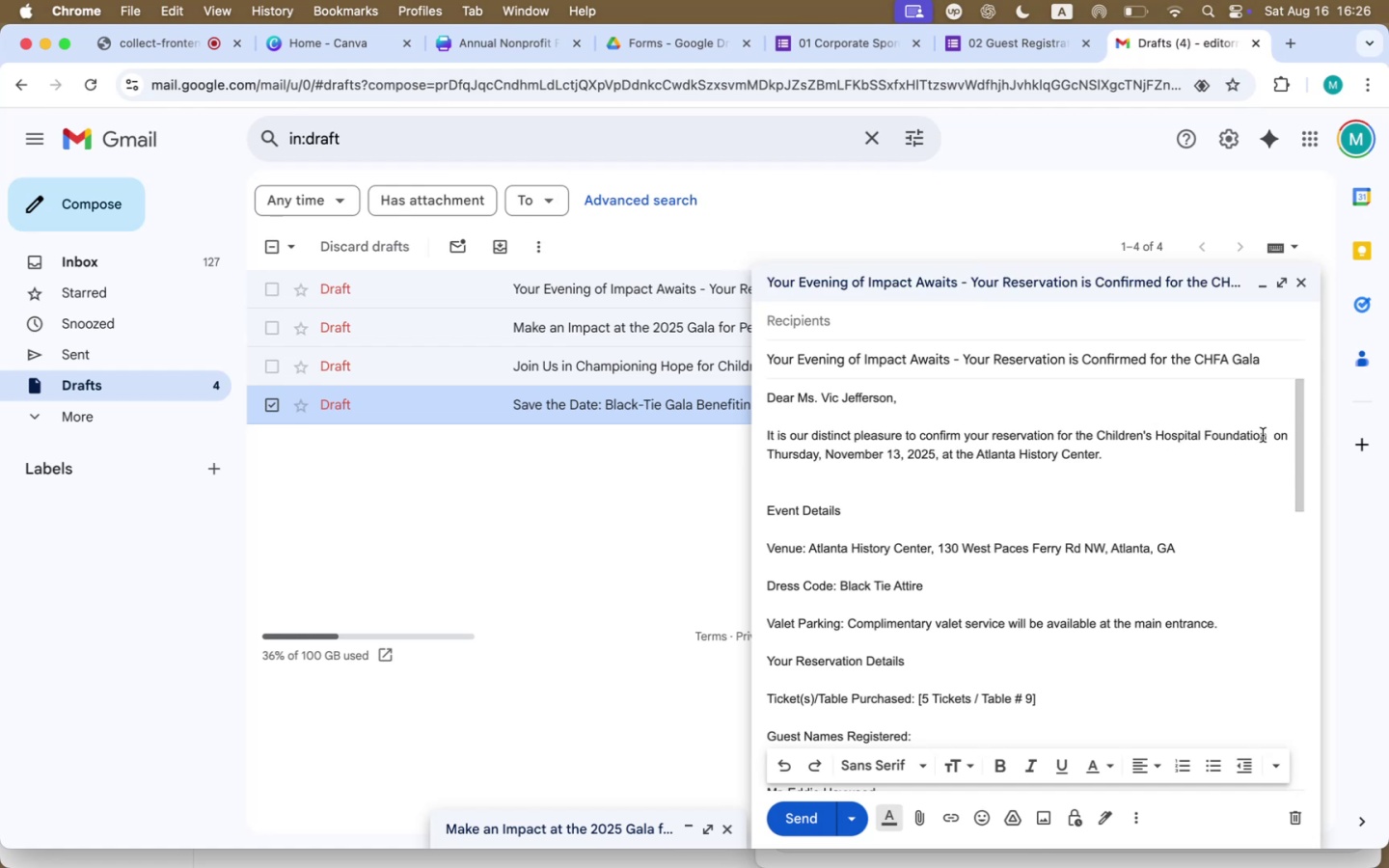 
type( of Al)
key(Backspace)
type(tlana)
key(Backspace)
type(ta gala )
key(Backspace)
type(, benefiting pediatric cancer research)
 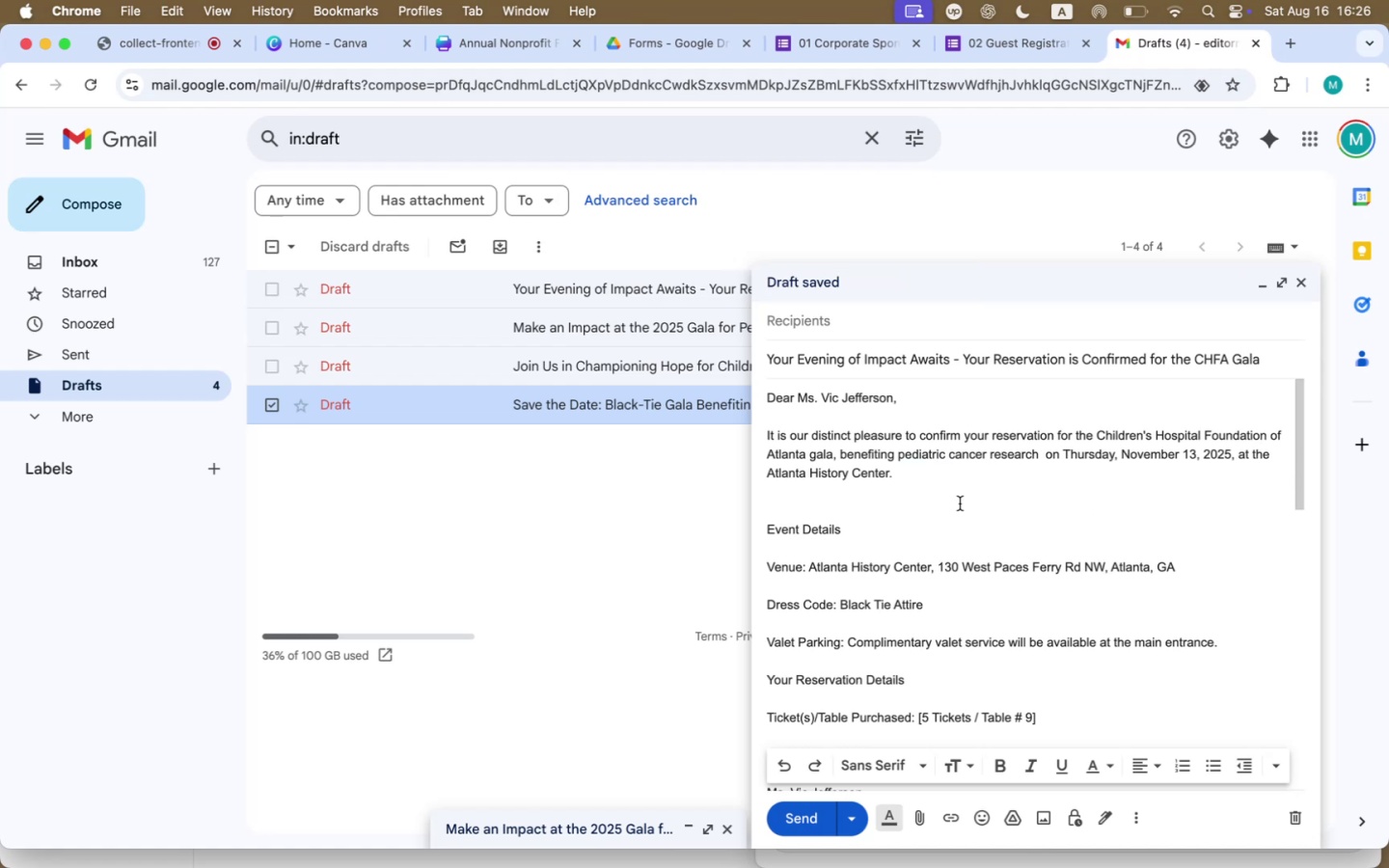 
key(ArrowRight)
 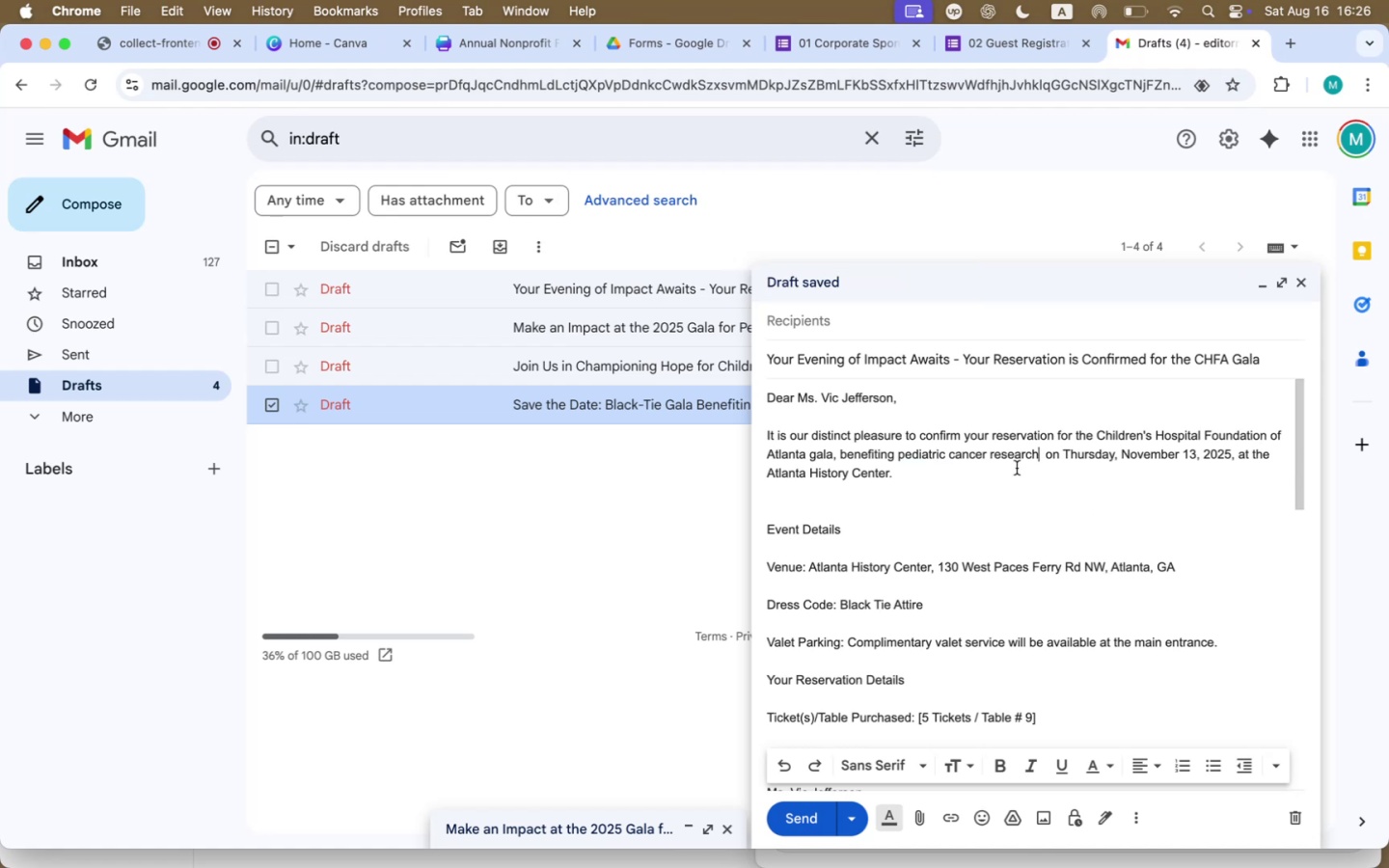 
key(Backspace)
 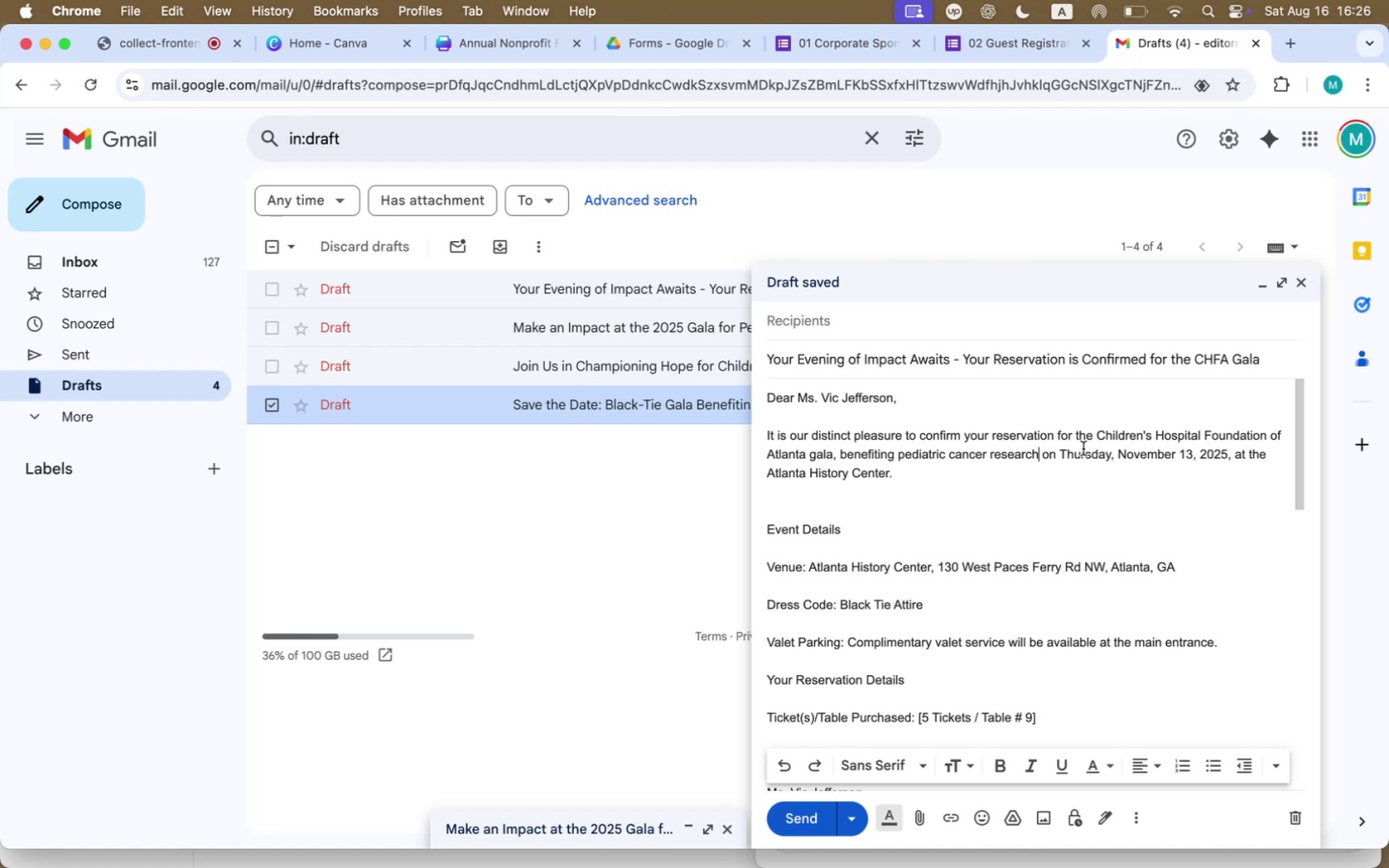 
wait(10.12)
 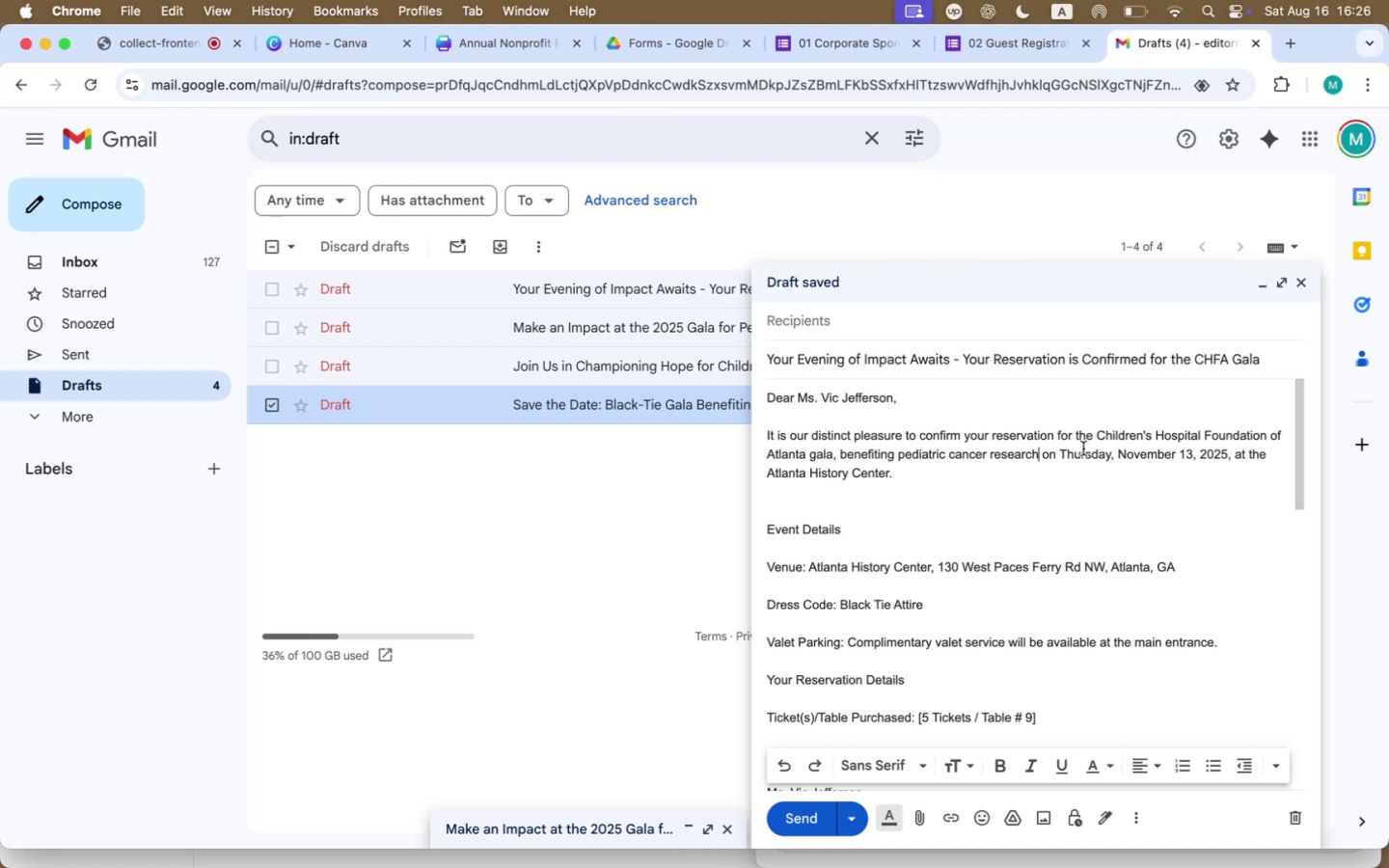 
left_click([841, 312])
 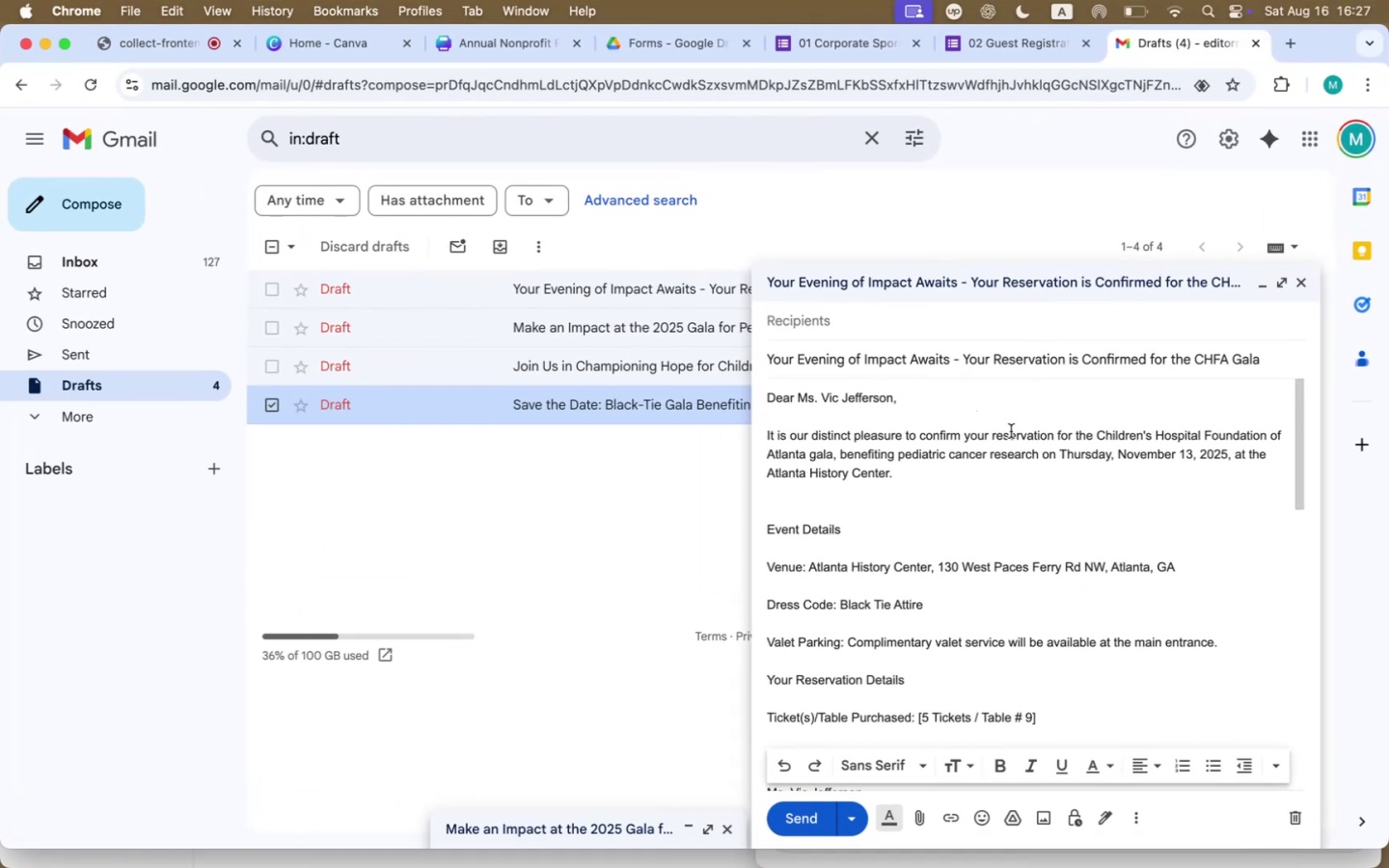 
left_click([1044, 452])
 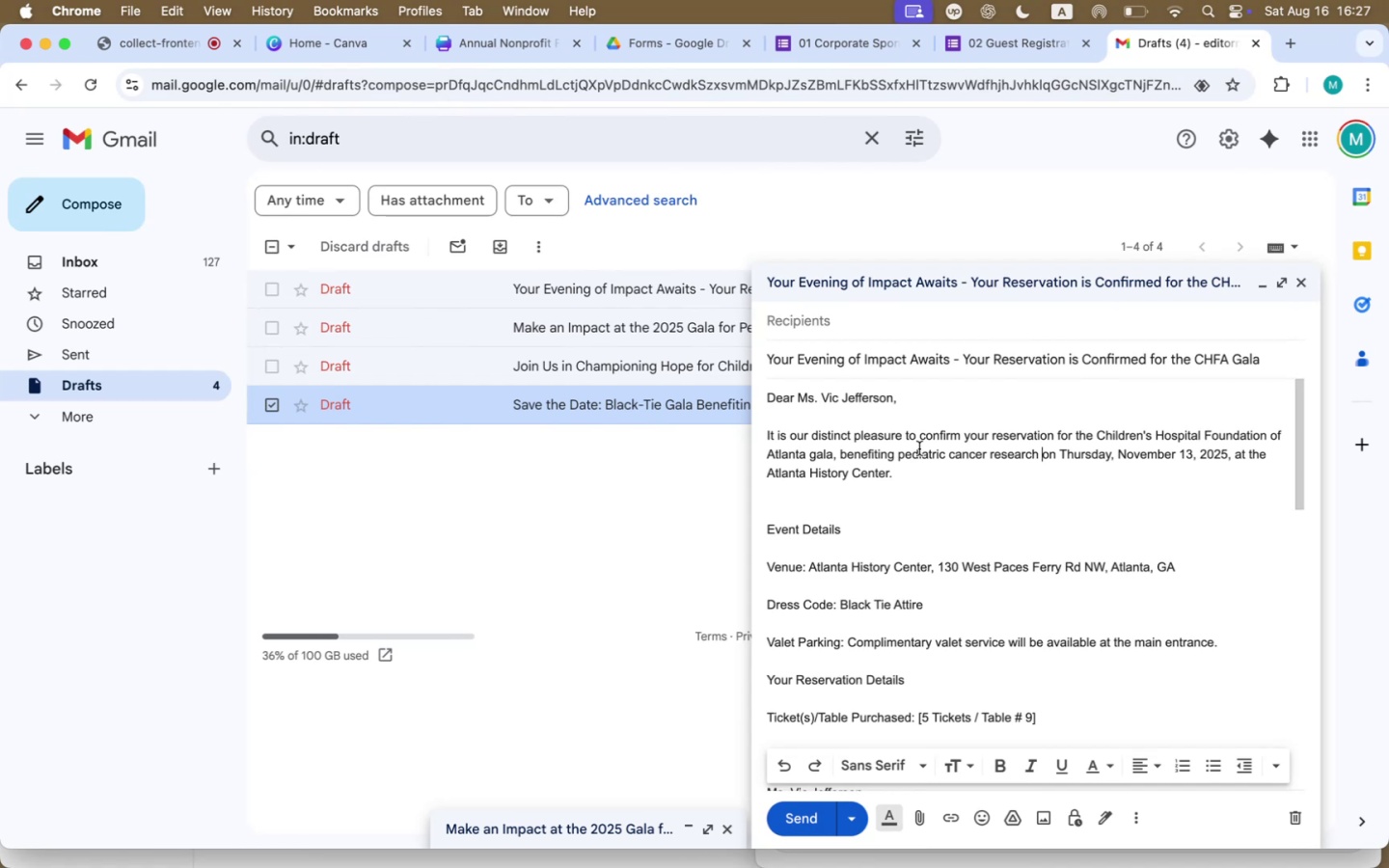 
wait(7.61)
 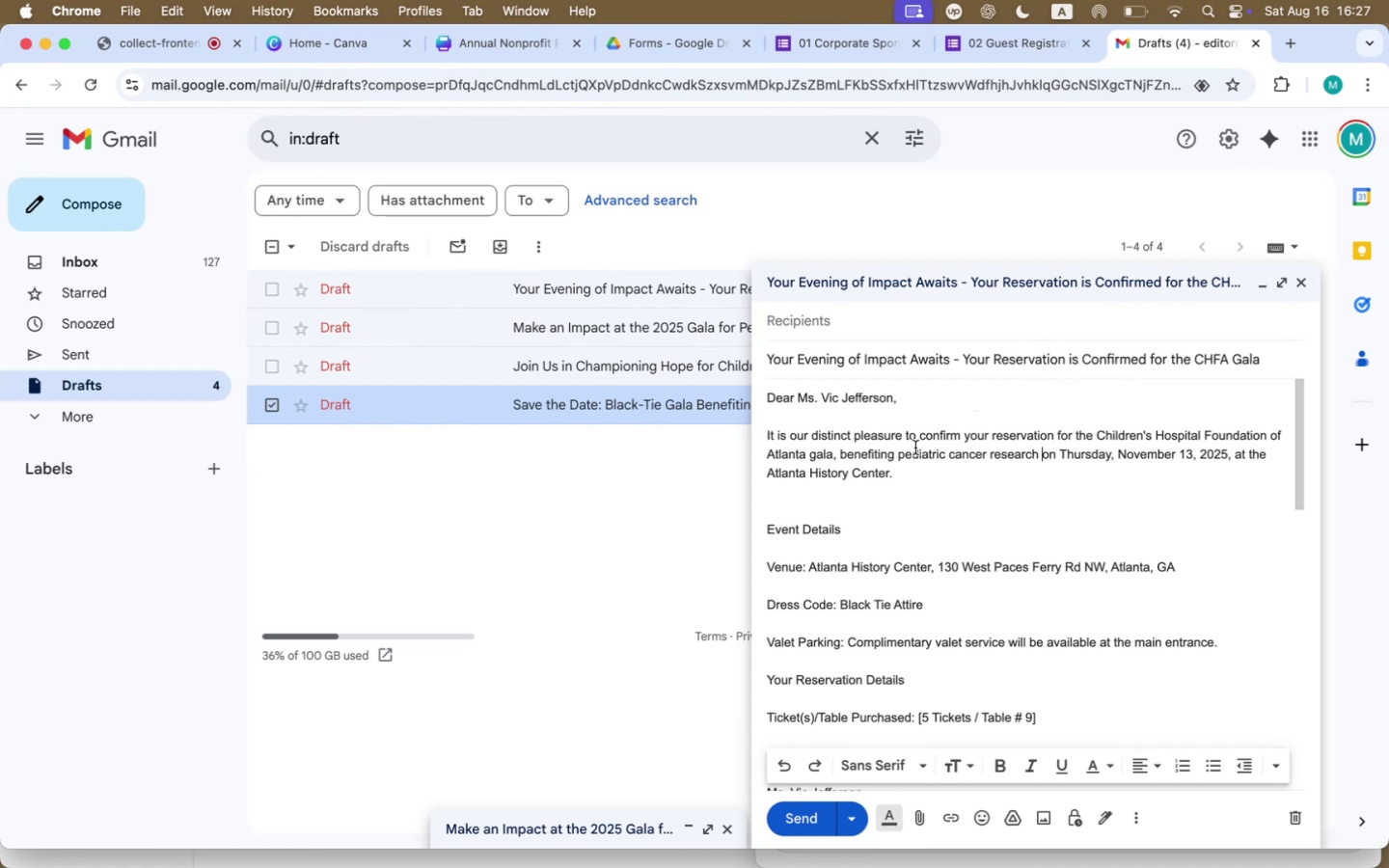 
left_click([1059, 454])
 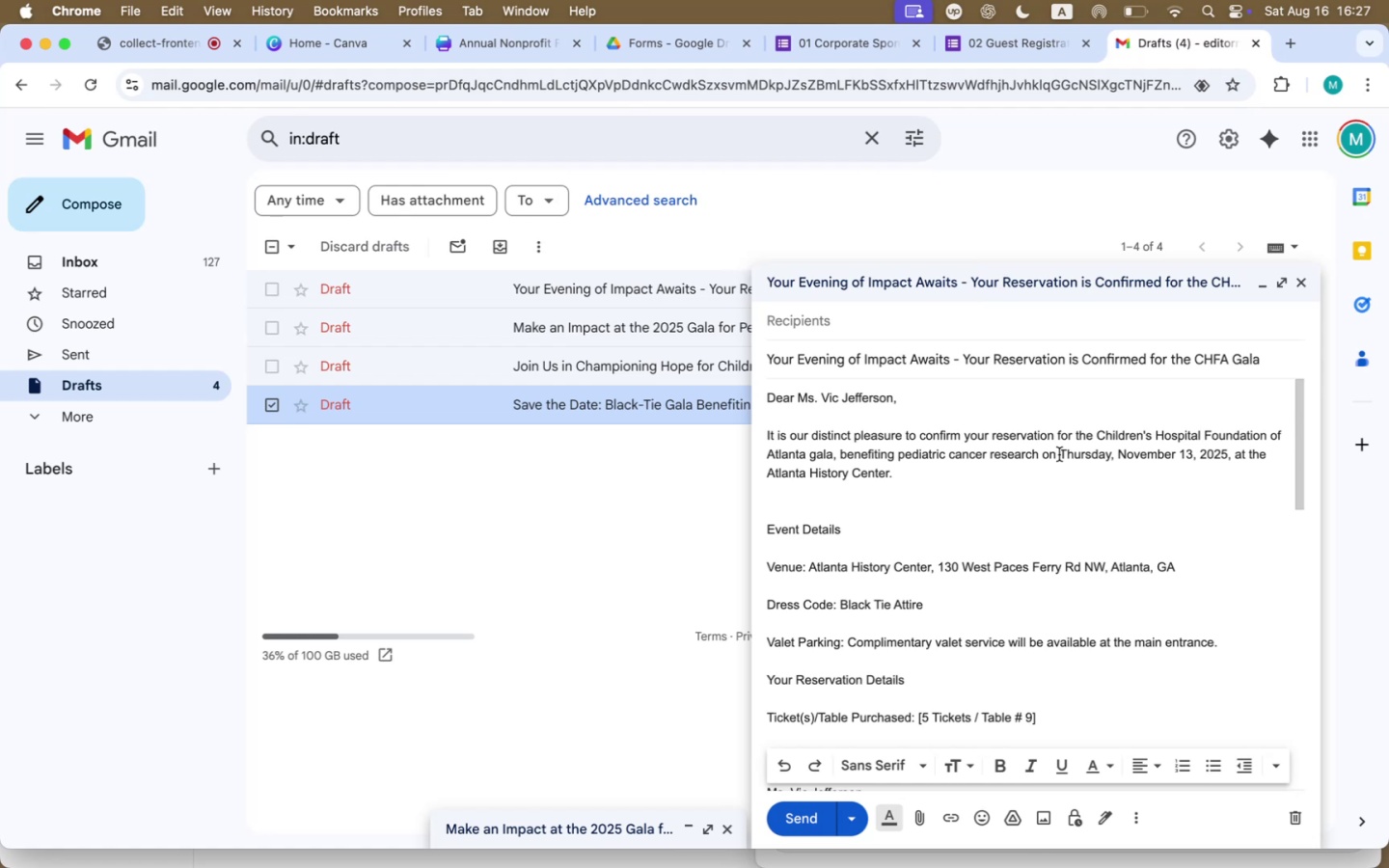 
wait(5.46)
 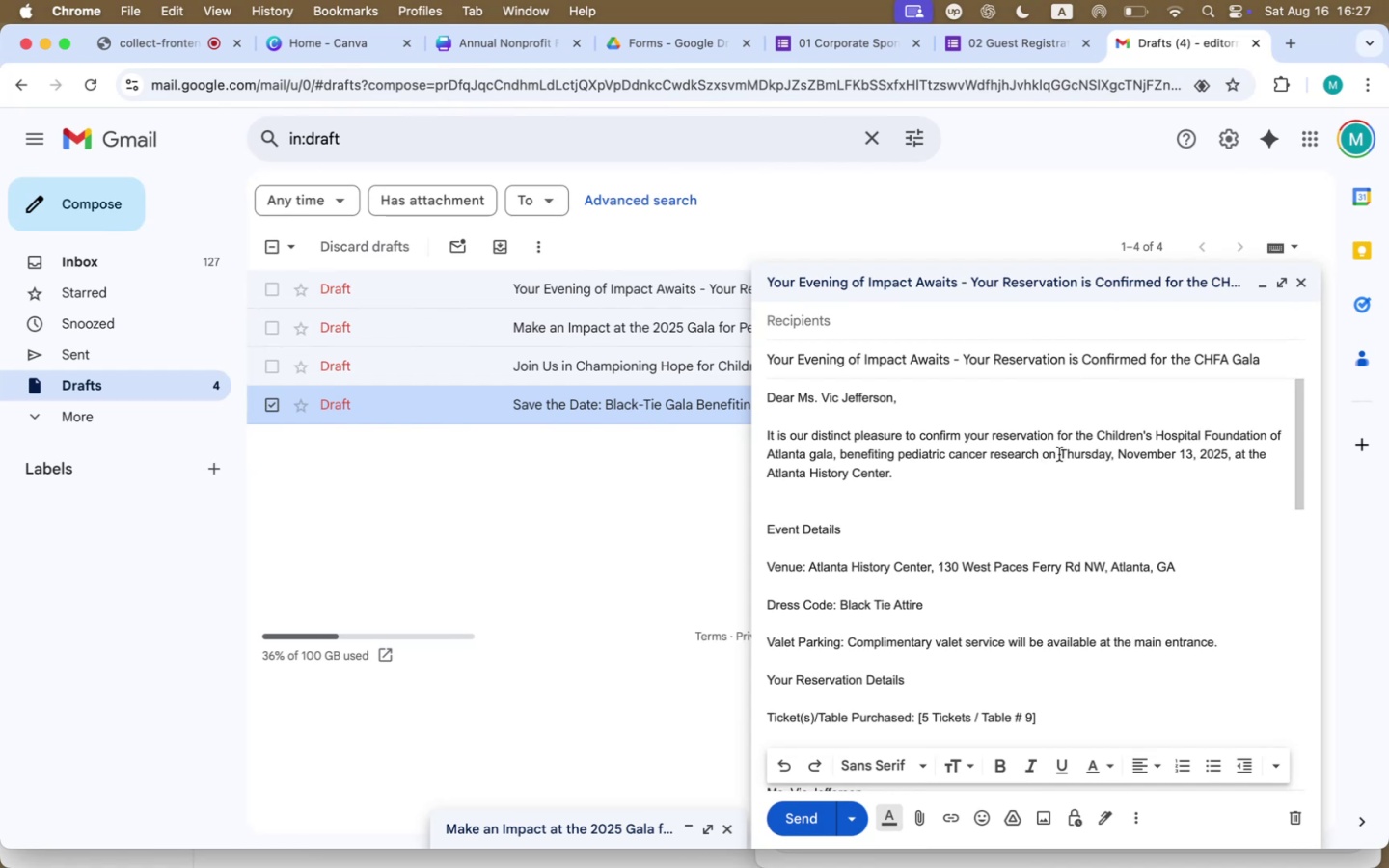 
key(Backspace)
key(Backspace)
key(Backspace)
key(Backspace)
type(. We are honored to host you during the exp)
key(Backspace)
type(traordinary event on )
 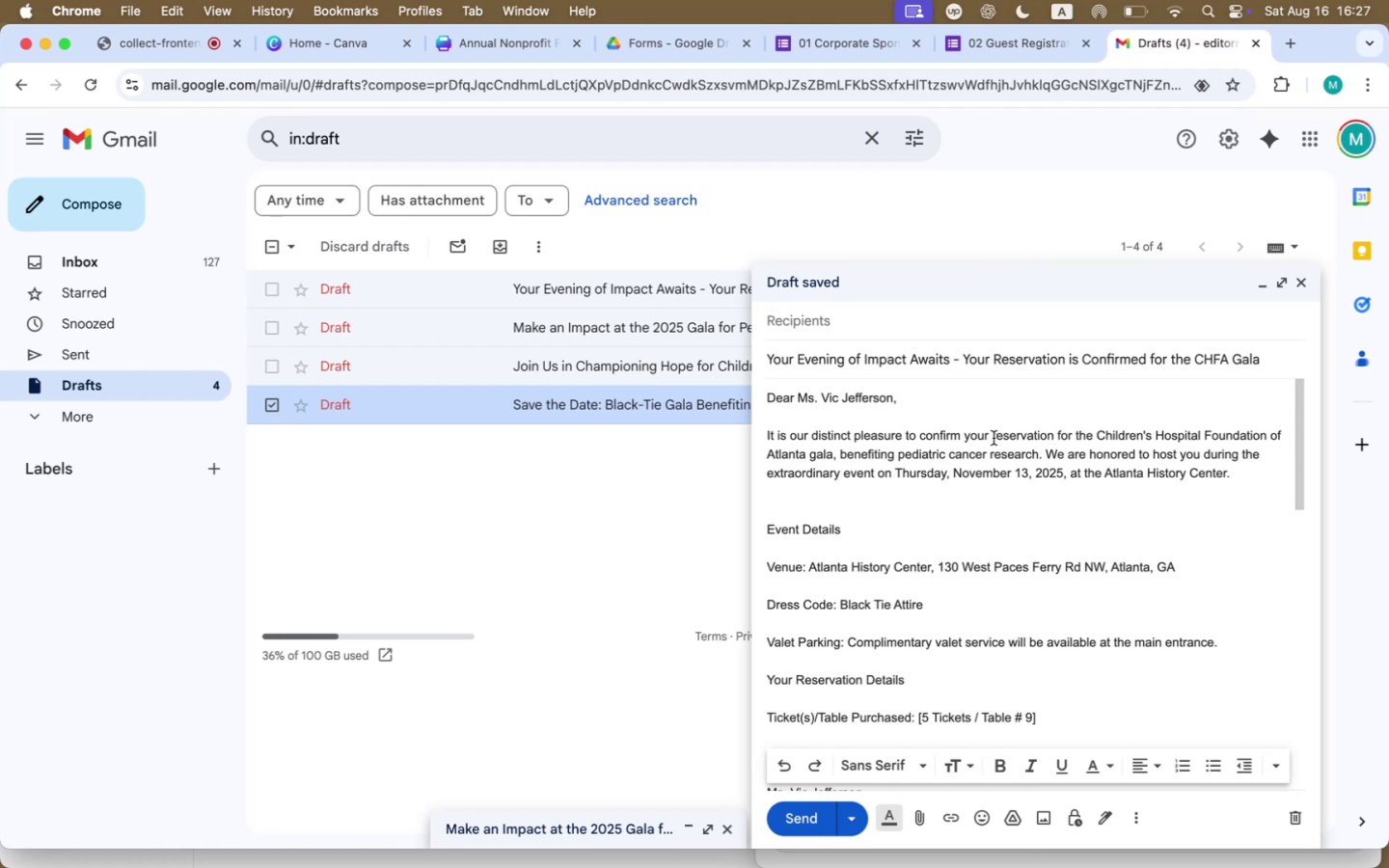 
wait(6.77)
 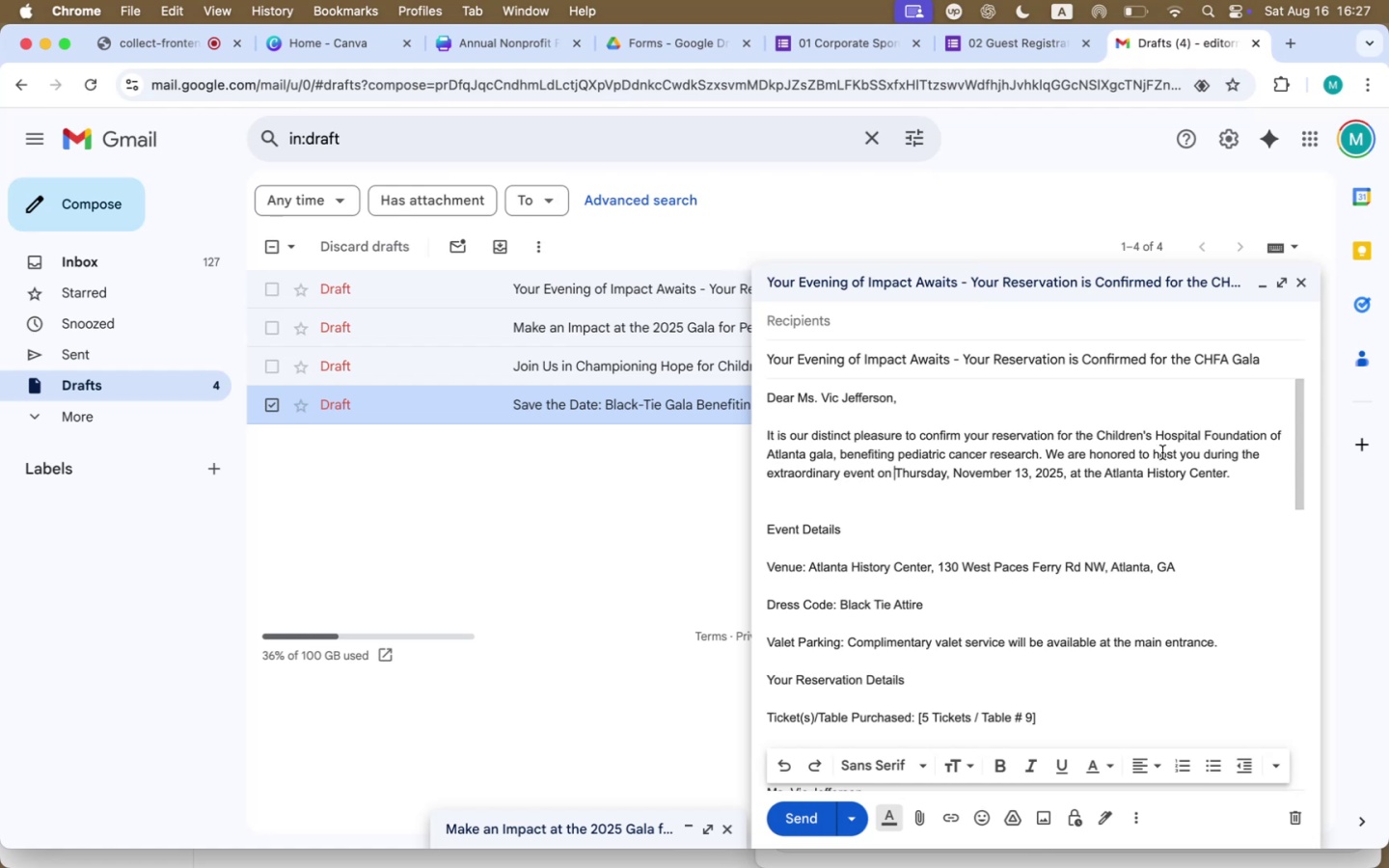 
left_click_drag(start_coordinate=[920, 435], to_coordinate=[1052, 433])
 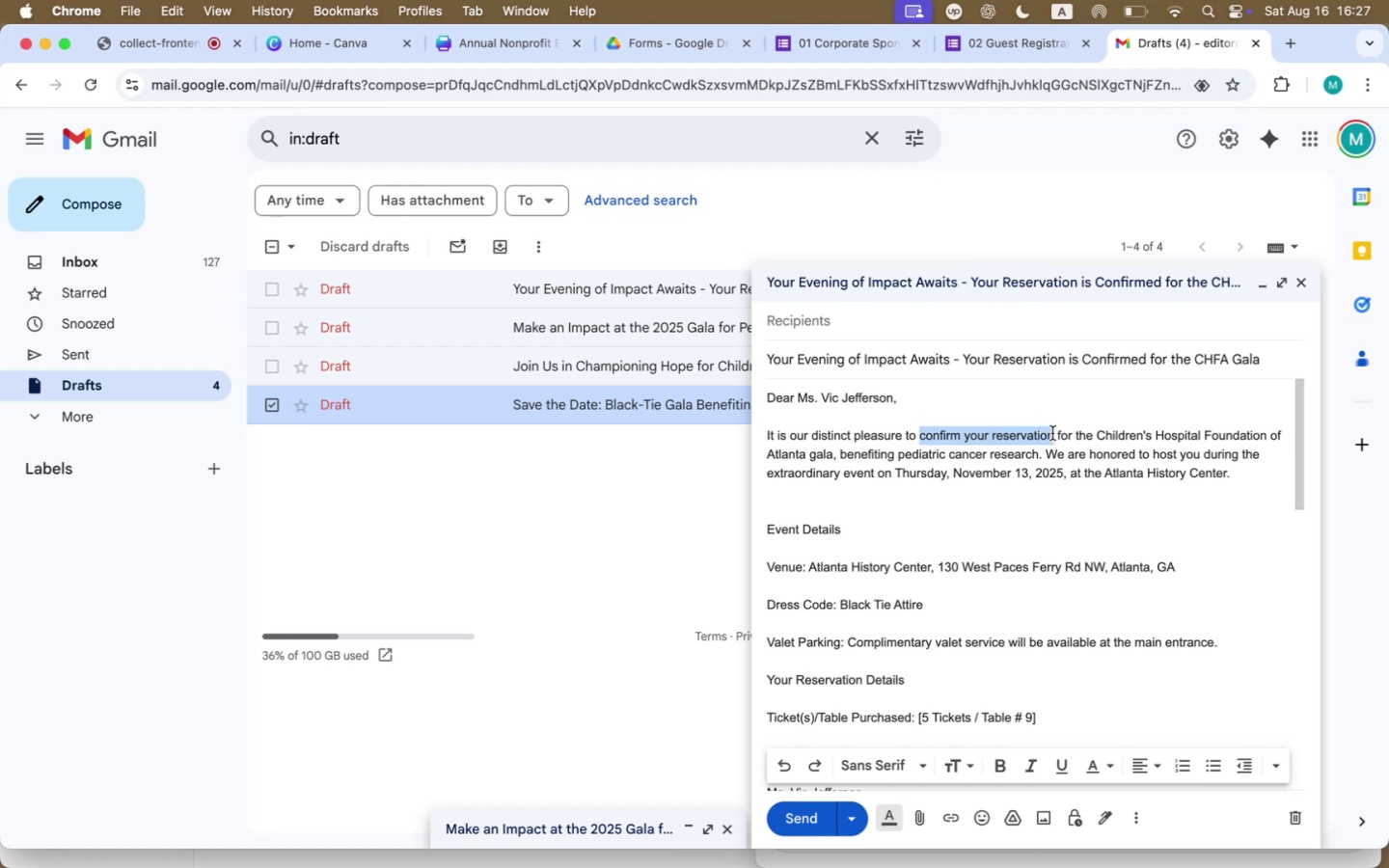 
key(Meta+B)
 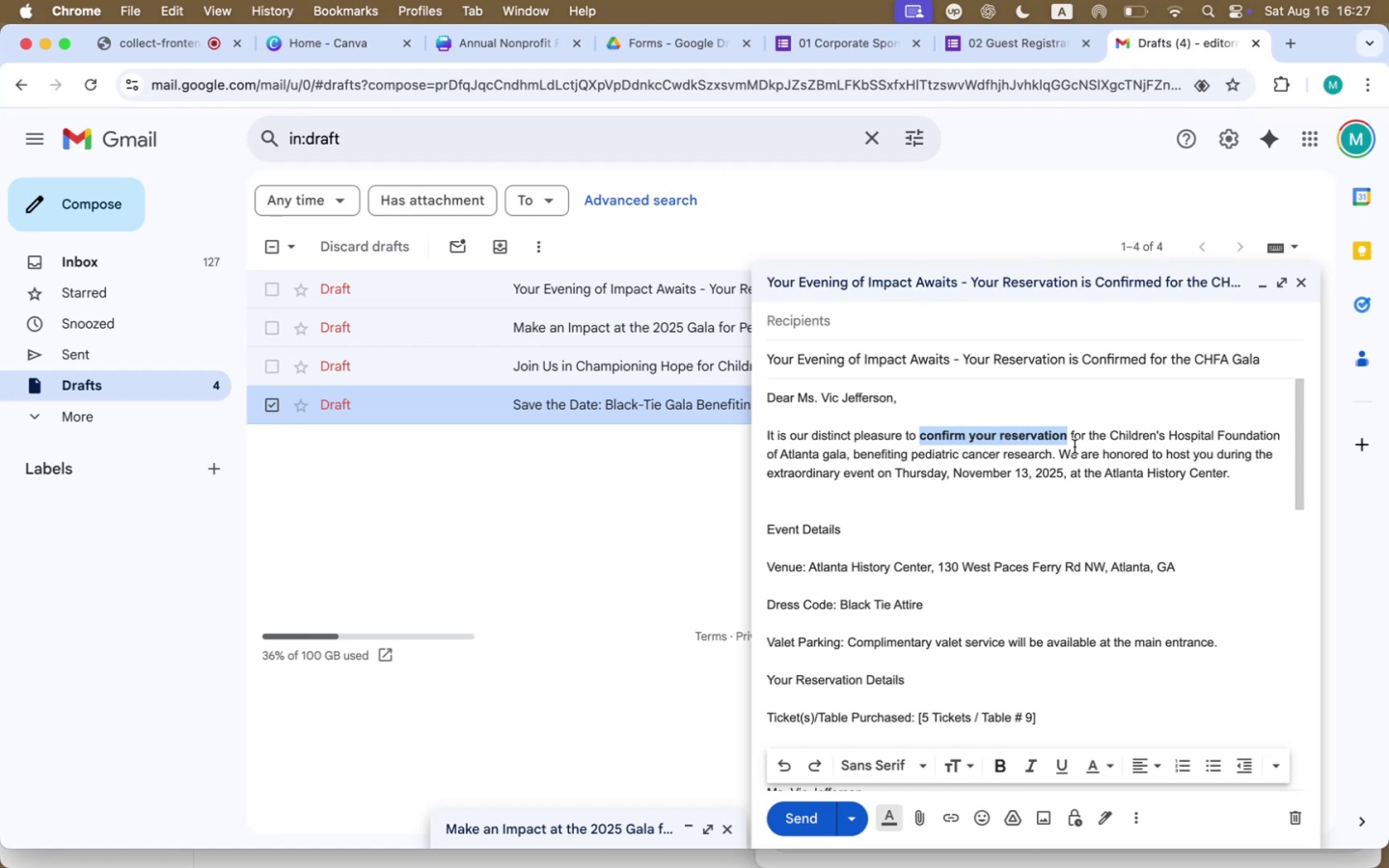 
left_click([1121, 471])
 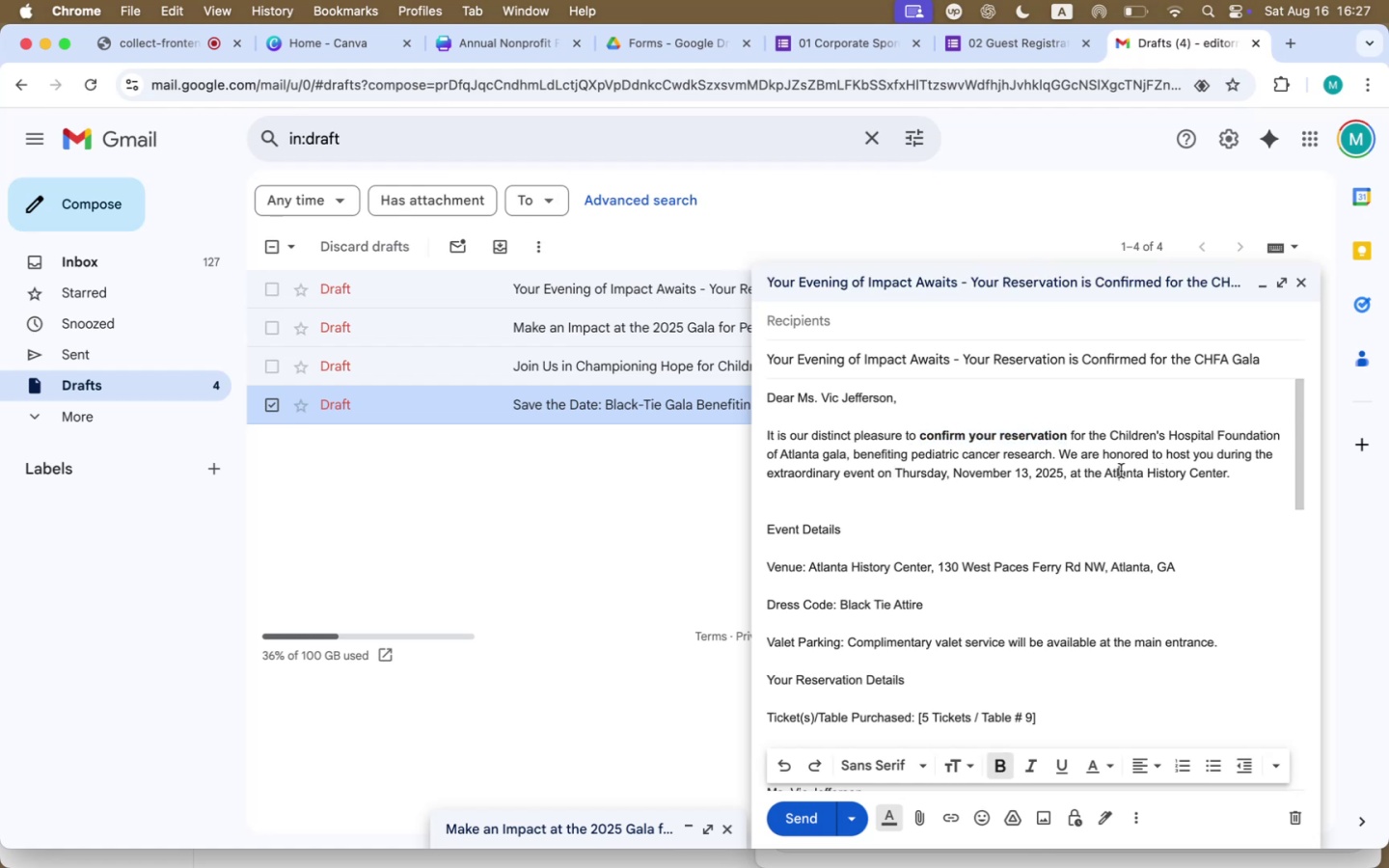 
left_click_drag(start_coordinate=[1112, 435], to_coordinate=[844, 454])
 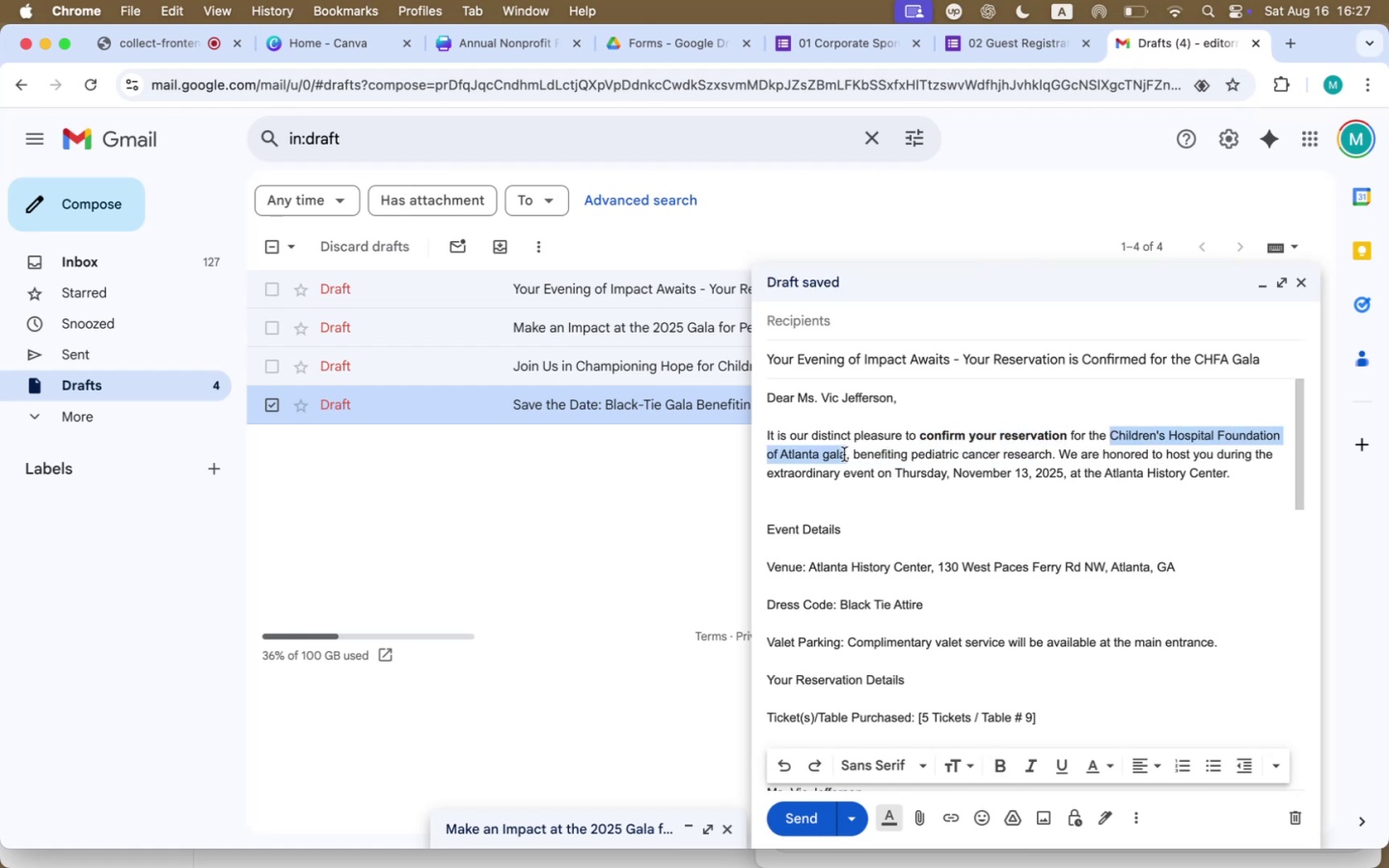 
key(Meta+B)
 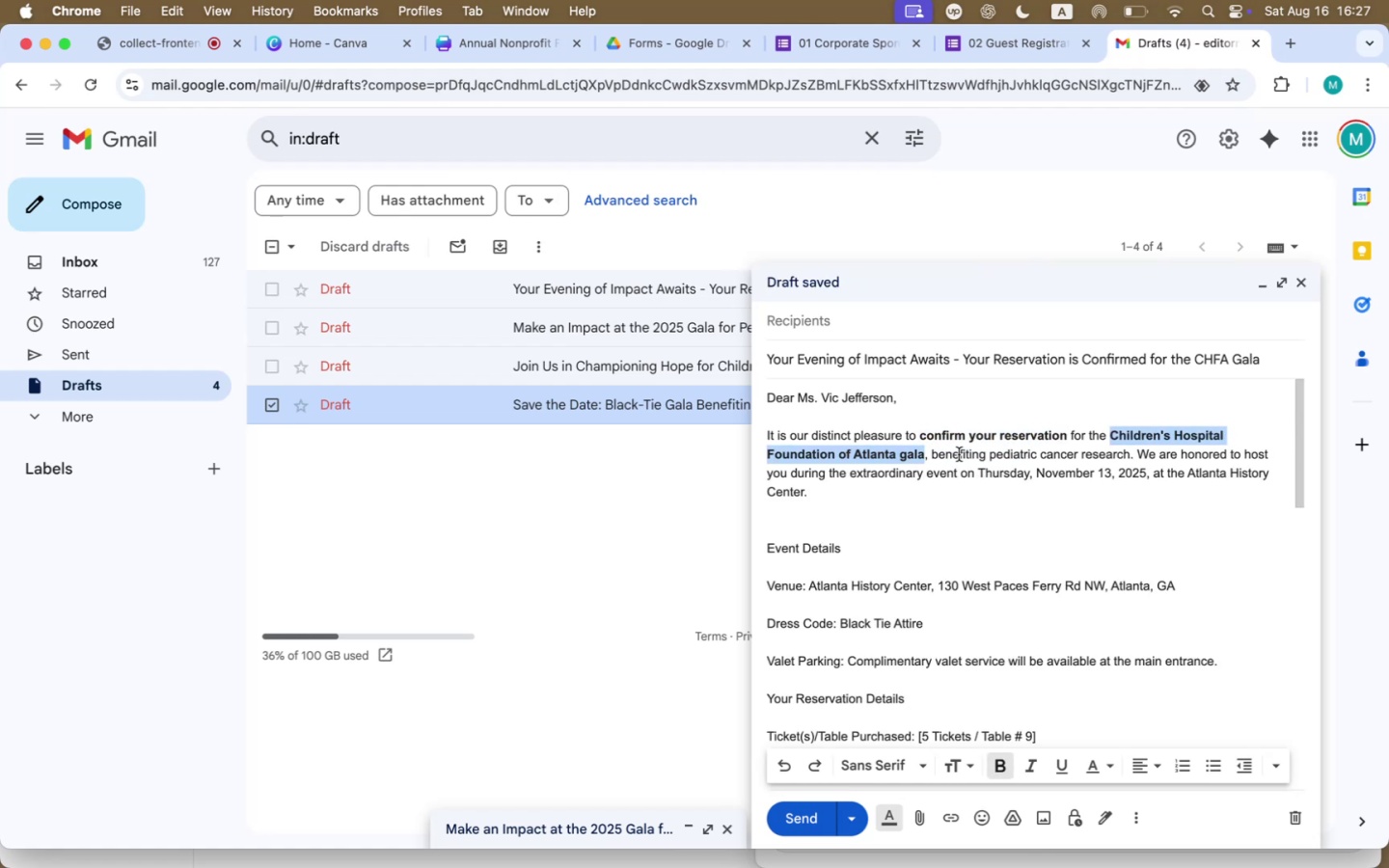 
left_click([995, 458])
 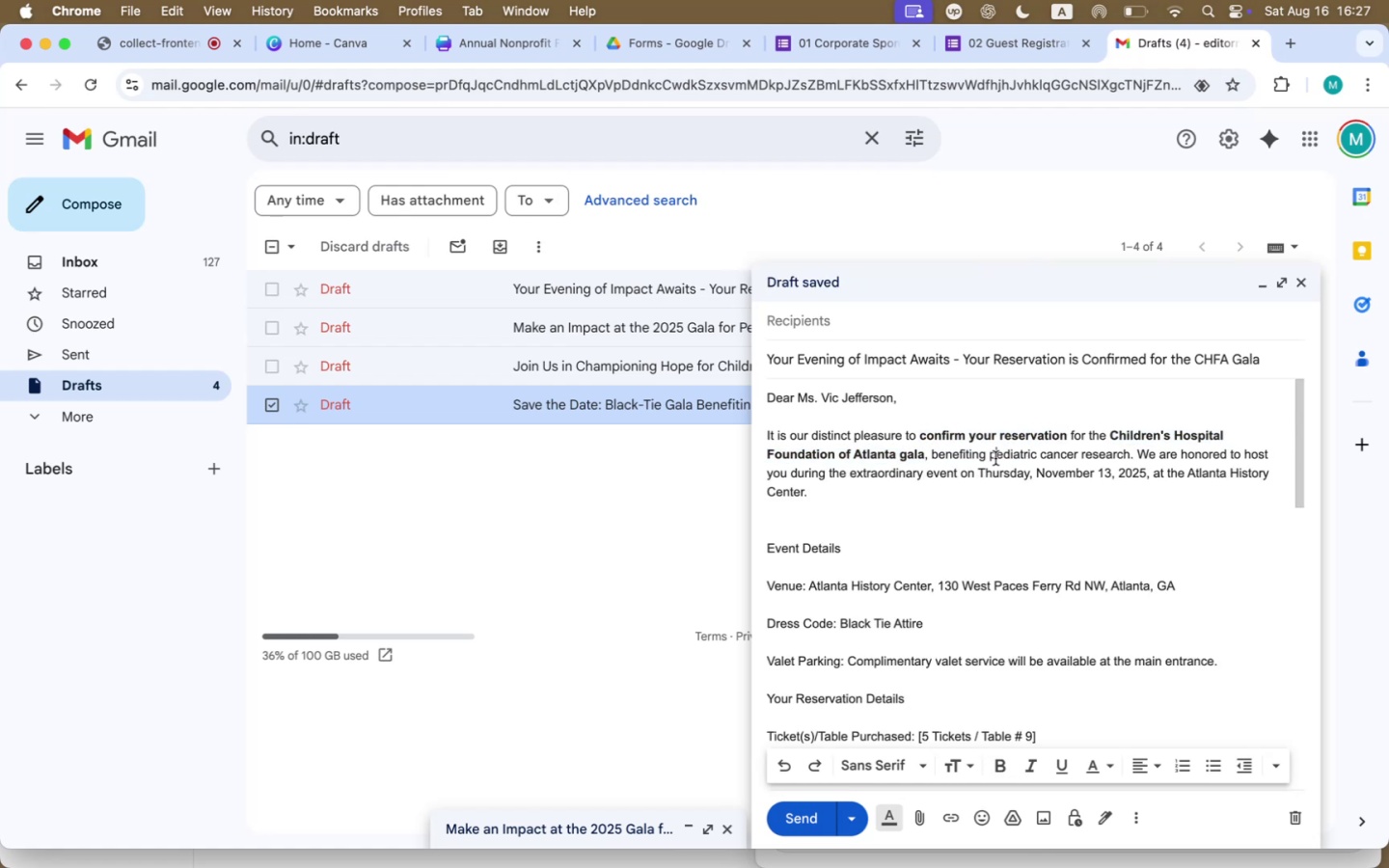 
left_click_drag(start_coordinate=[992, 457], to_coordinate=[1130, 452])
 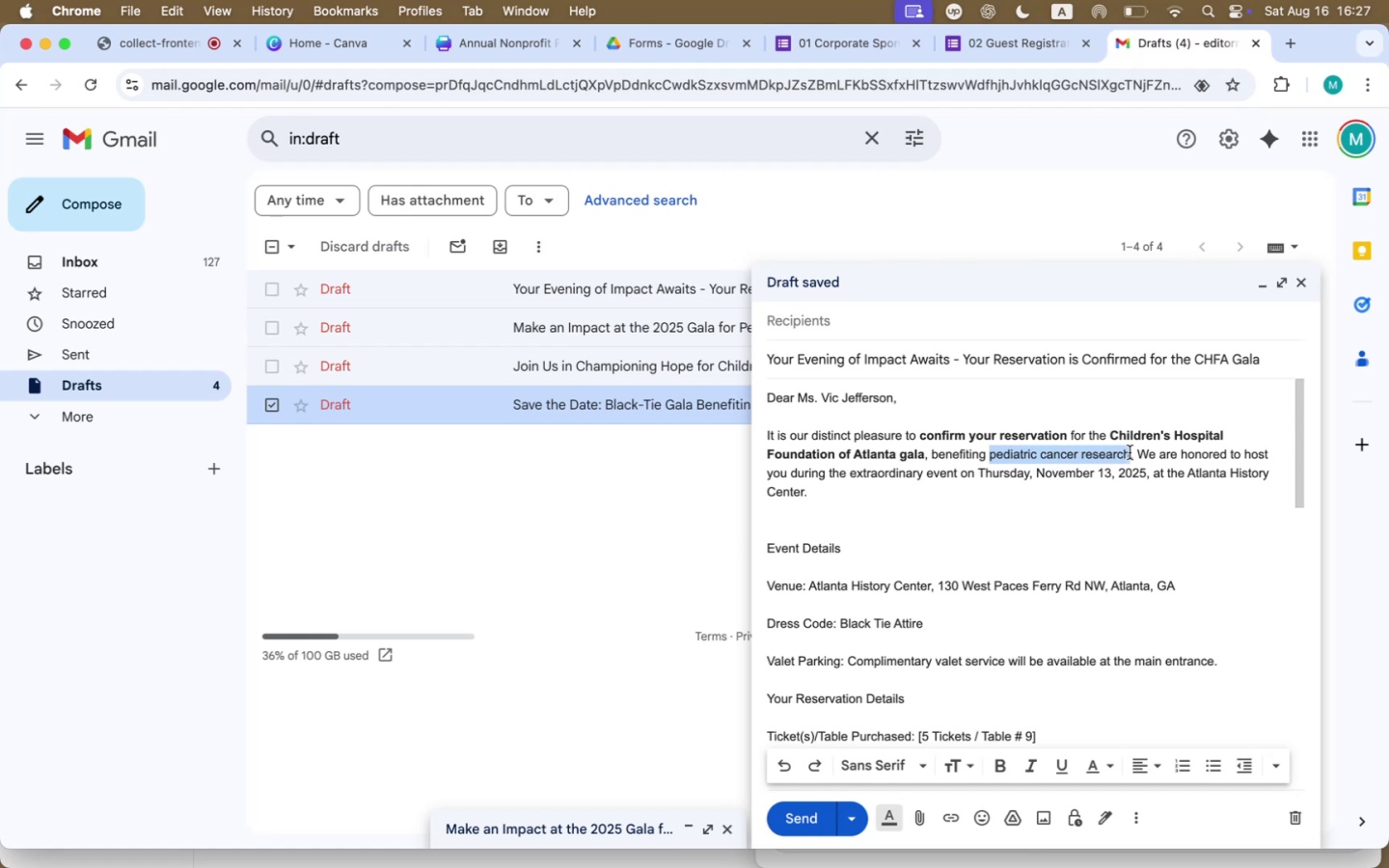 
key(Meta+B)
 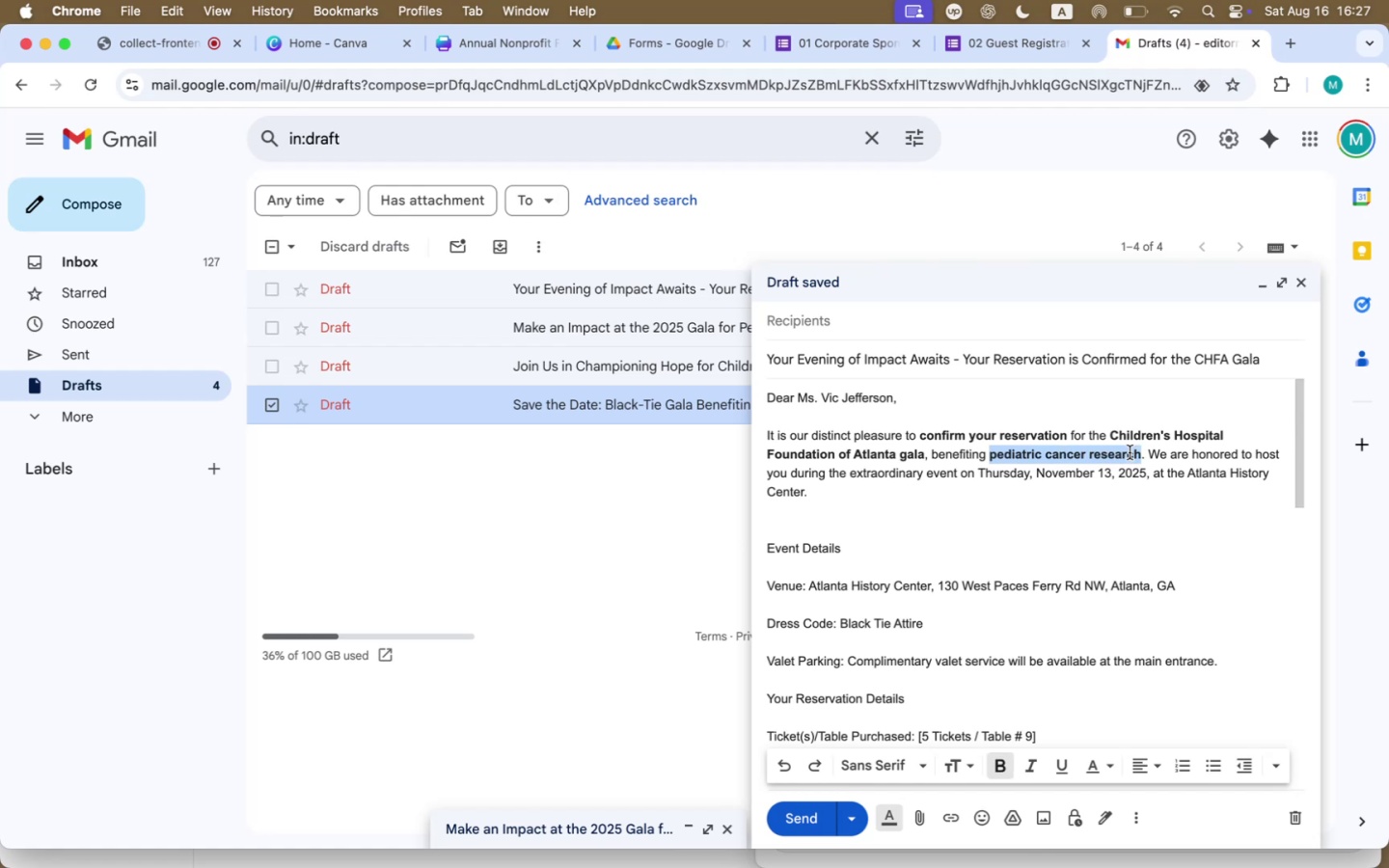 
left_click([1123, 480])
 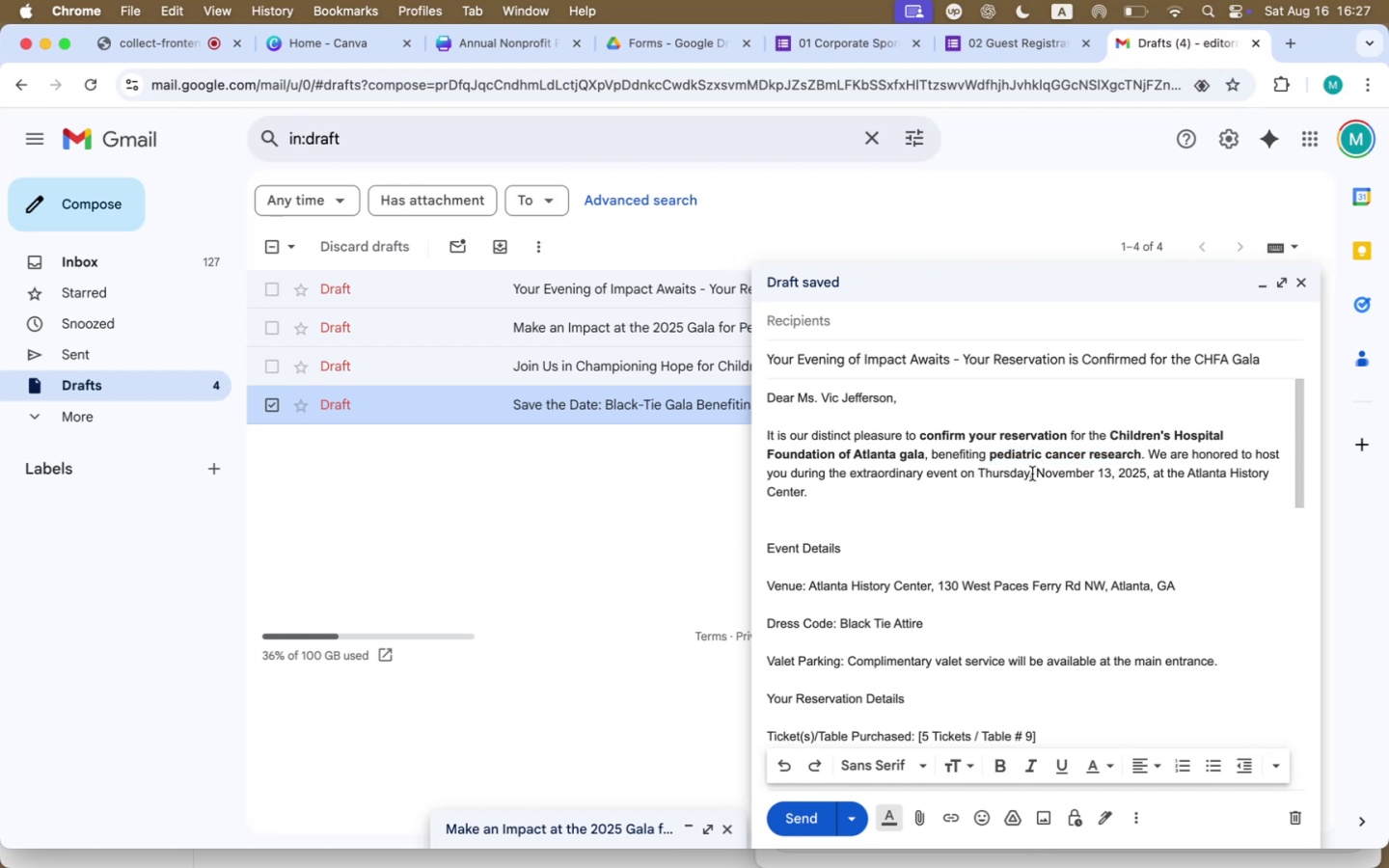 
left_click_drag(start_coordinate=[983, 475], to_coordinate=[1010, 474])
 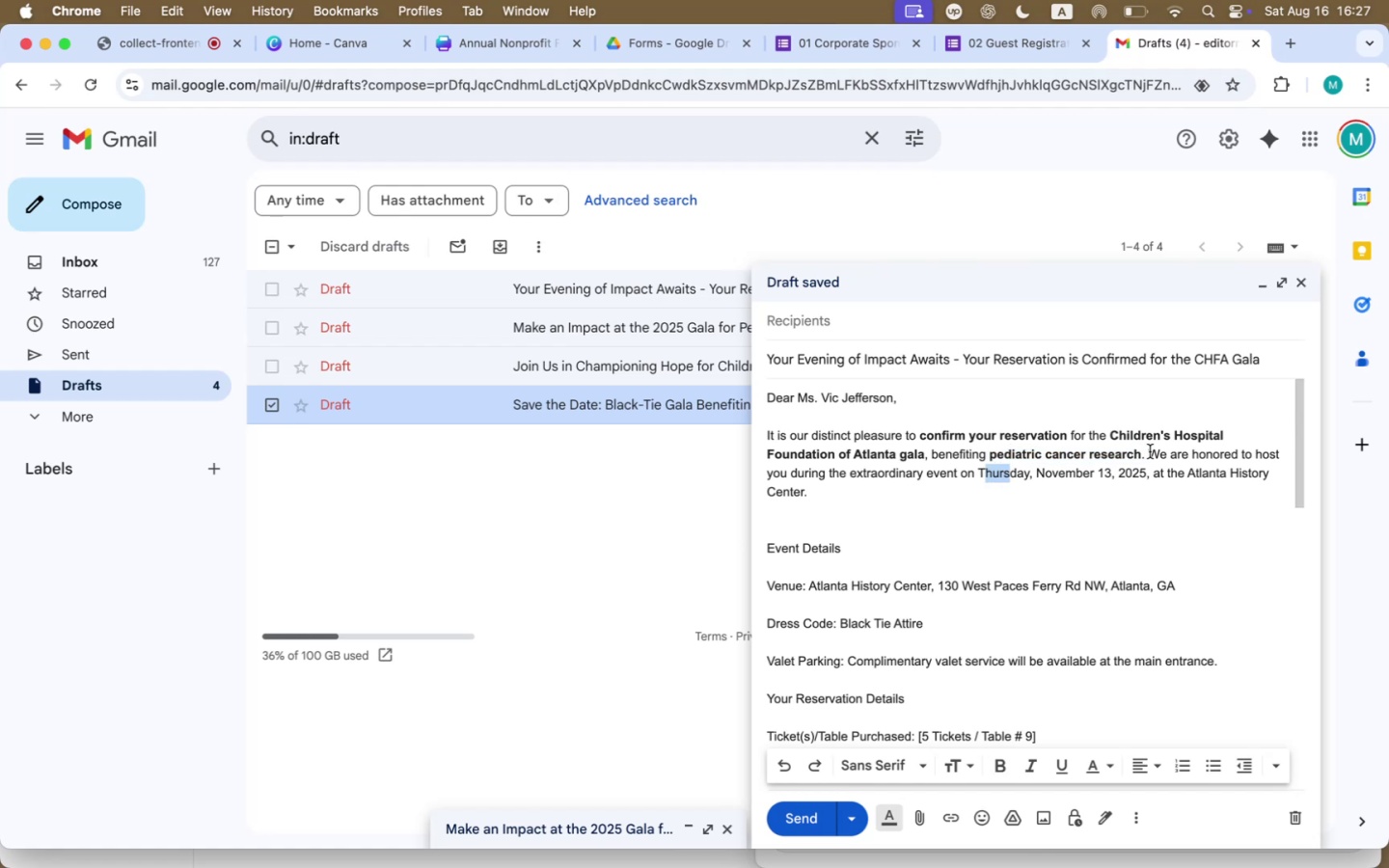 
key(Backspace)
 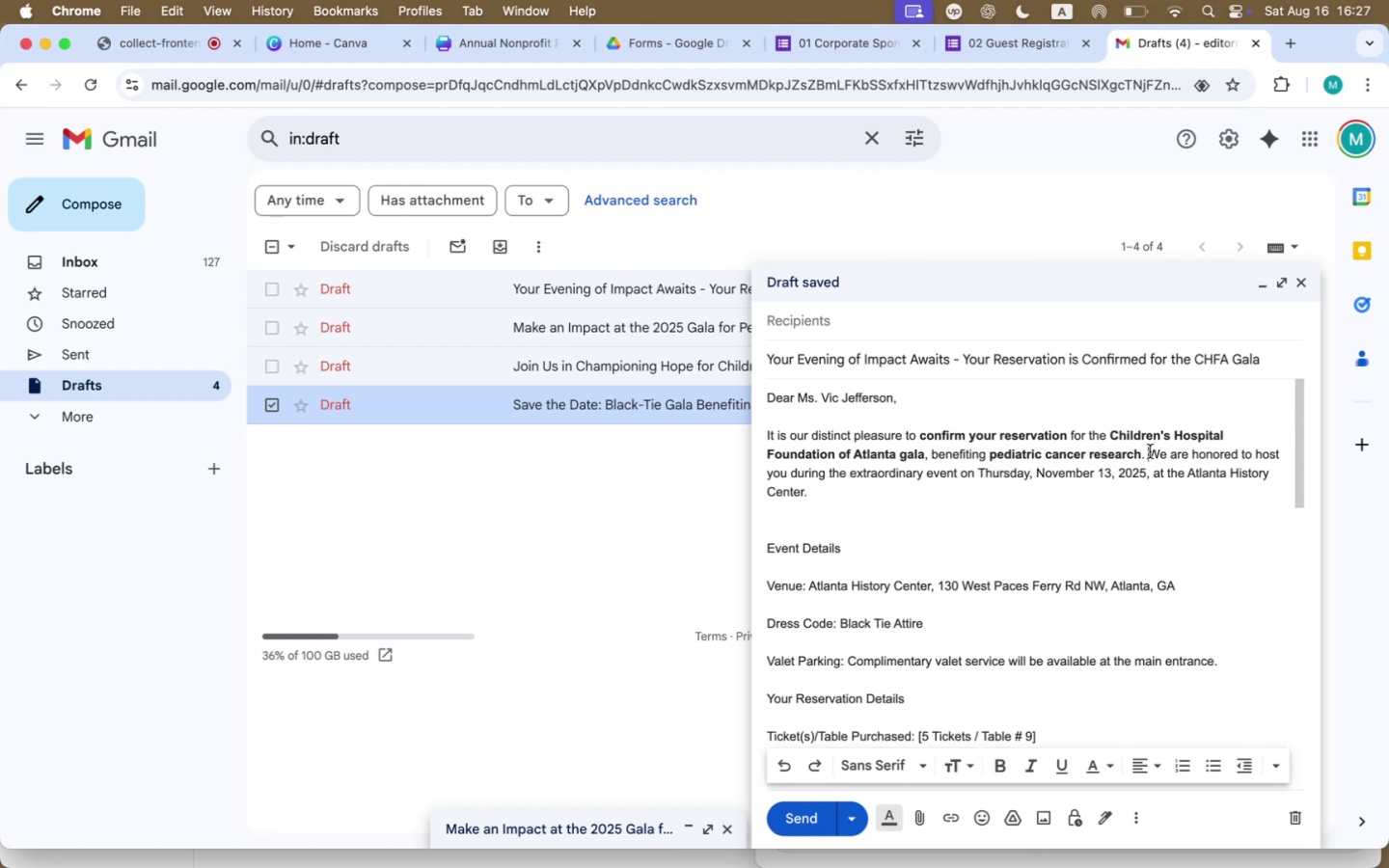 
key(Enter)
 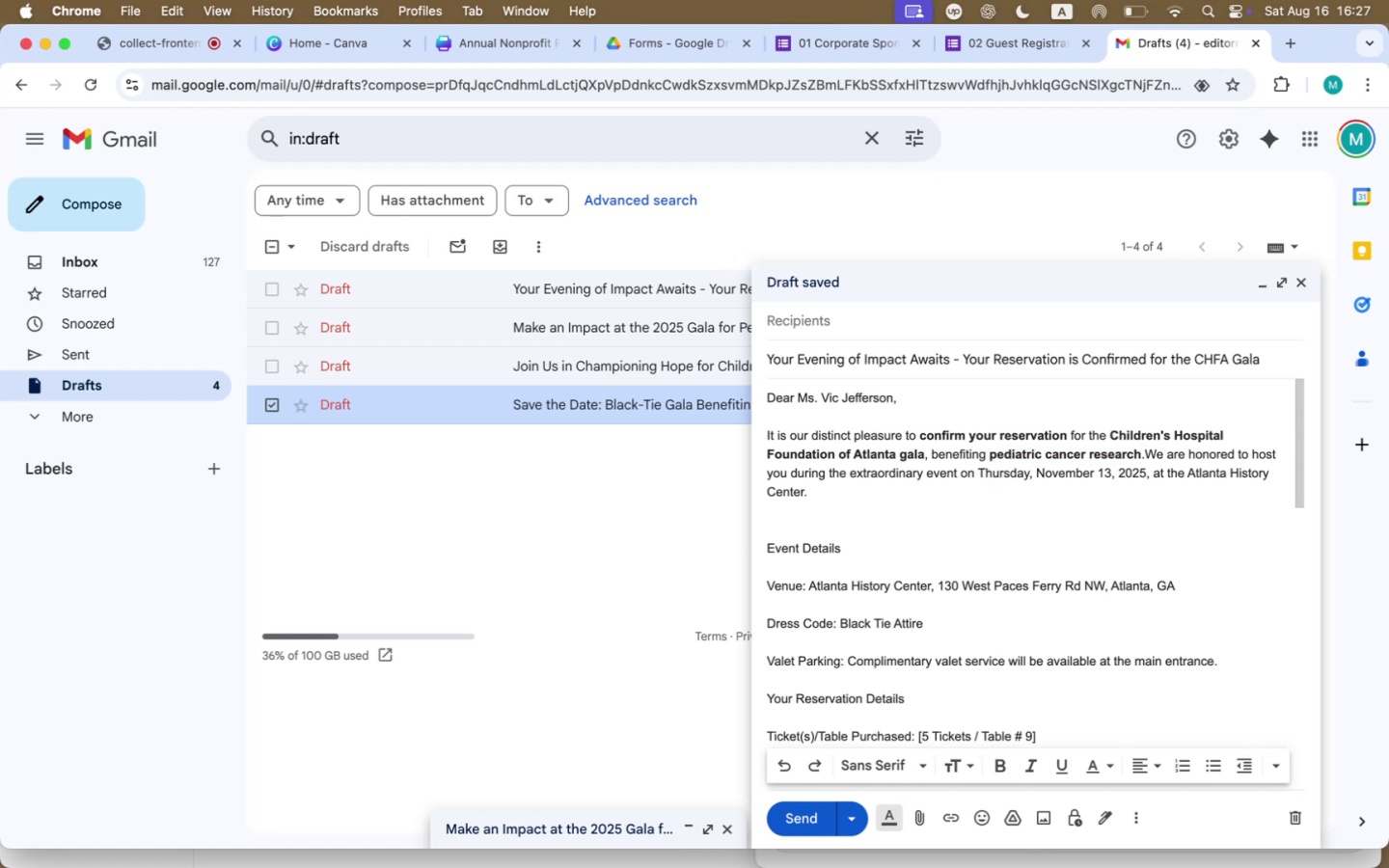 
key(Enter)
 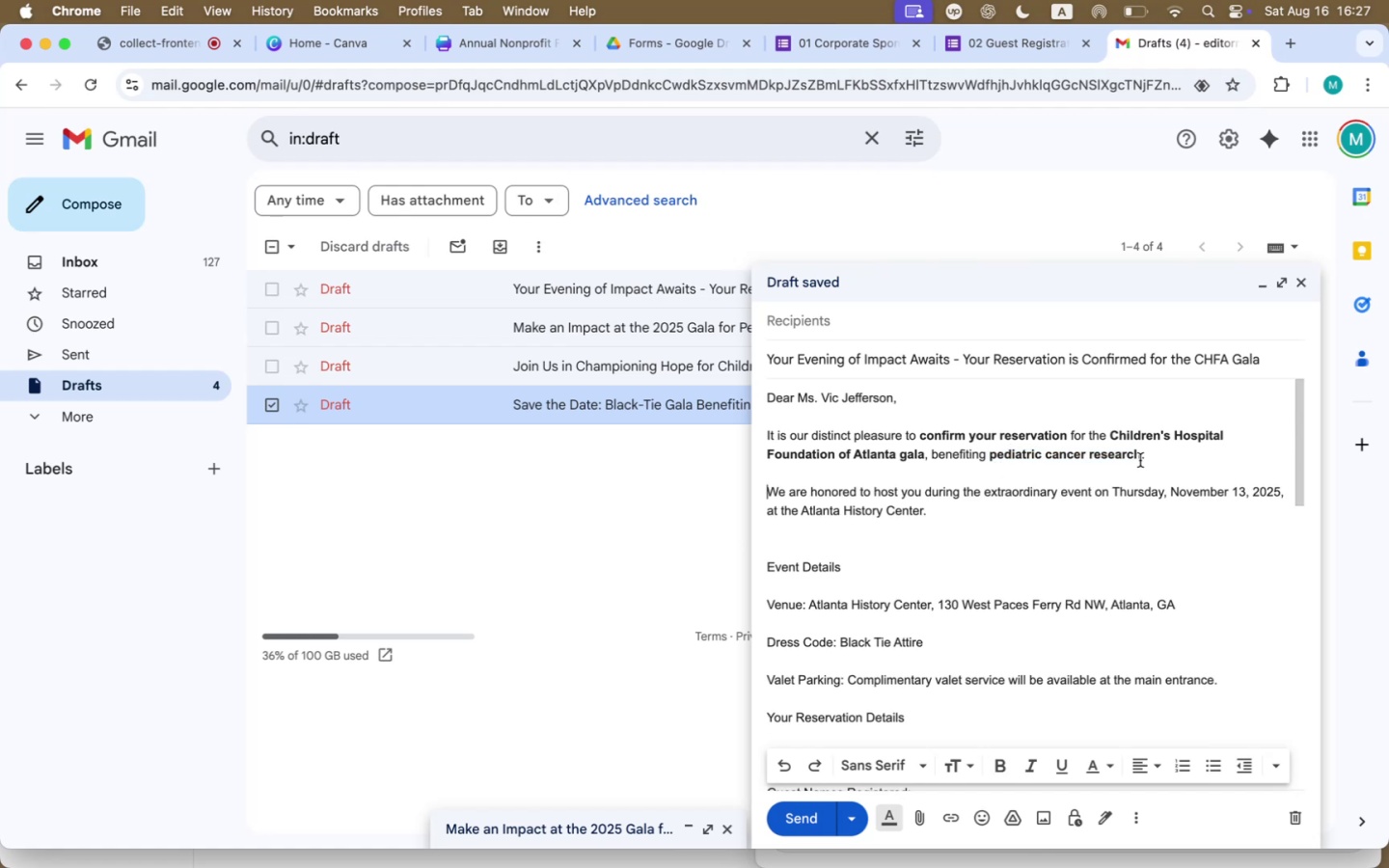 
left_click_drag(start_coordinate=[1113, 491], to_coordinate=[1279, 487])
 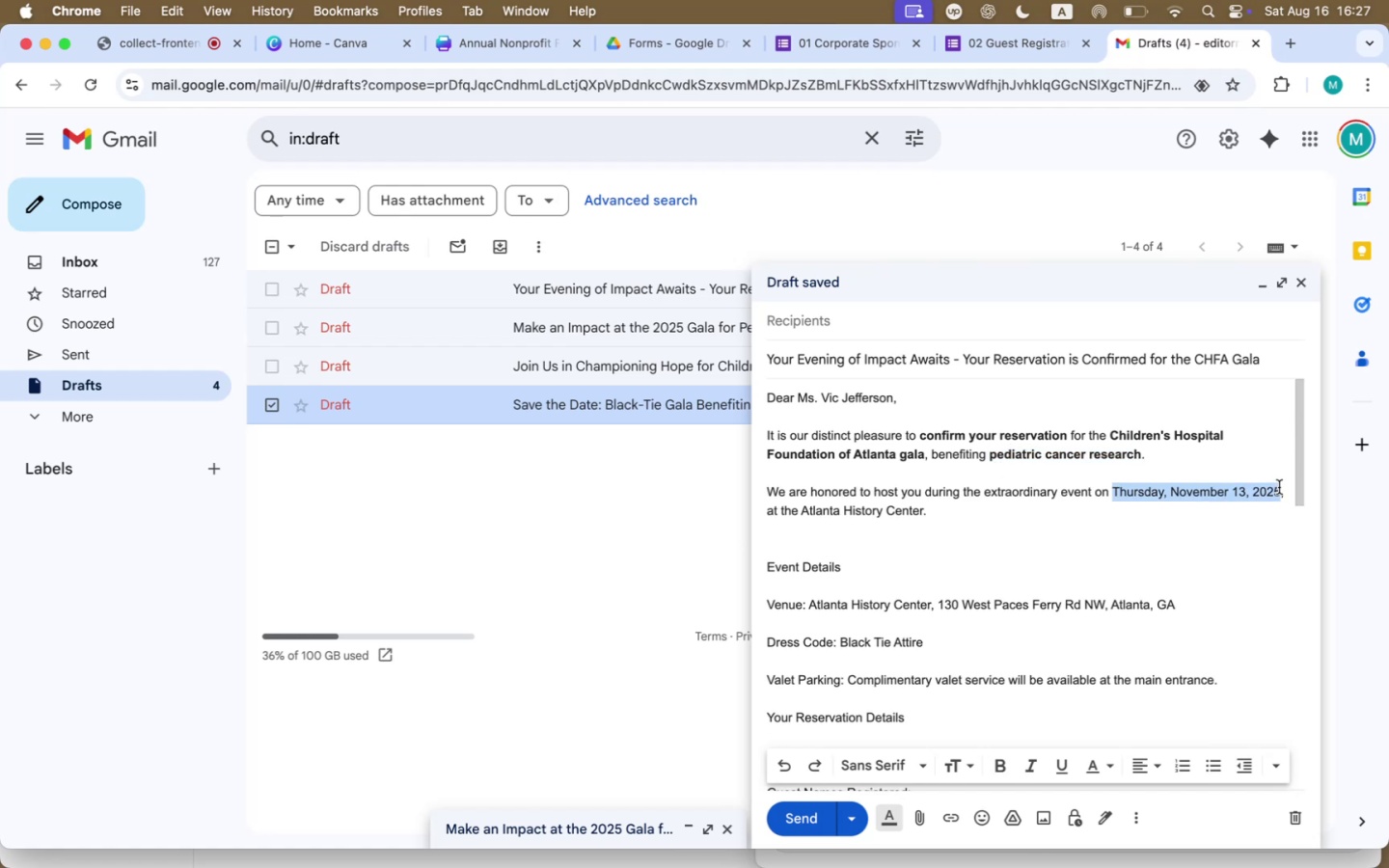 
key(Meta+B)
 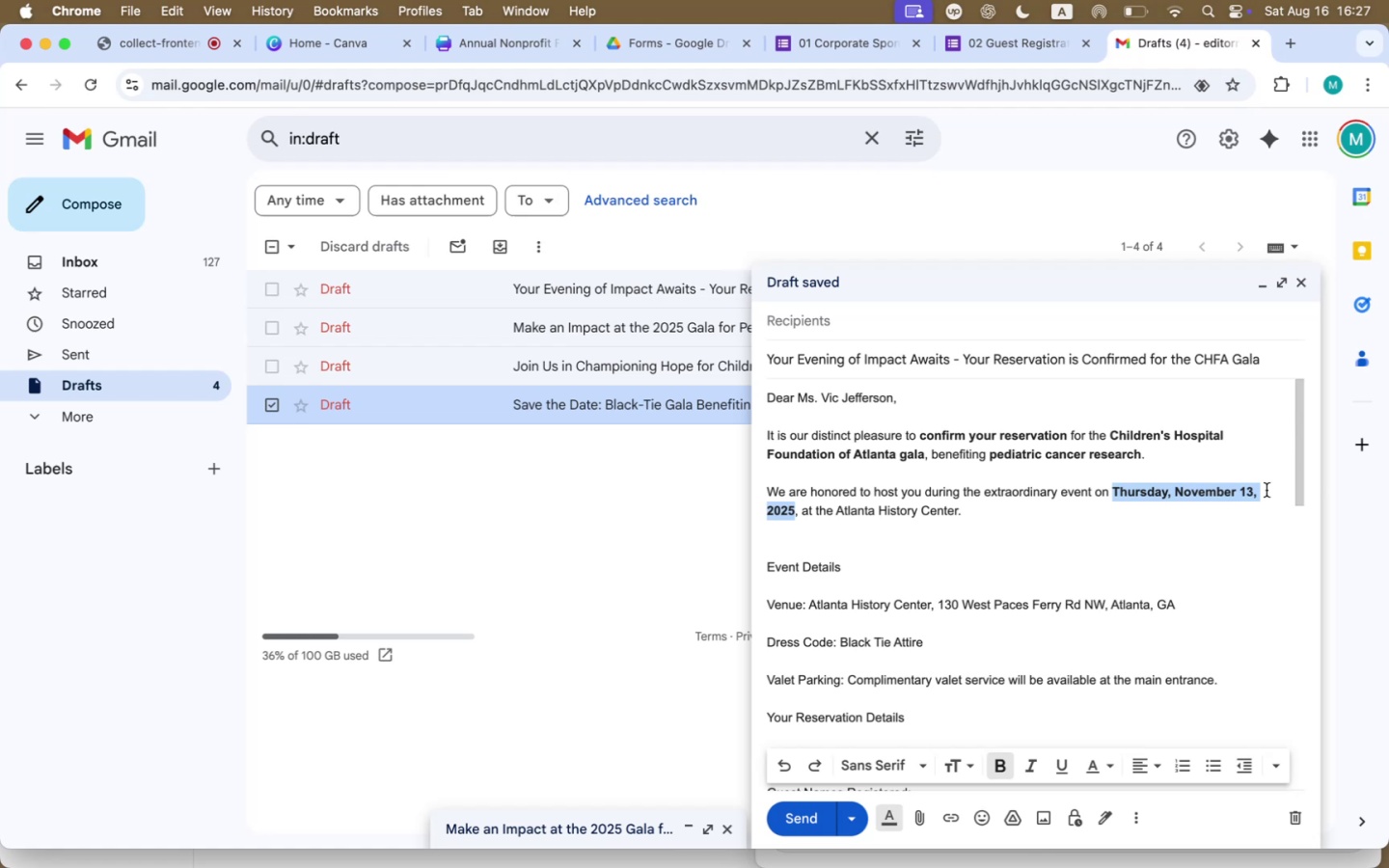 
left_click([1108, 551])
 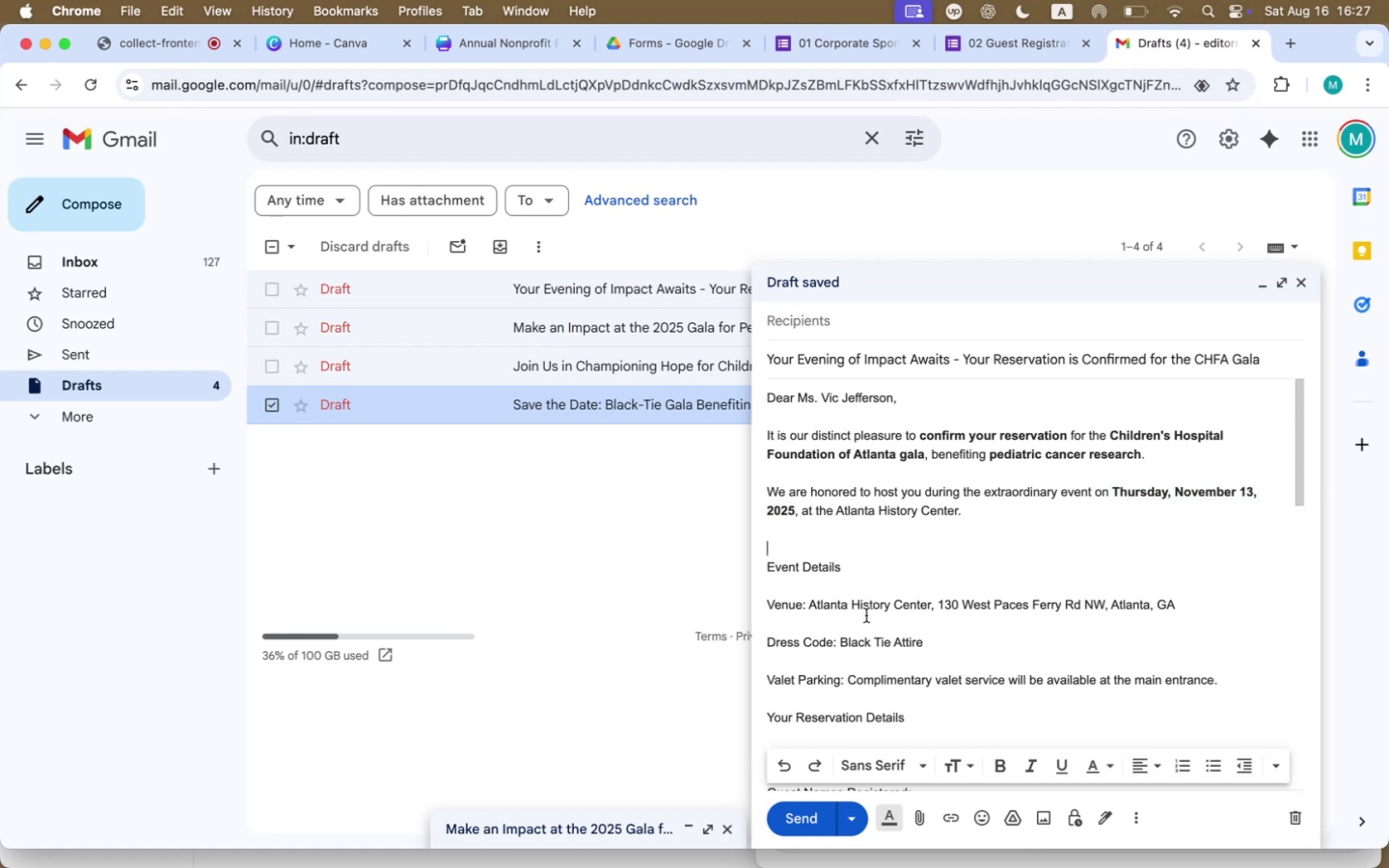 
left_click_drag(start_coordinate=[844, 565], to_coordinate=[723, 569])
 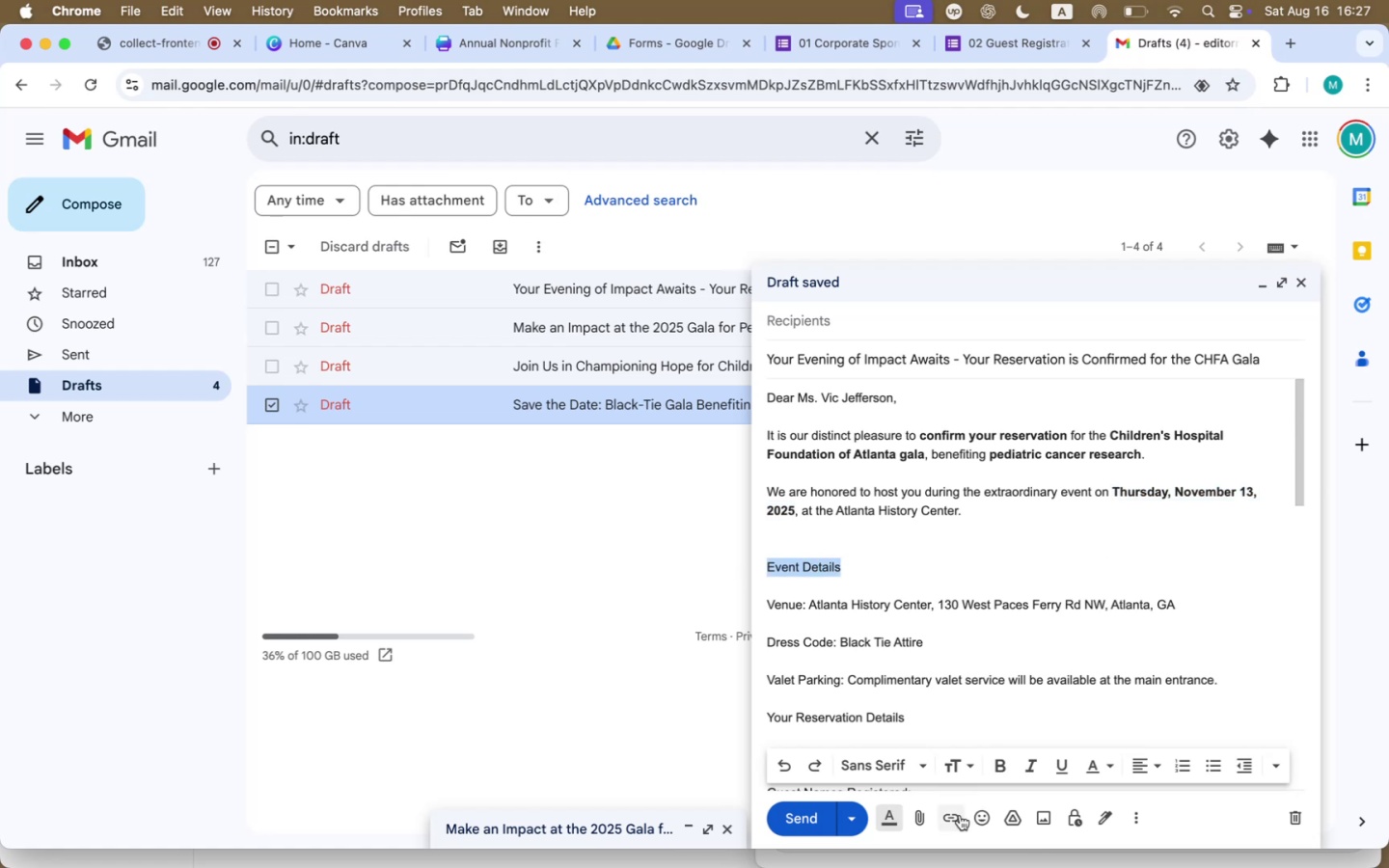 
left_click([966, 765])
 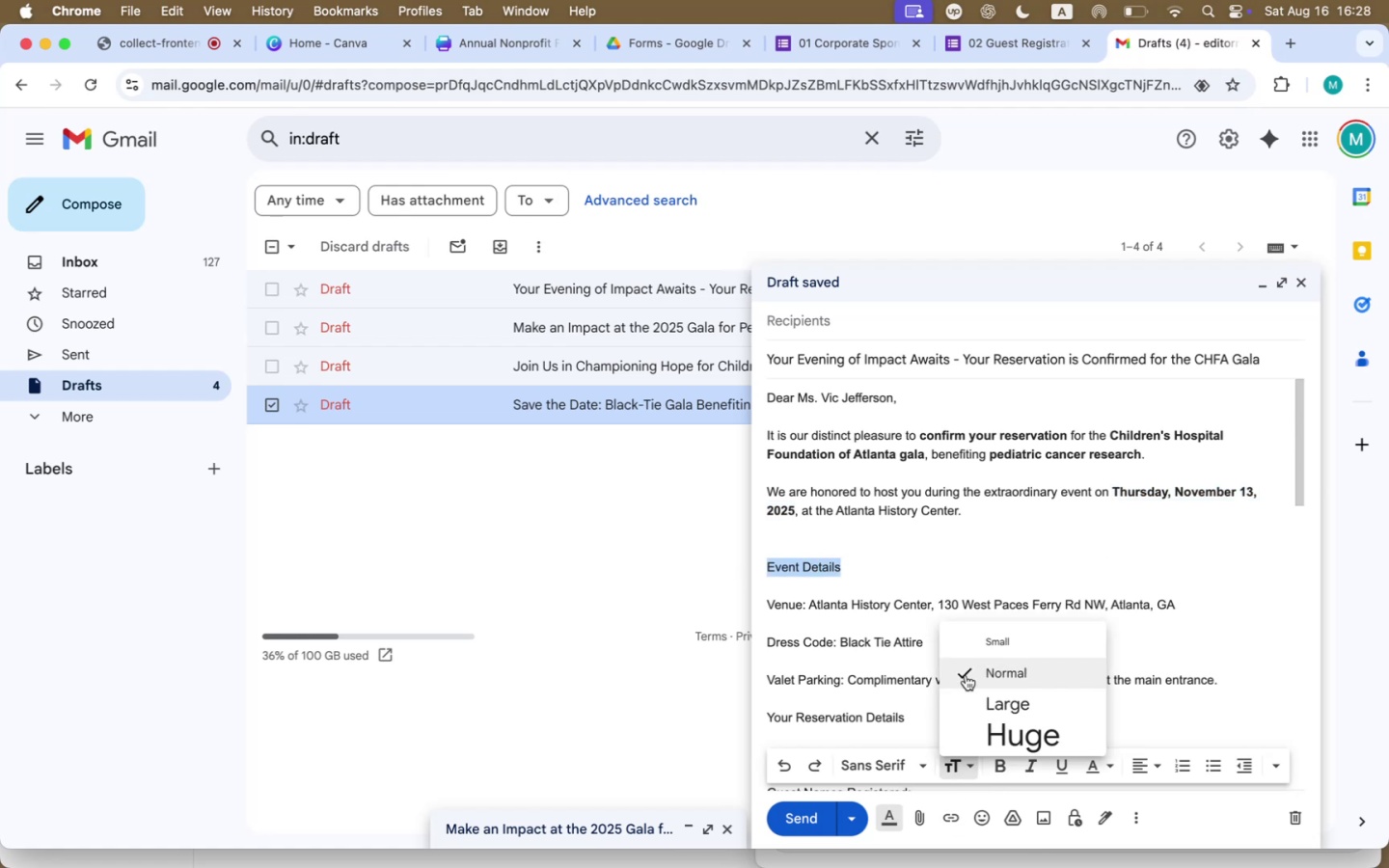 
left_click([972, 695])
 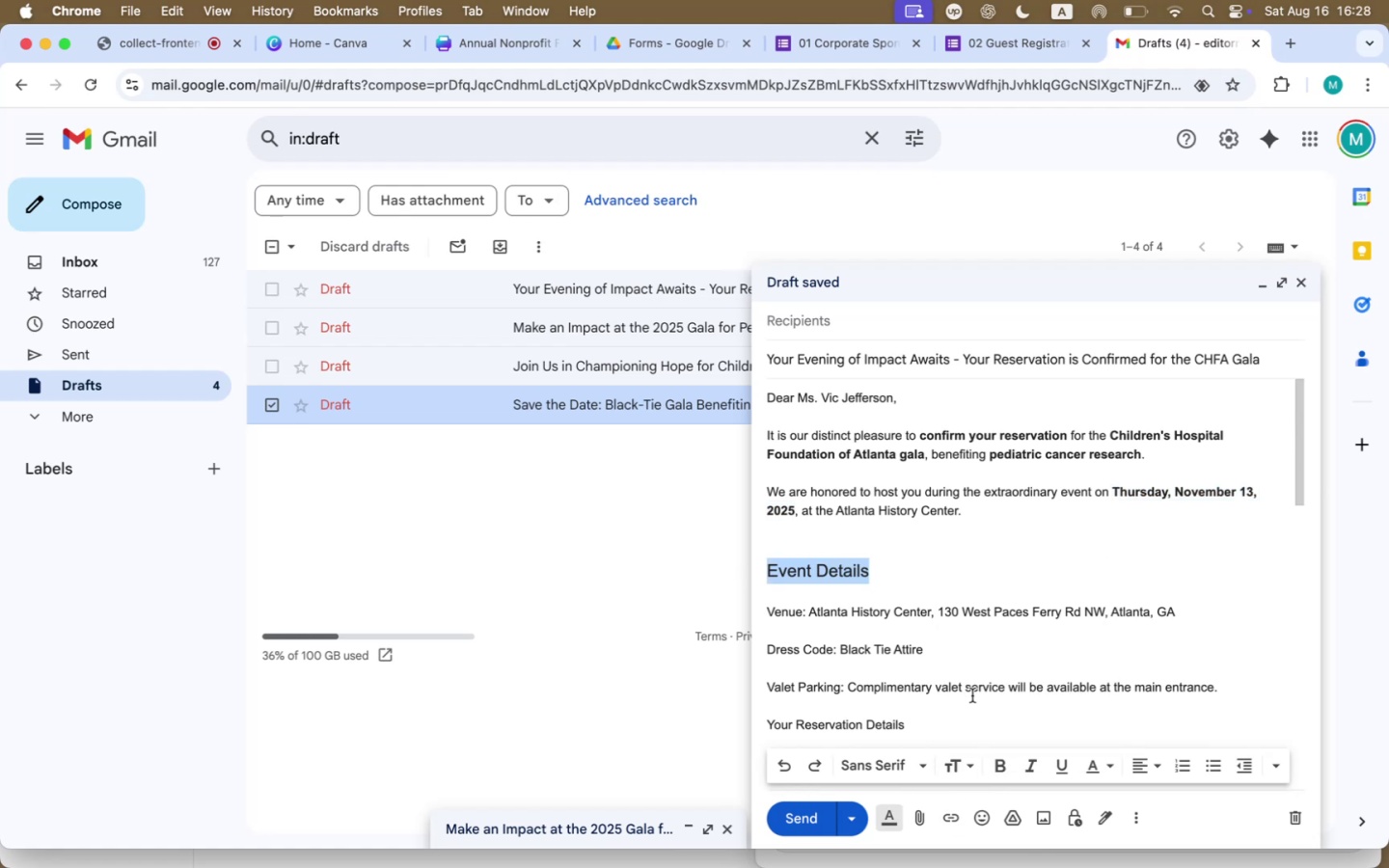 
left_click([813, 615])
 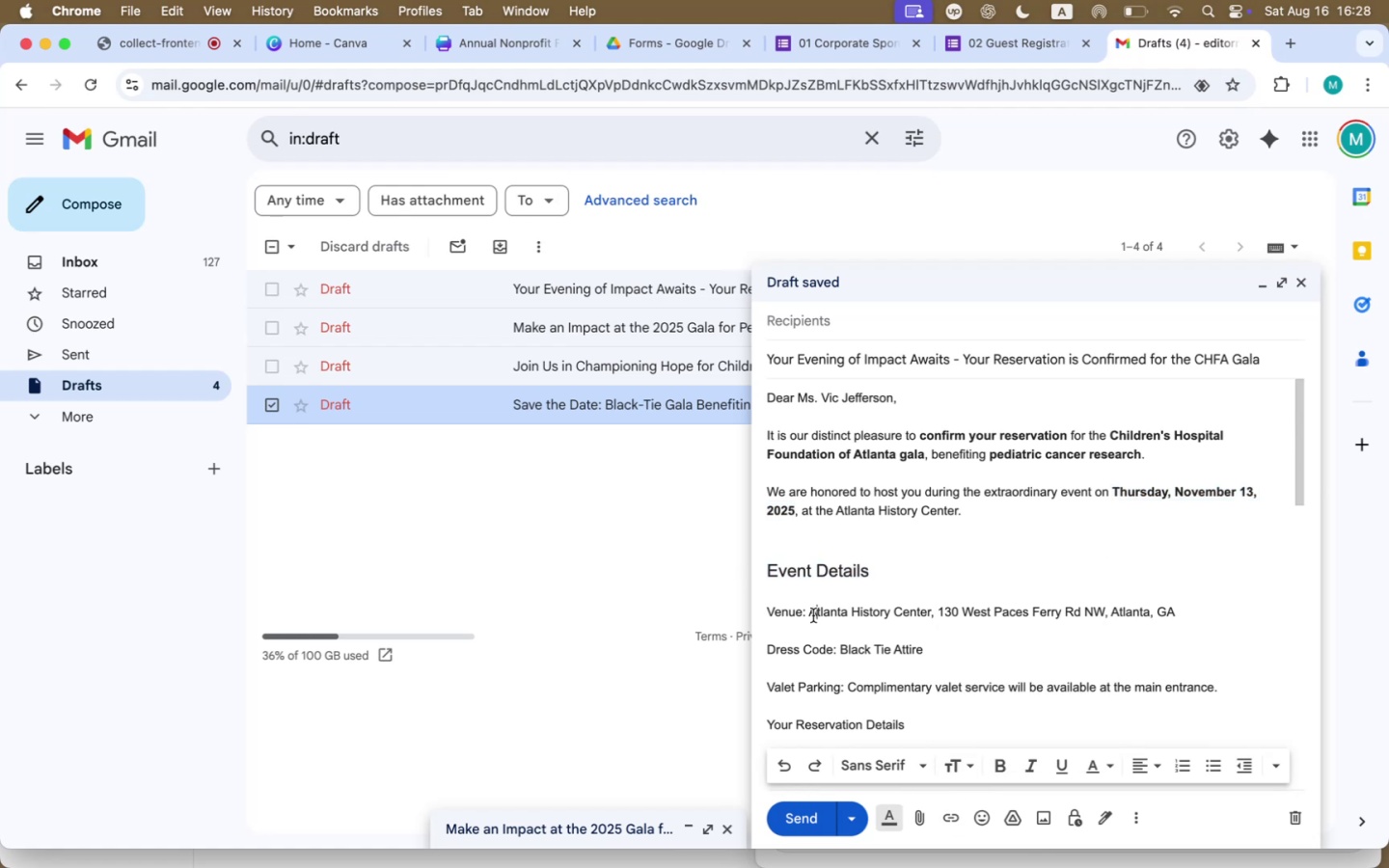 
left_click_drag(start_coordinate=[806, 612], to_coordinate=[762, 612])
 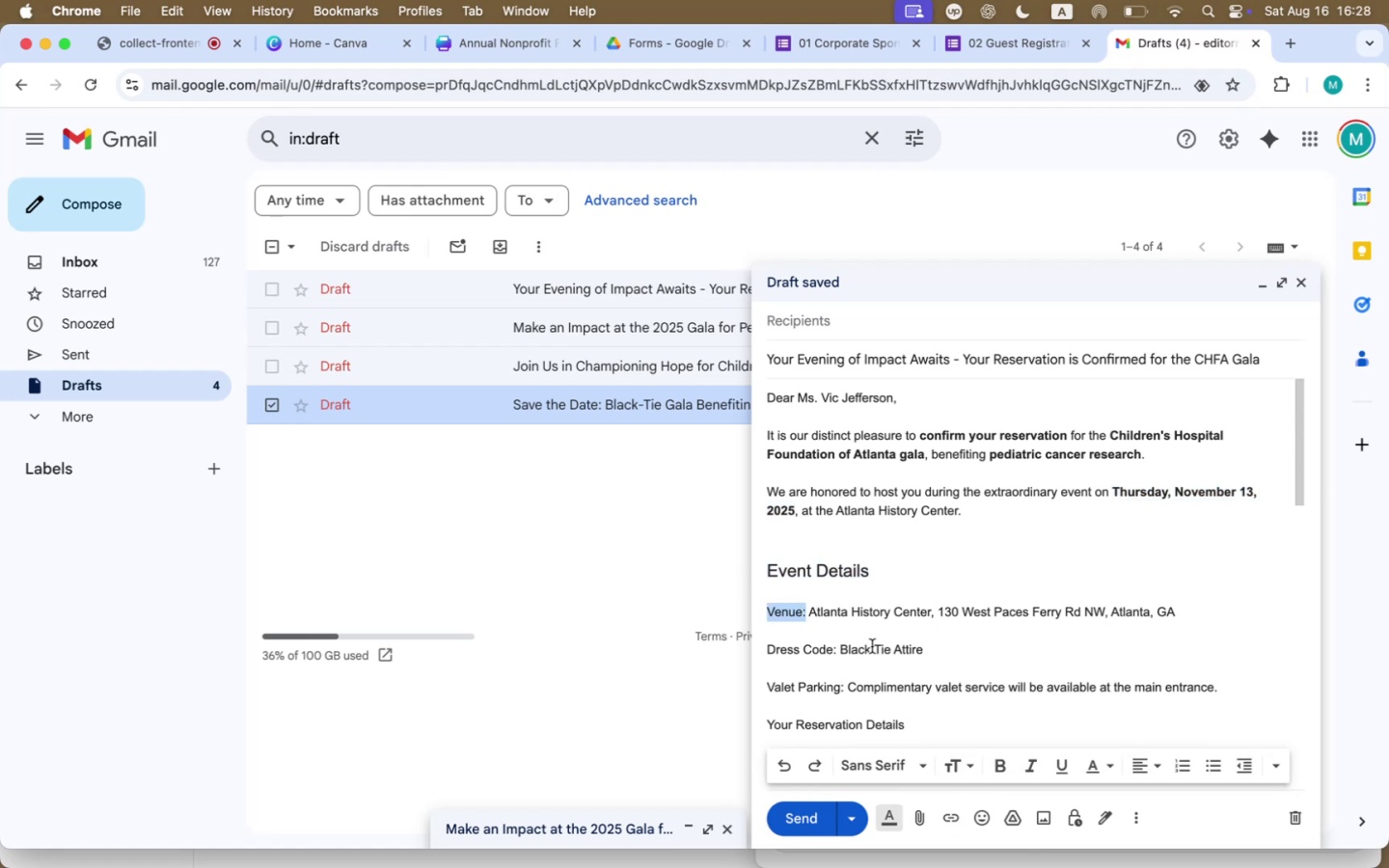 
double_click([863, 636])
 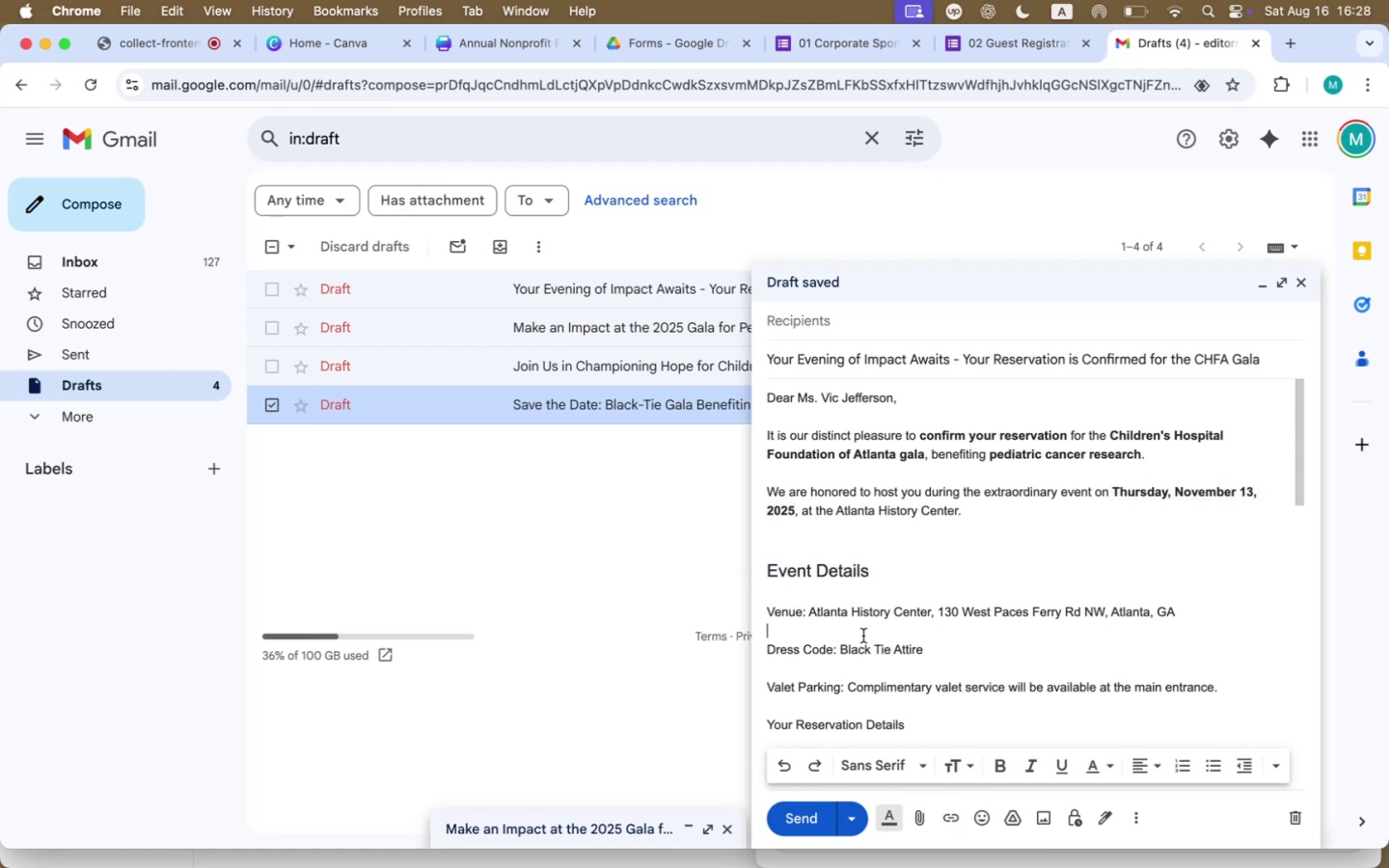 
key(Backspace)
 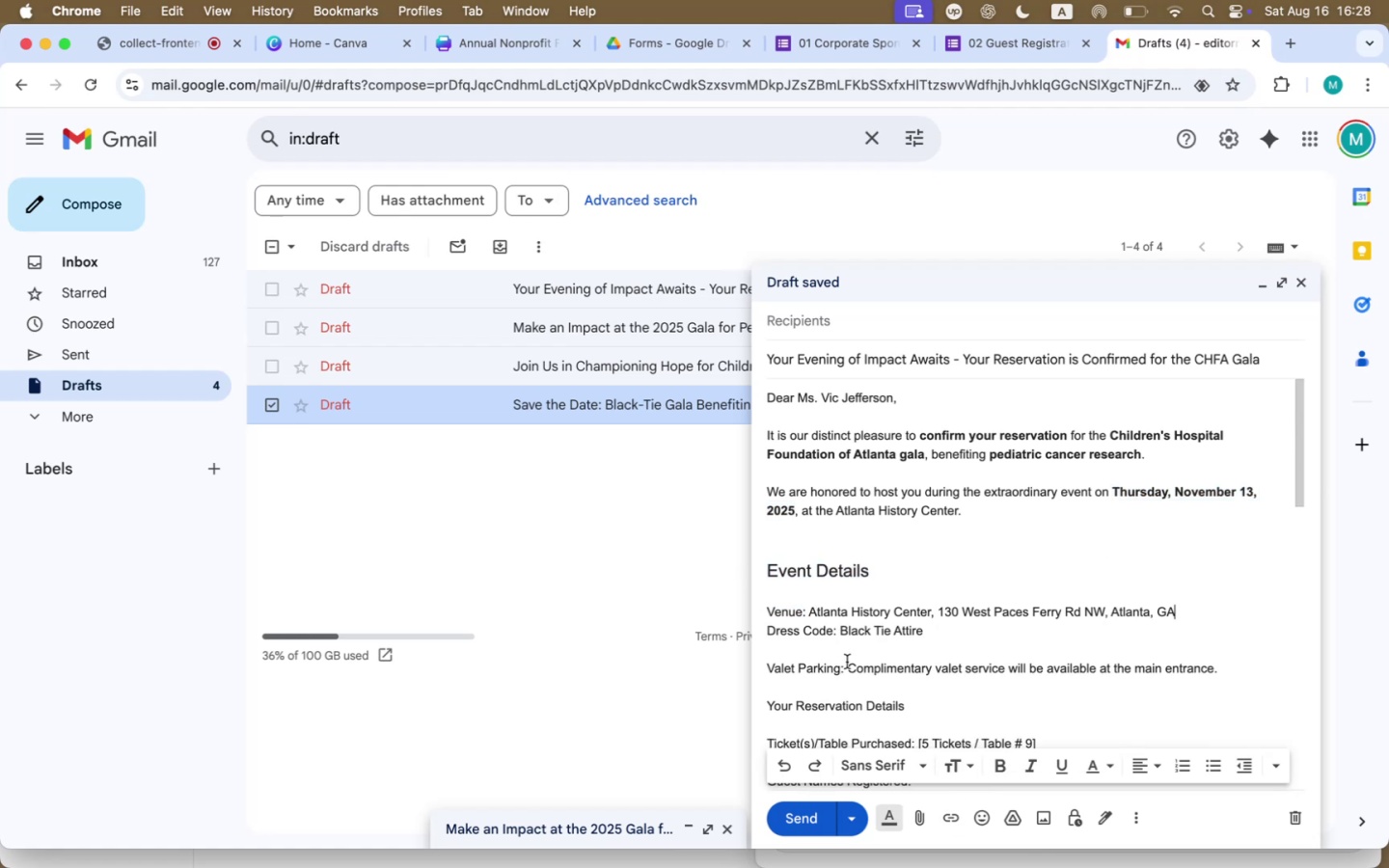 
left_click([851, 656])
 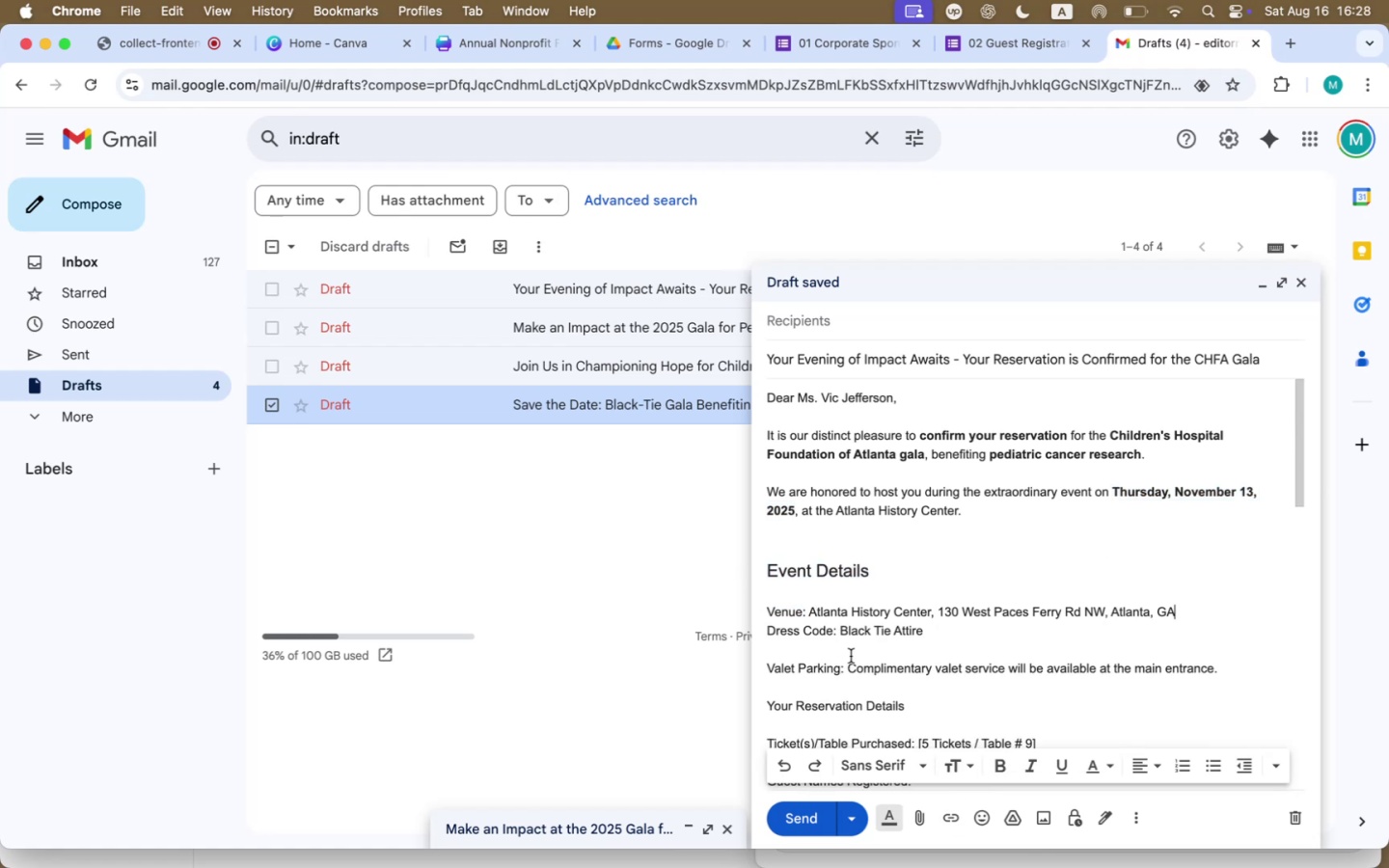 
key(Backspace)
 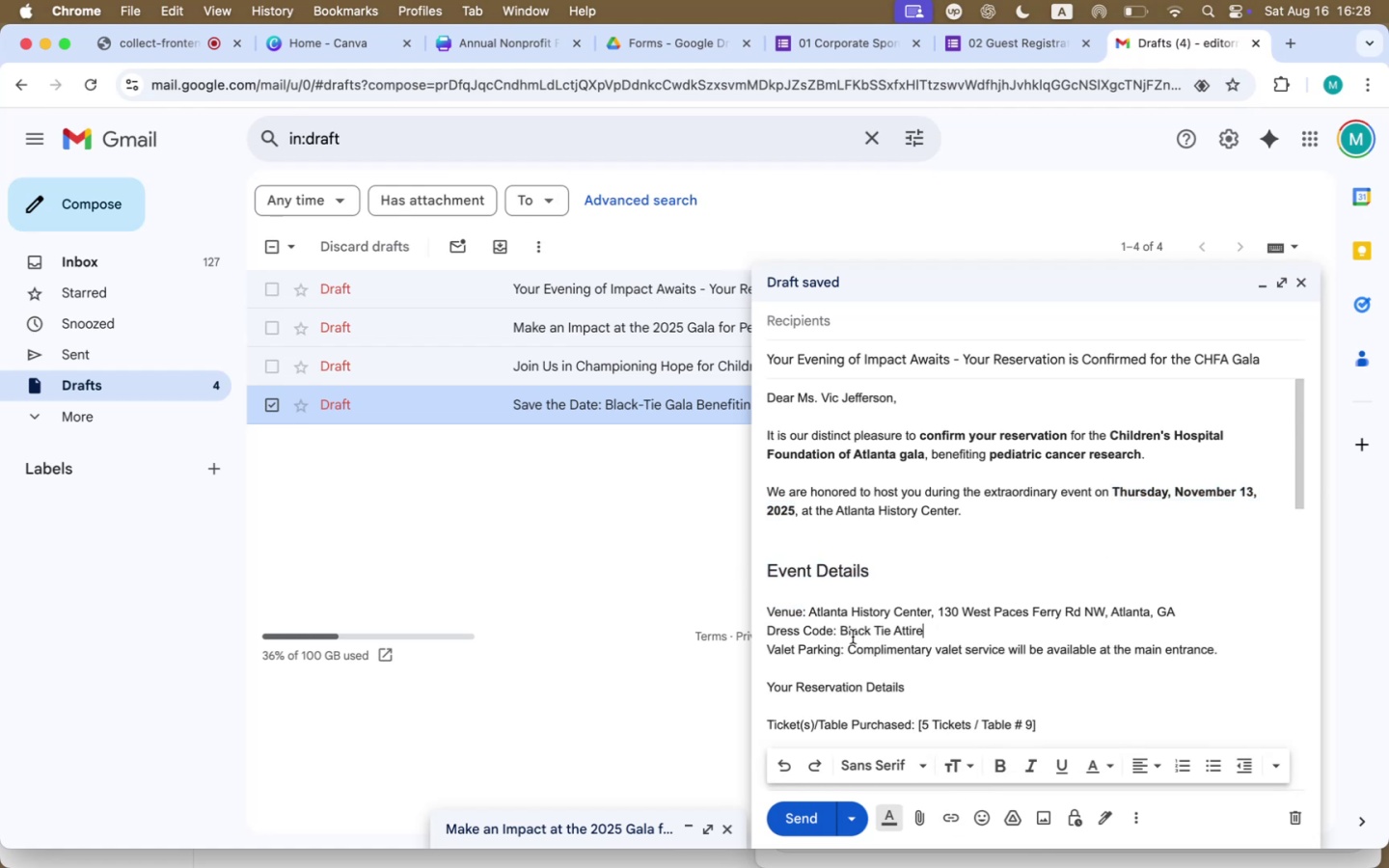 
left_click([897, 568])
 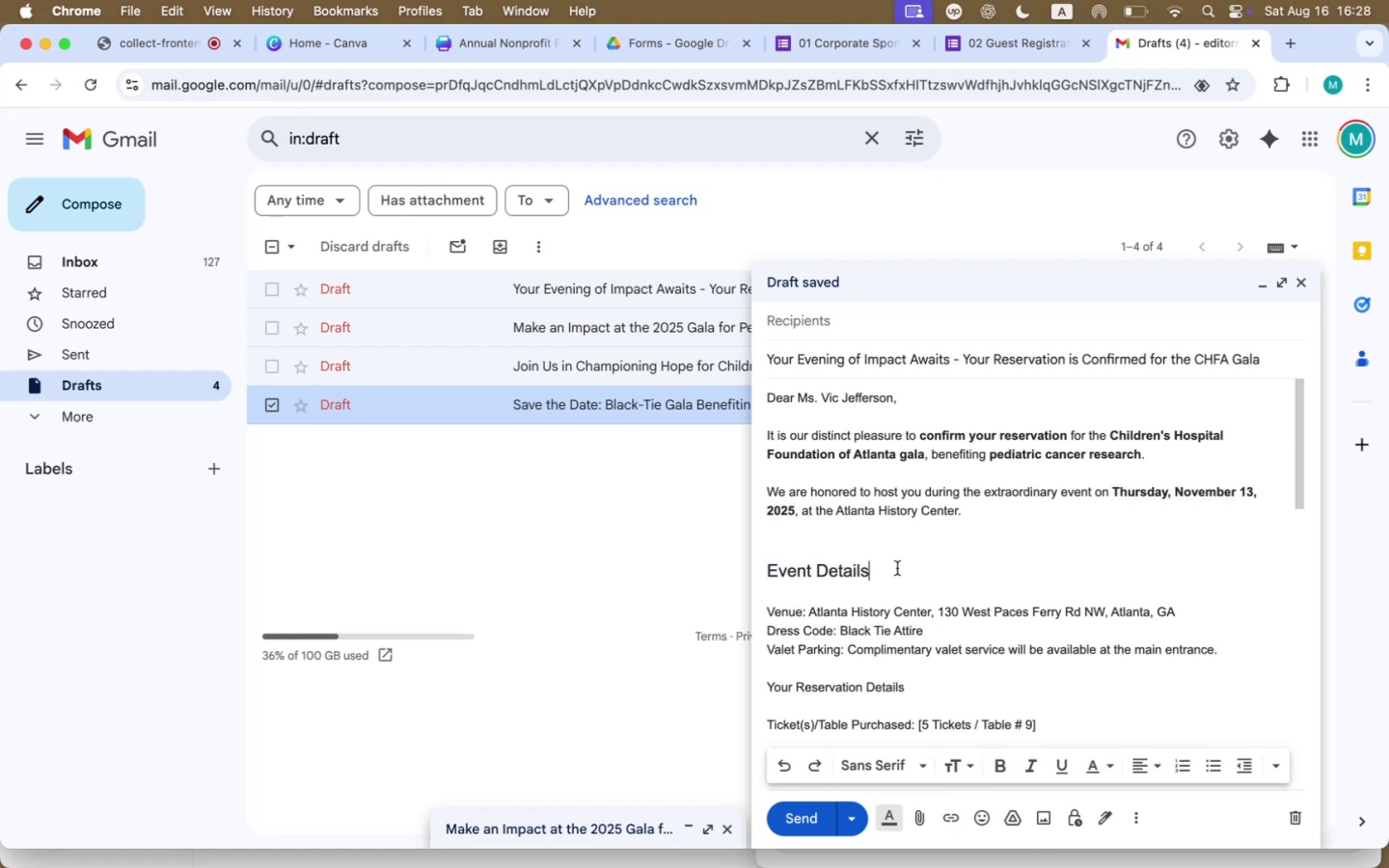 
left_click_drag(start_coordinate=[923, 575], to_coordinate=[694, 567])
 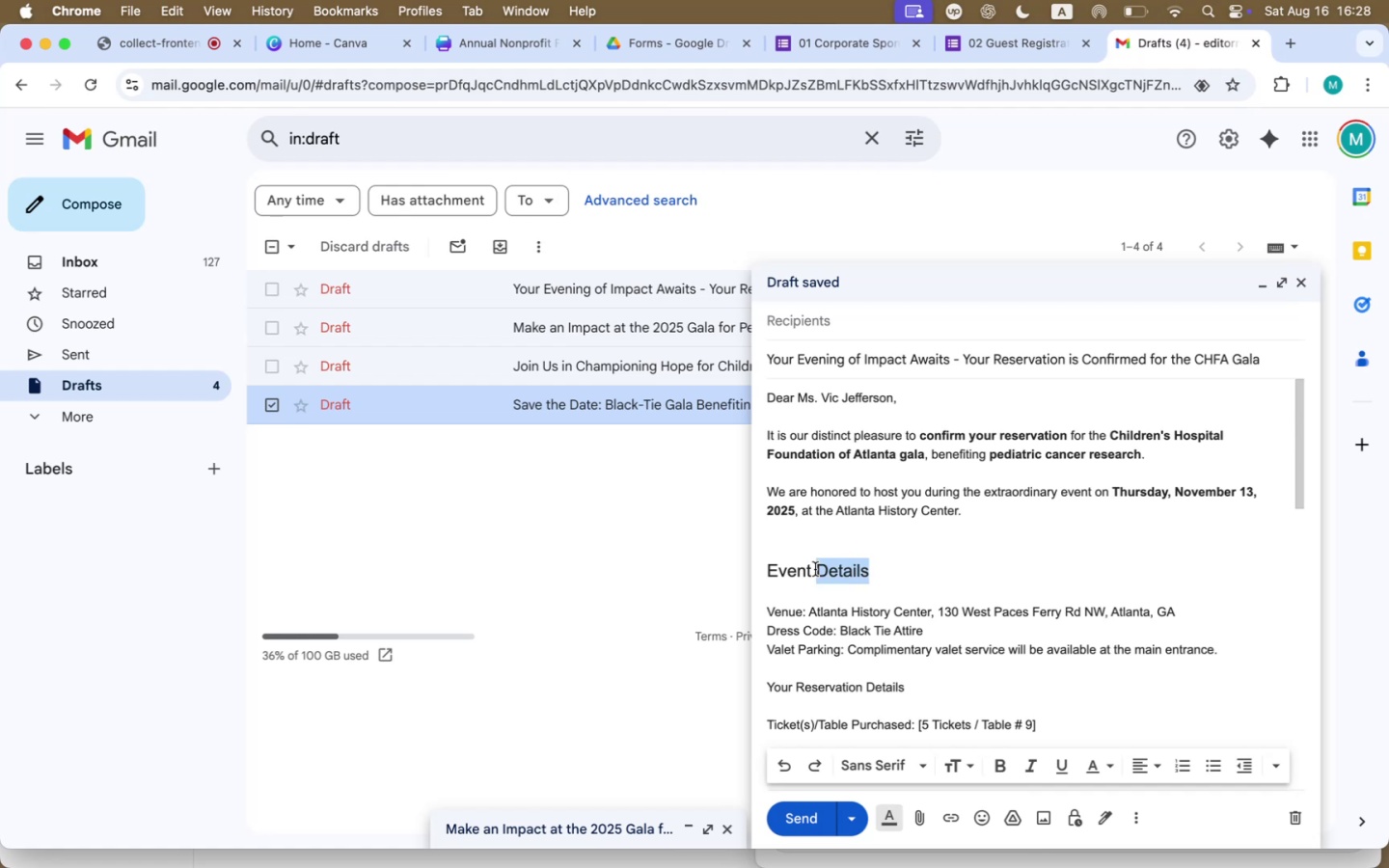 
key(Meta+B)
 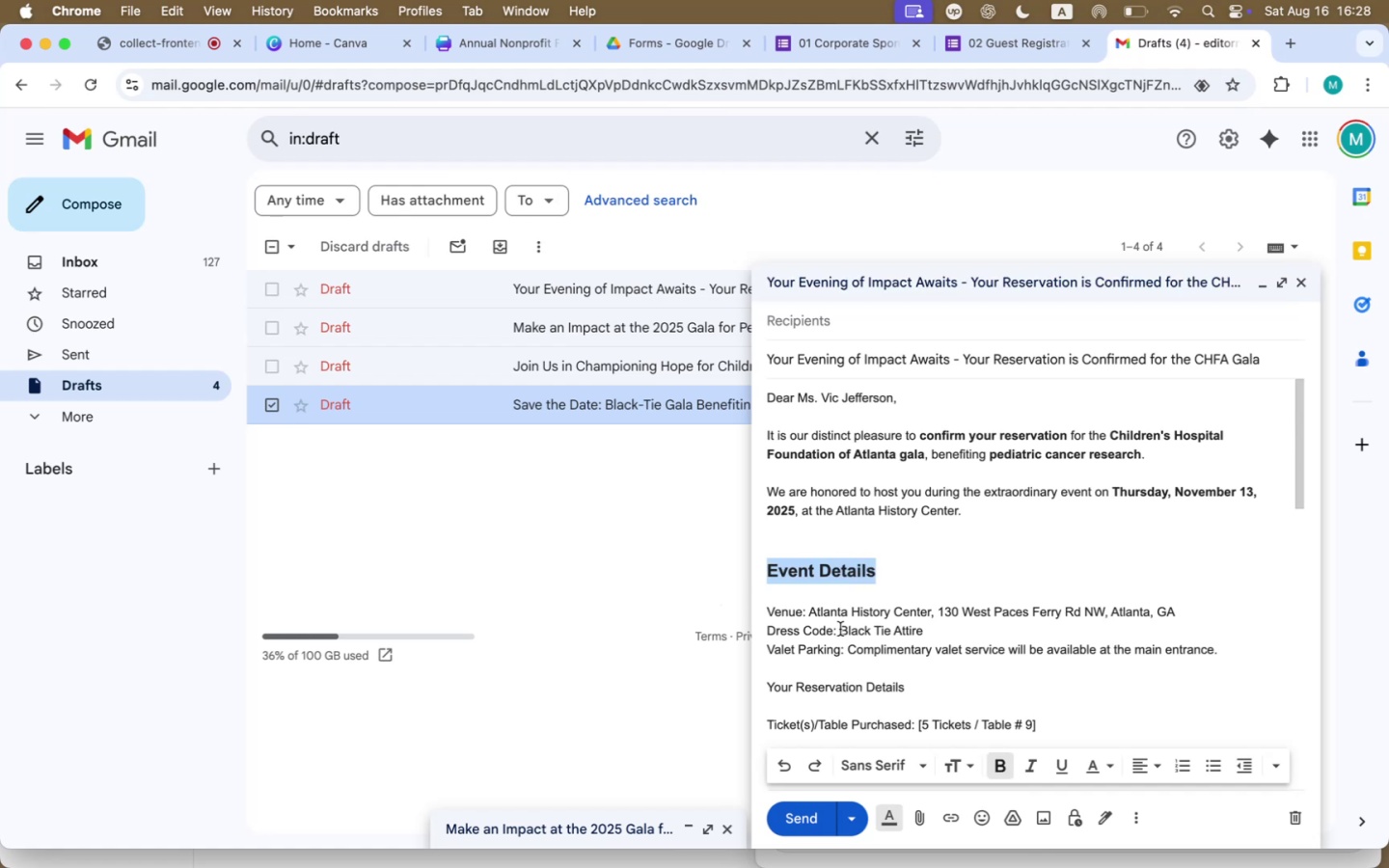 
left_click([965, 762])
 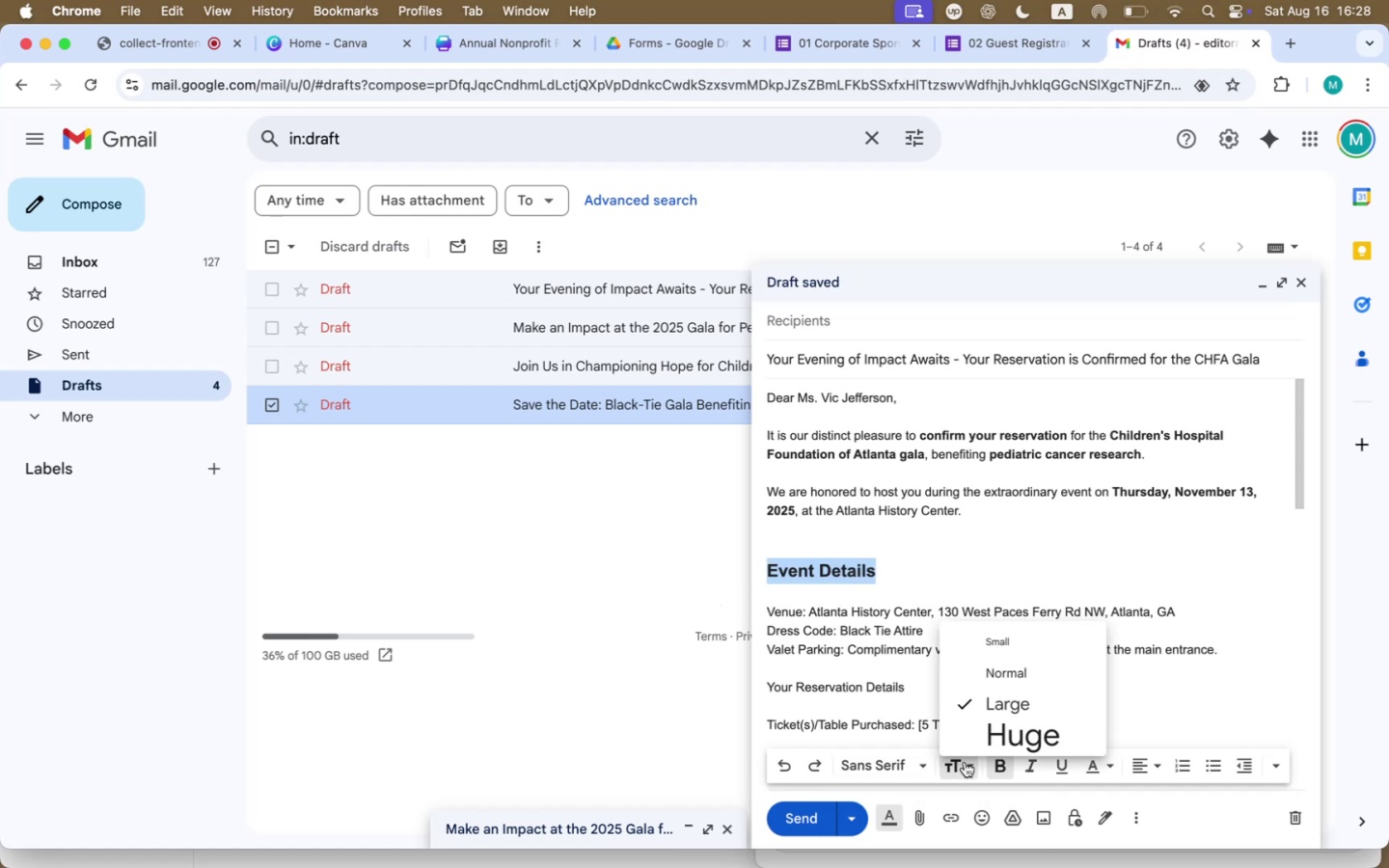 
left_click([1000, 670])
 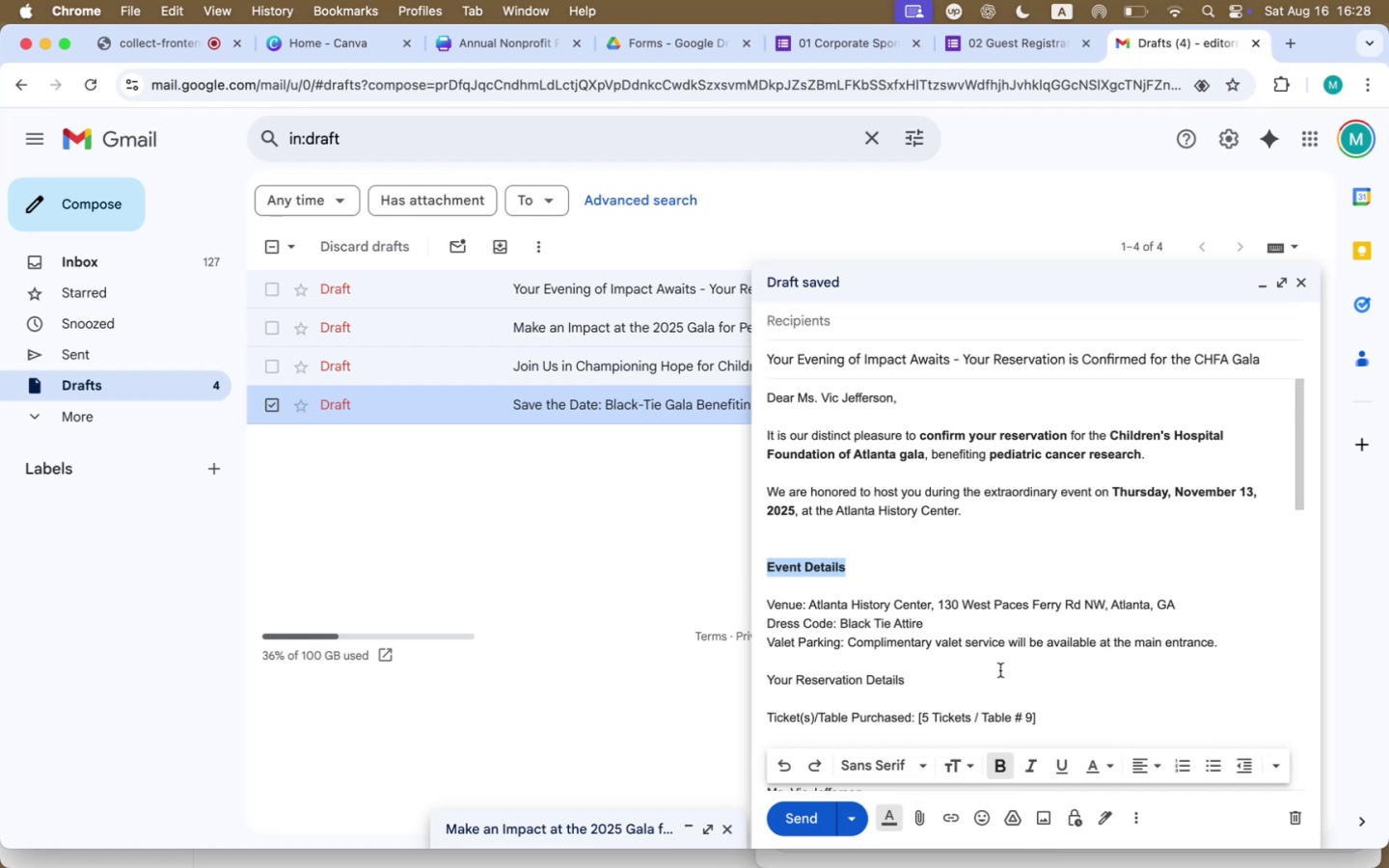 
left_click([969, 767])
 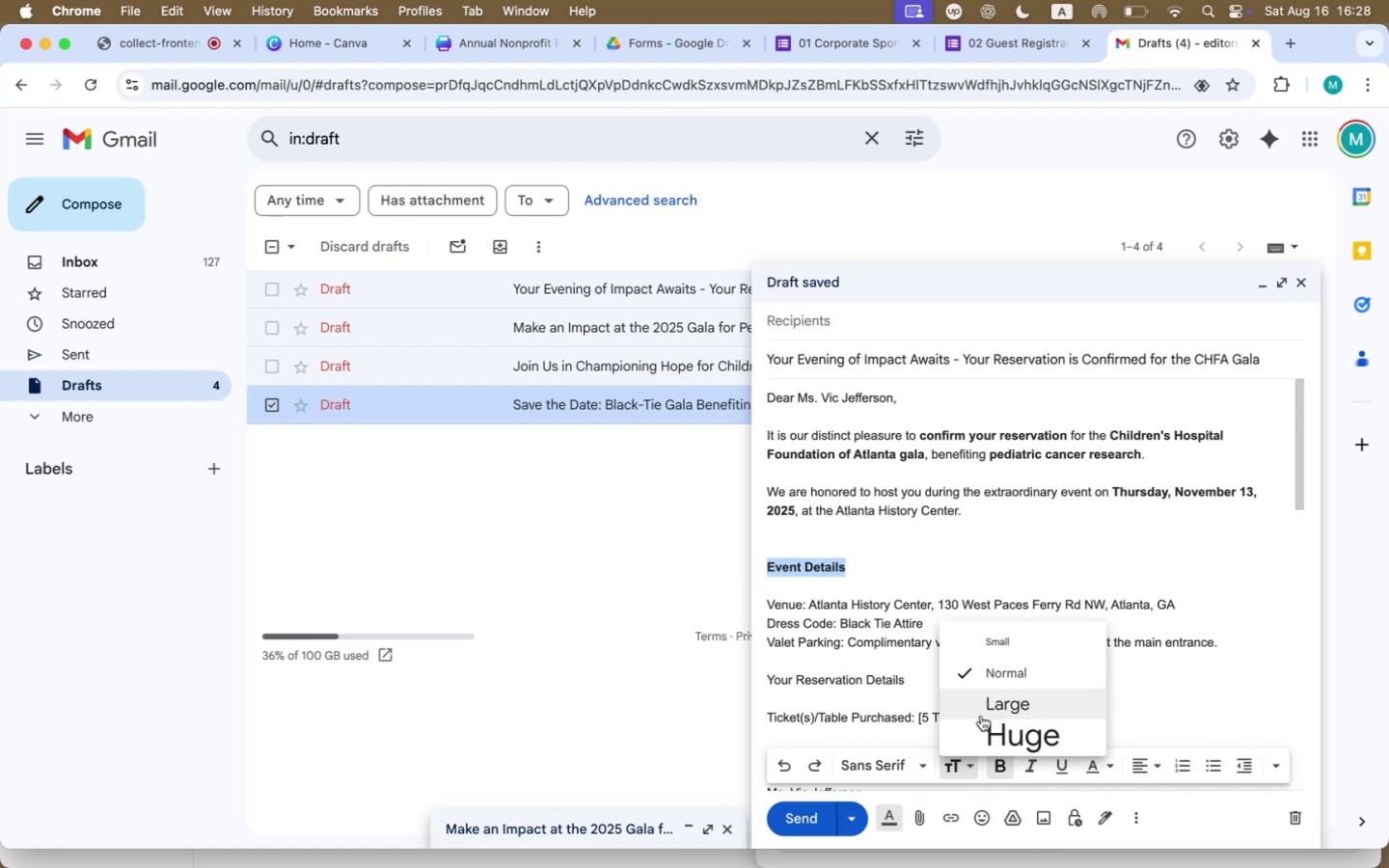 
double_click([927, 643])
 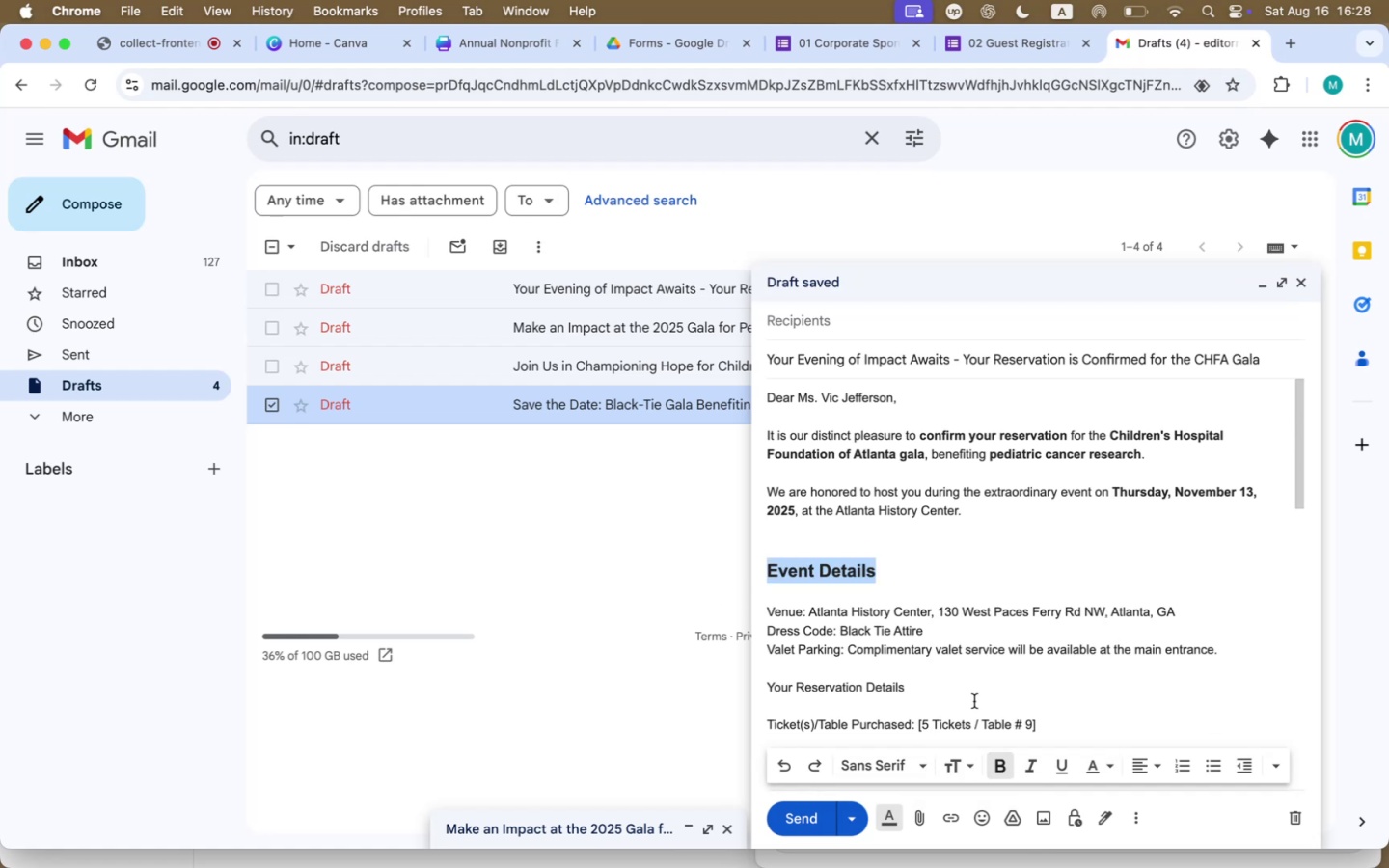 
key(Meta+CommandLeft)
 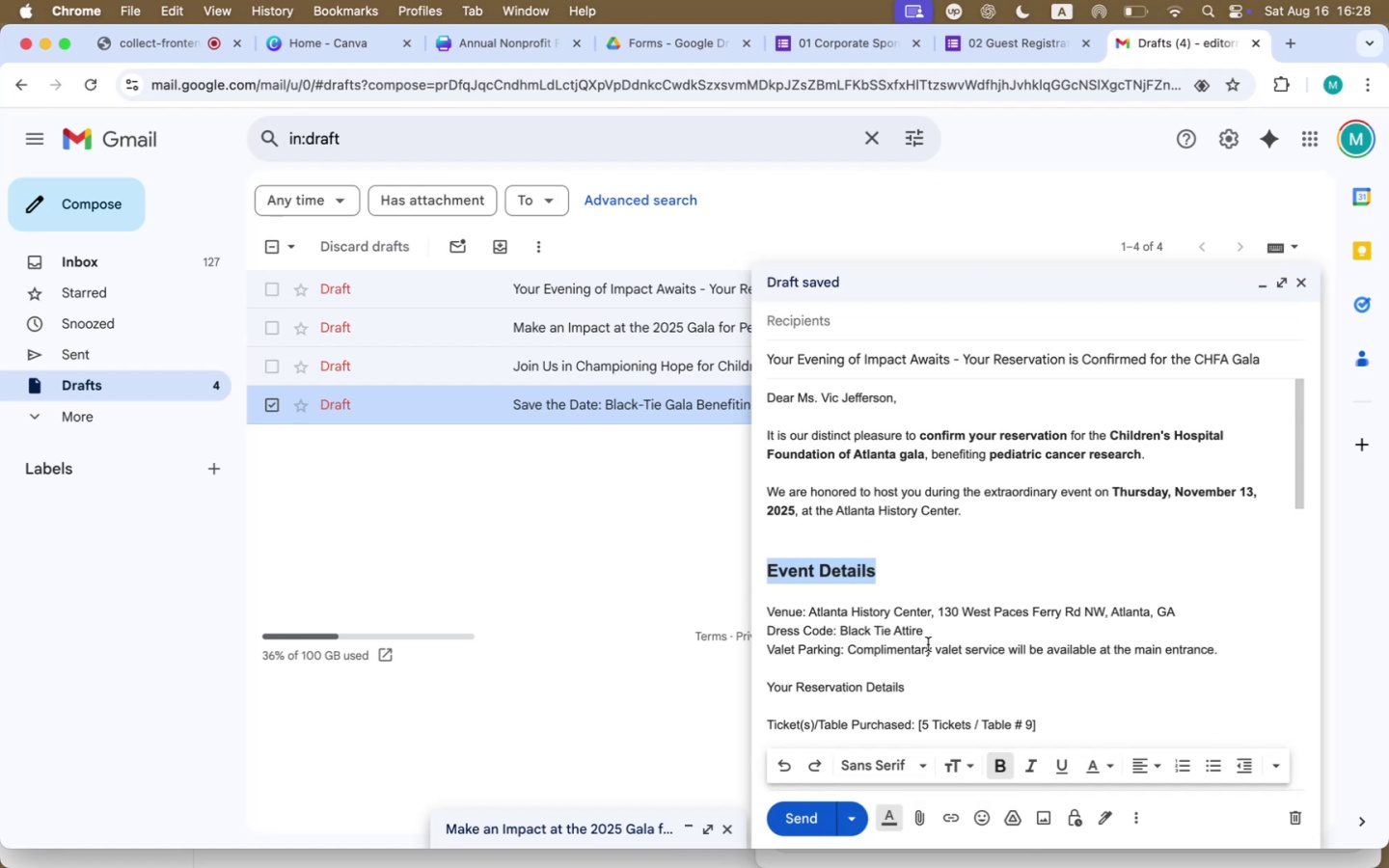 
key(Meta+A)
 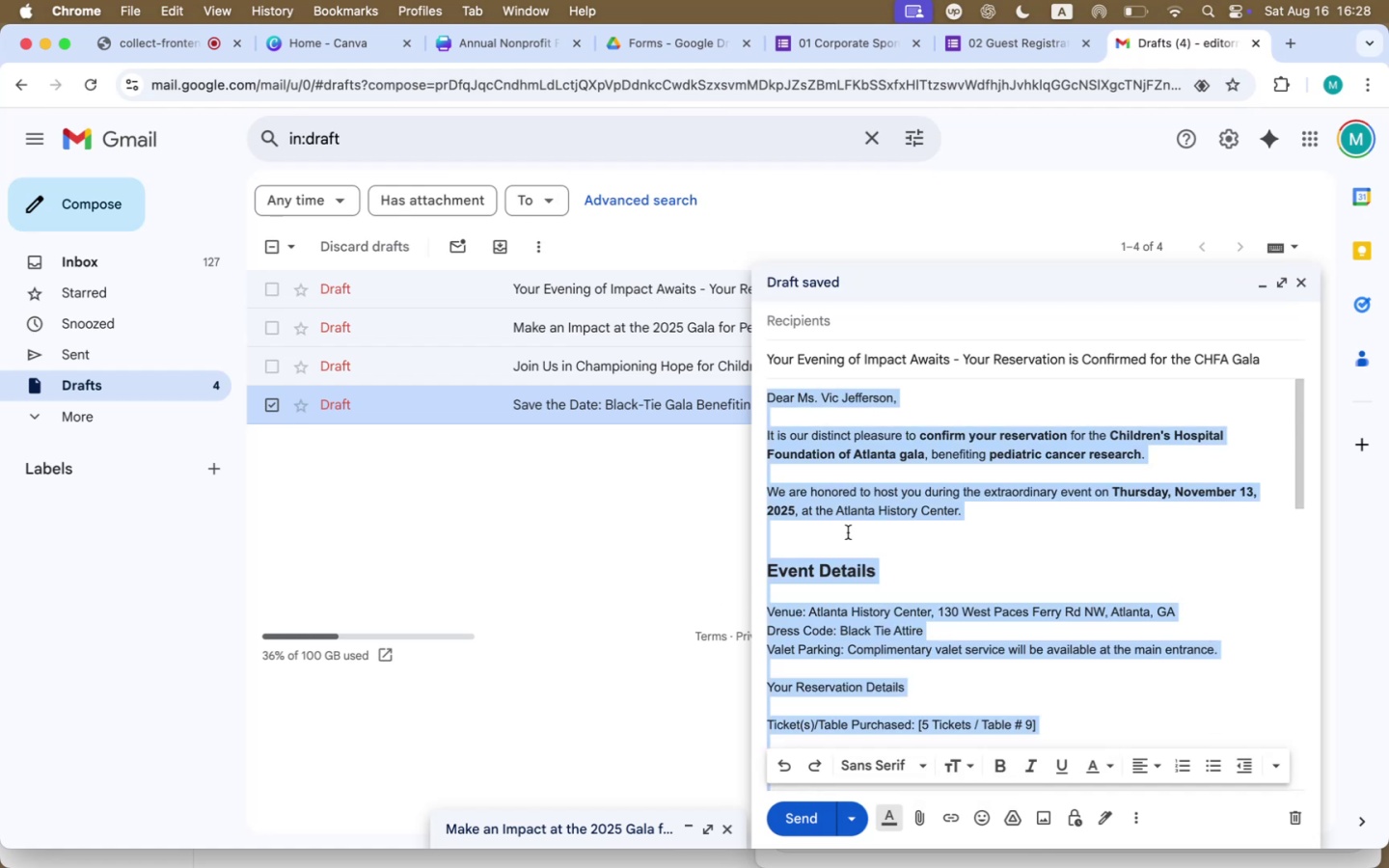 
left_click([883, 757])
 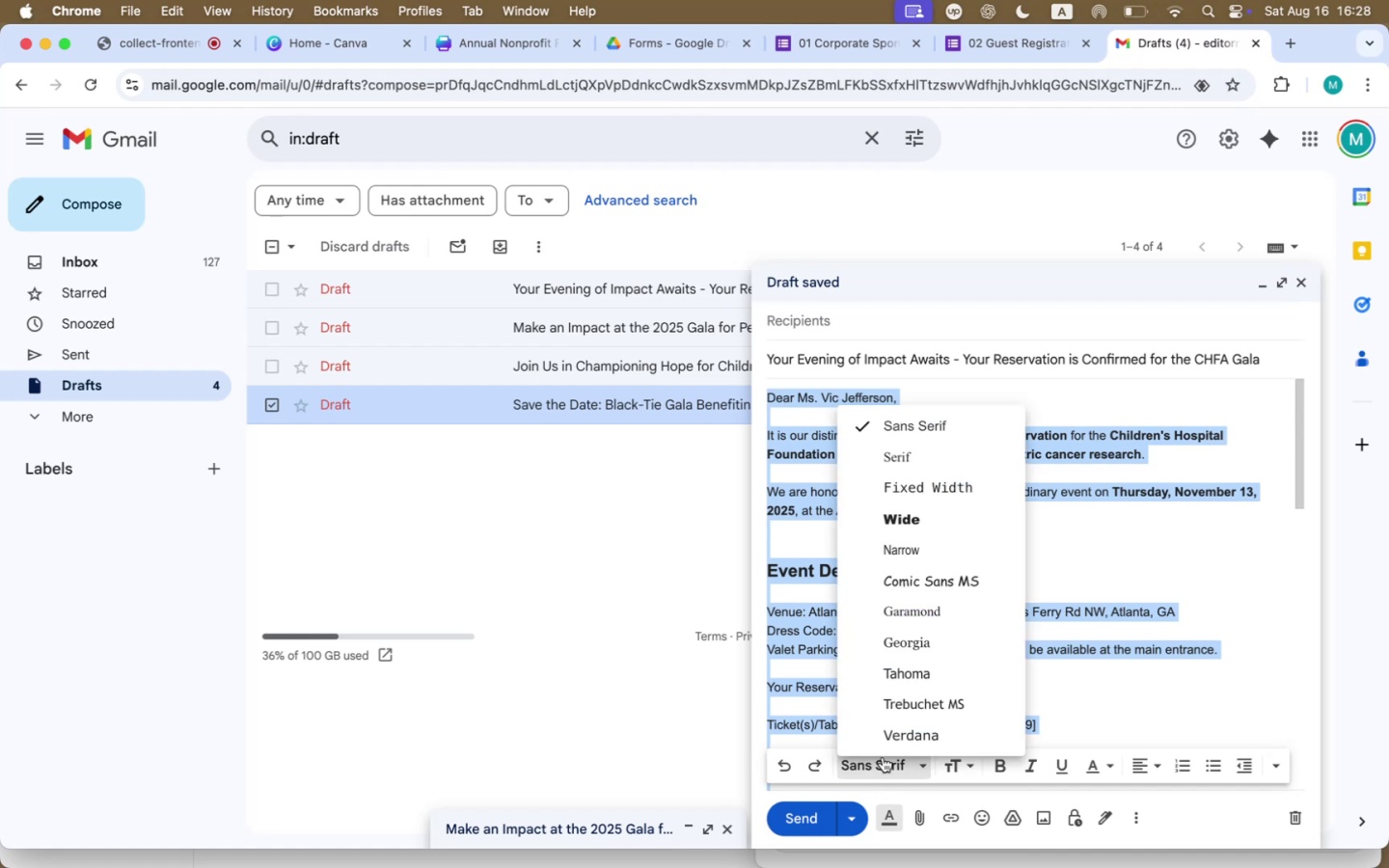 
left_click([895, 677])
 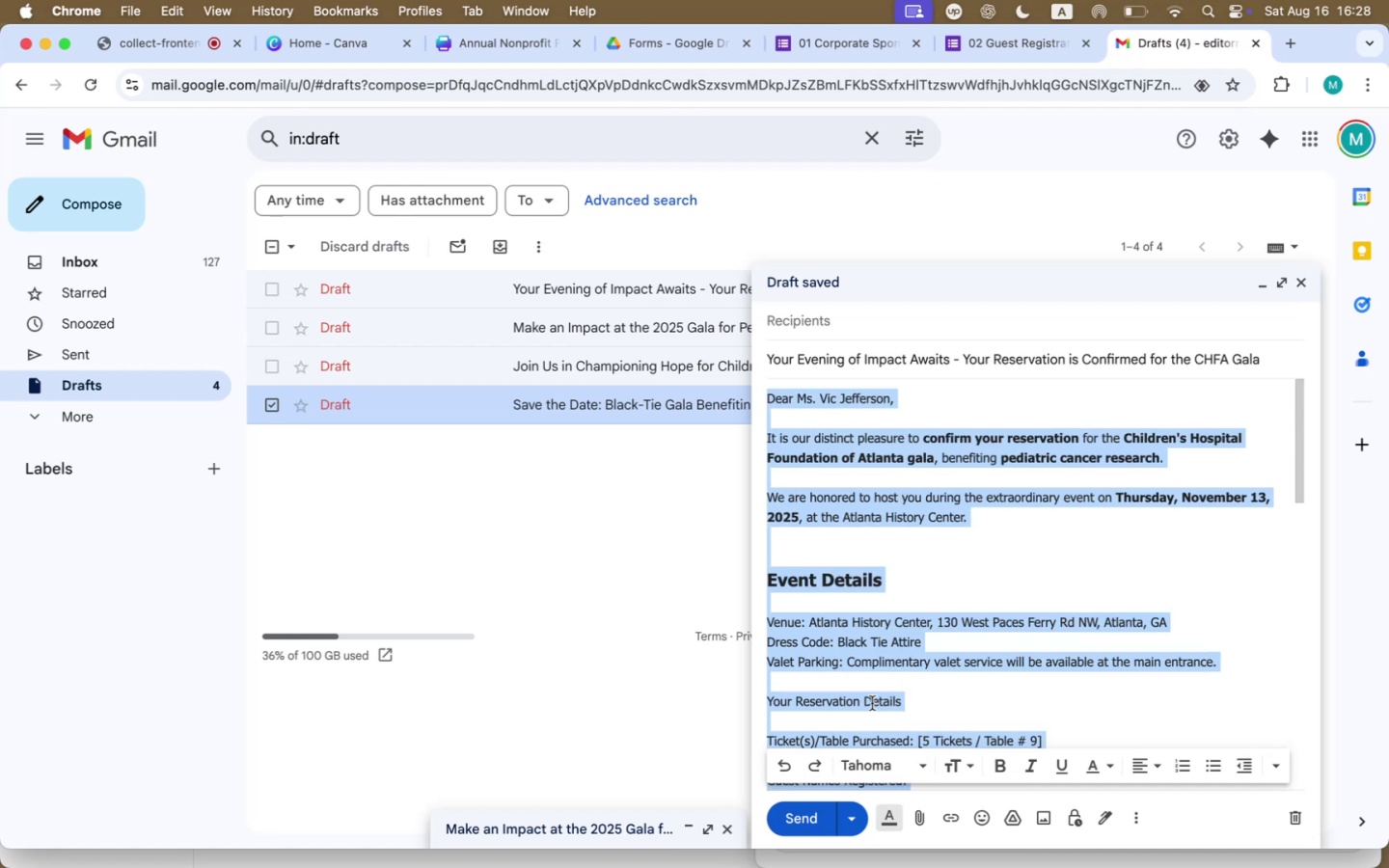 
left_click([885, 654])
 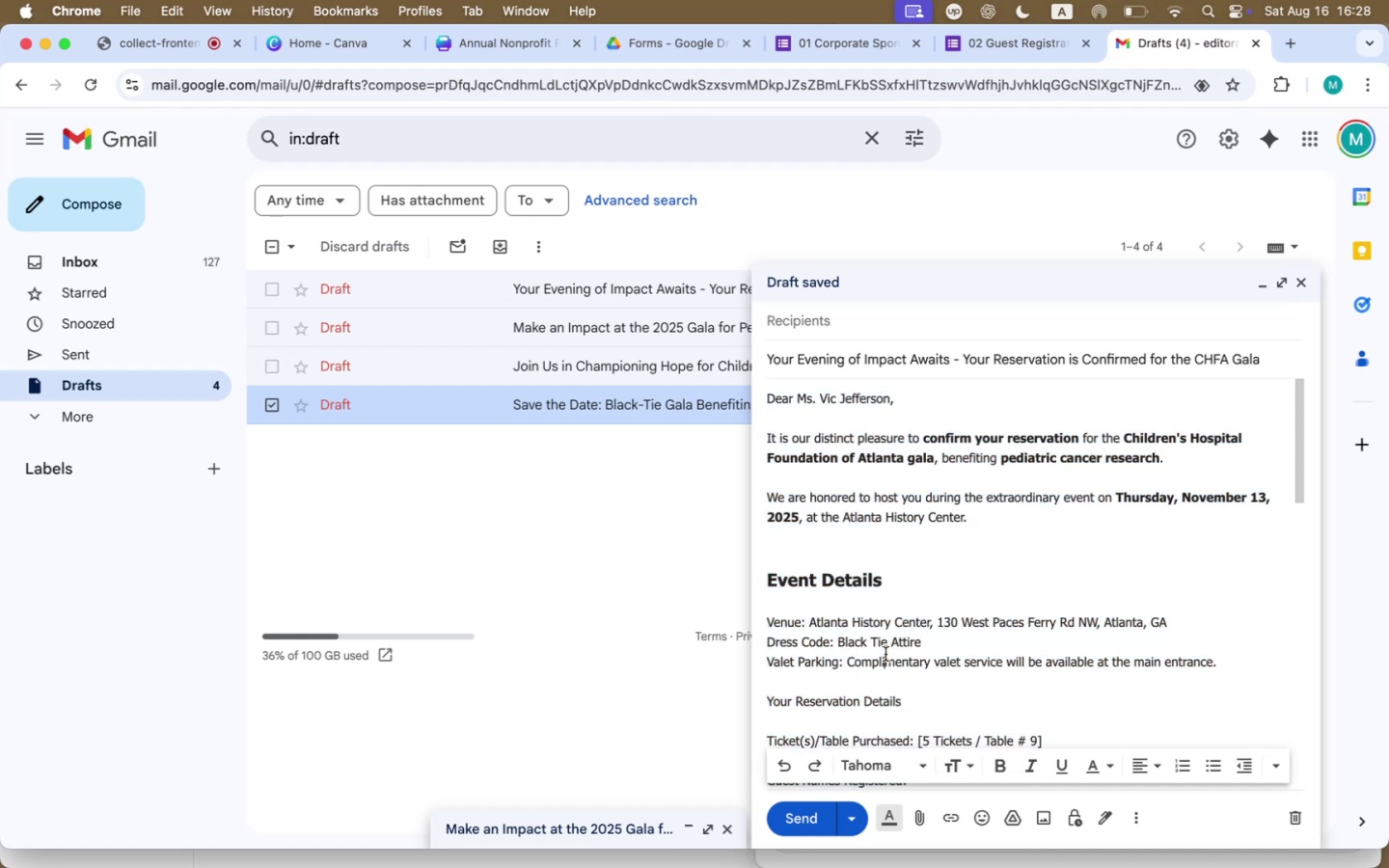 
left_click([880, 612])
 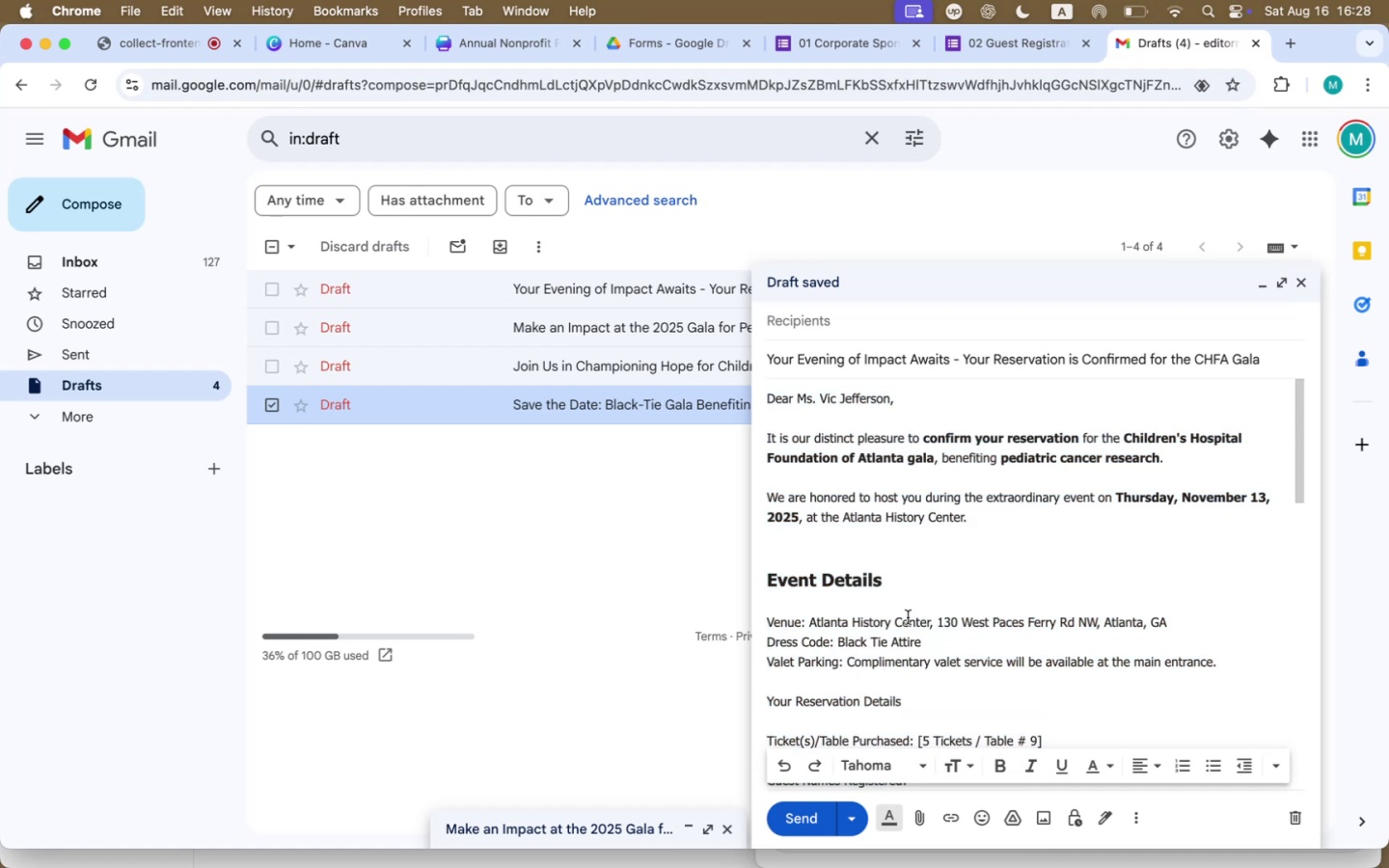 
left_click_drag(start_coordinate=[806, 622], to_coordinate=[724, 620])
 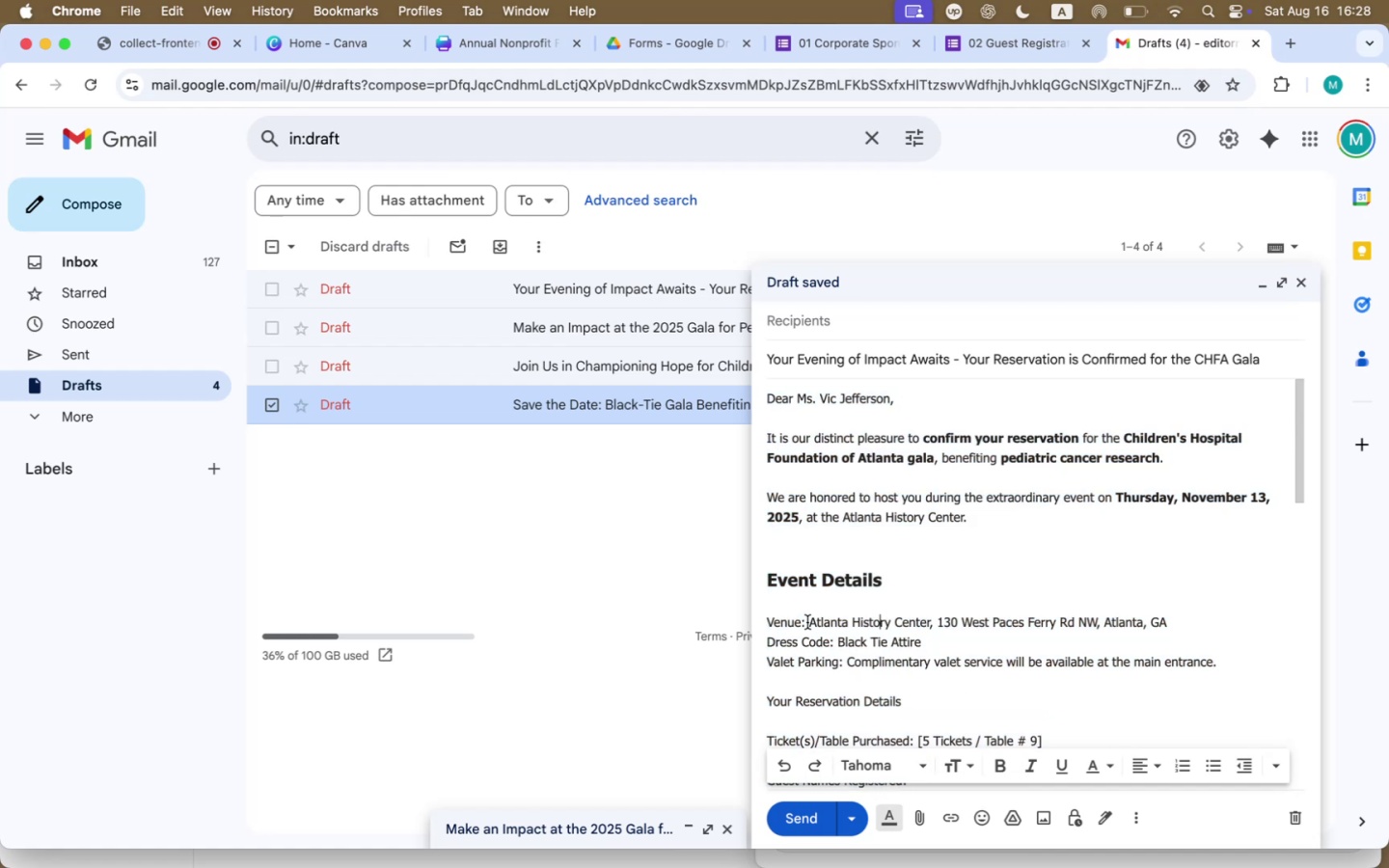 
key(Meta+CommandLeft)
 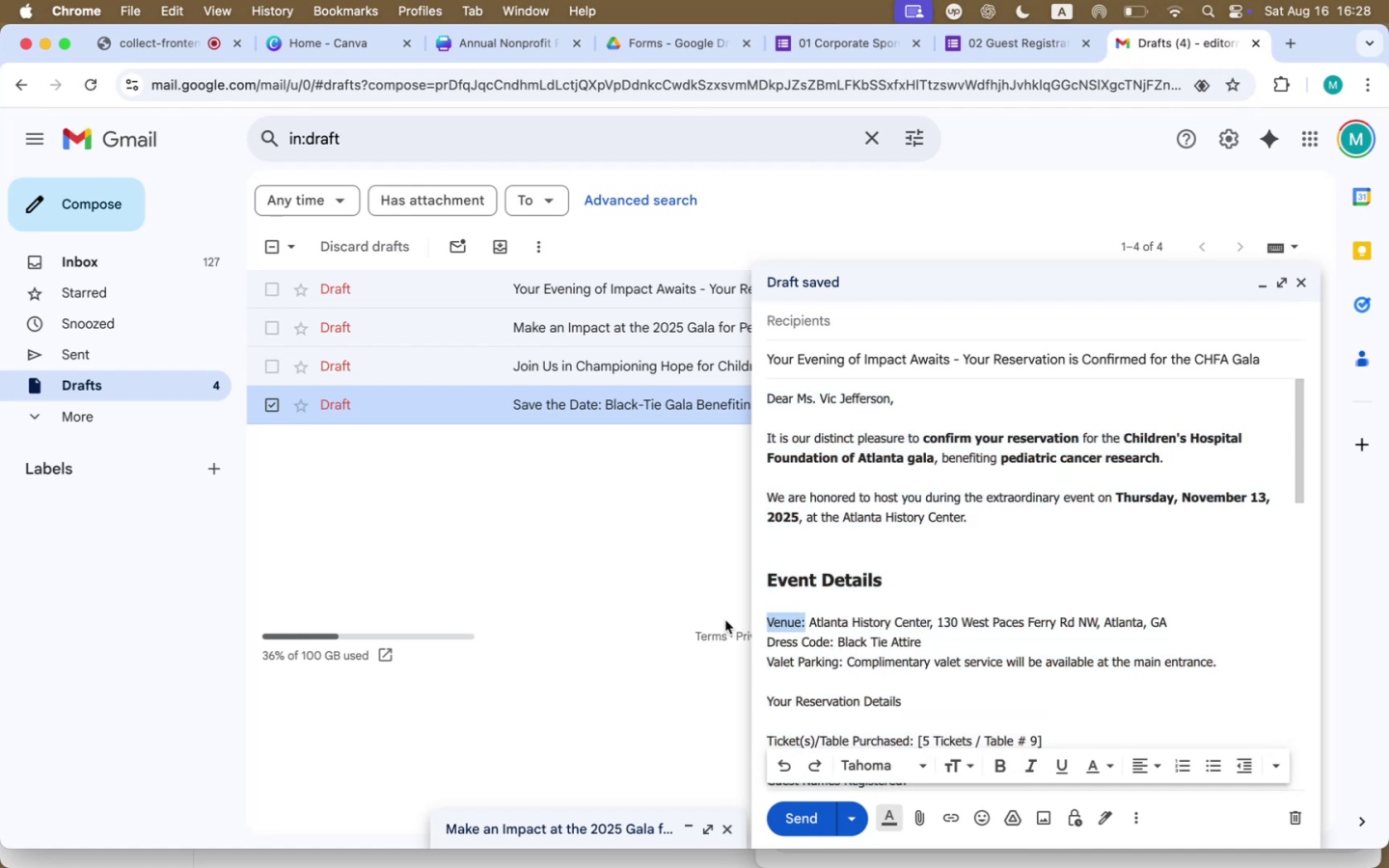 
key(Meta+V)
 